 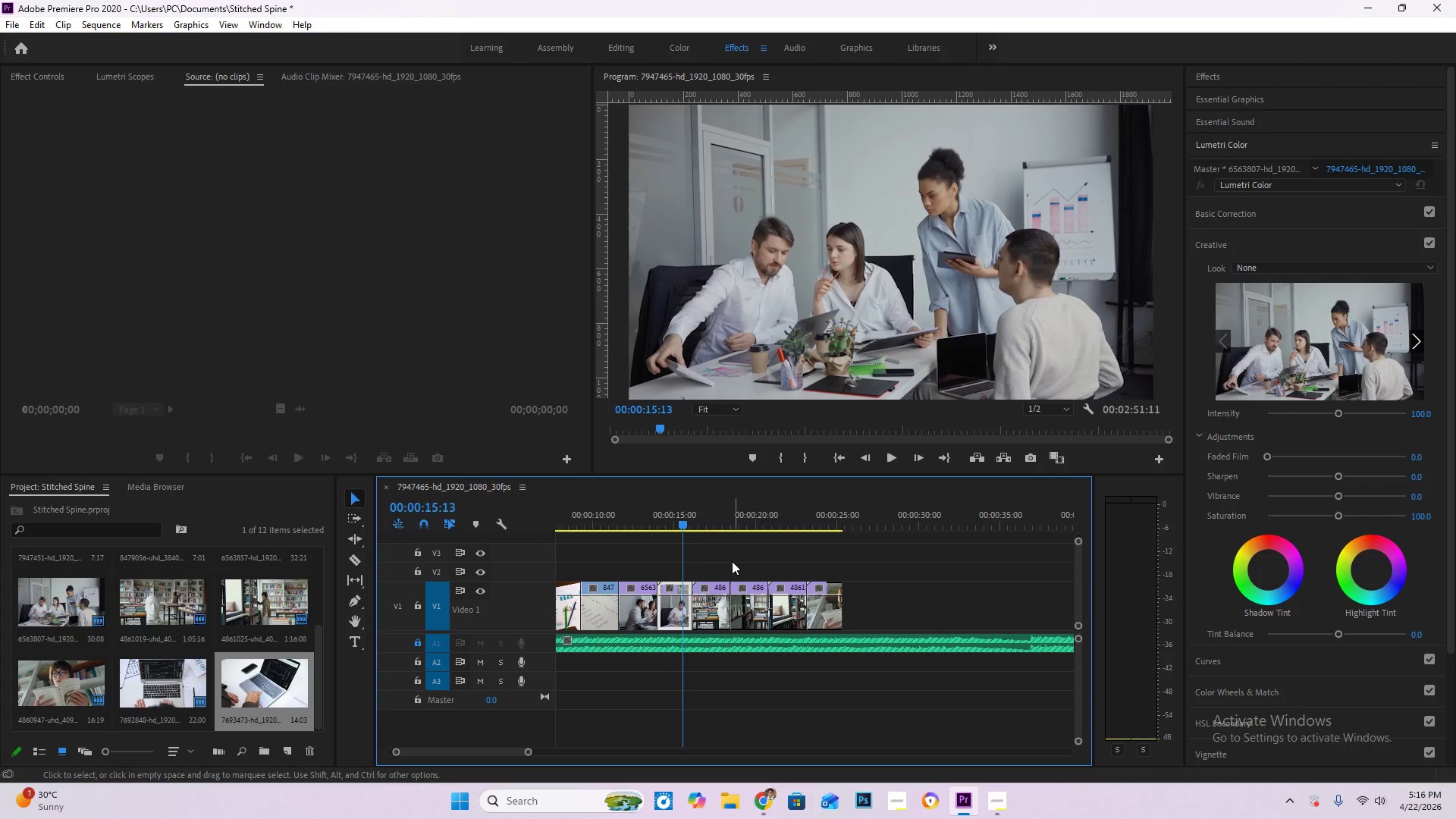 
left_click_drag(start_coordinate=[713, 564], to_coordinate=[846, 601])
 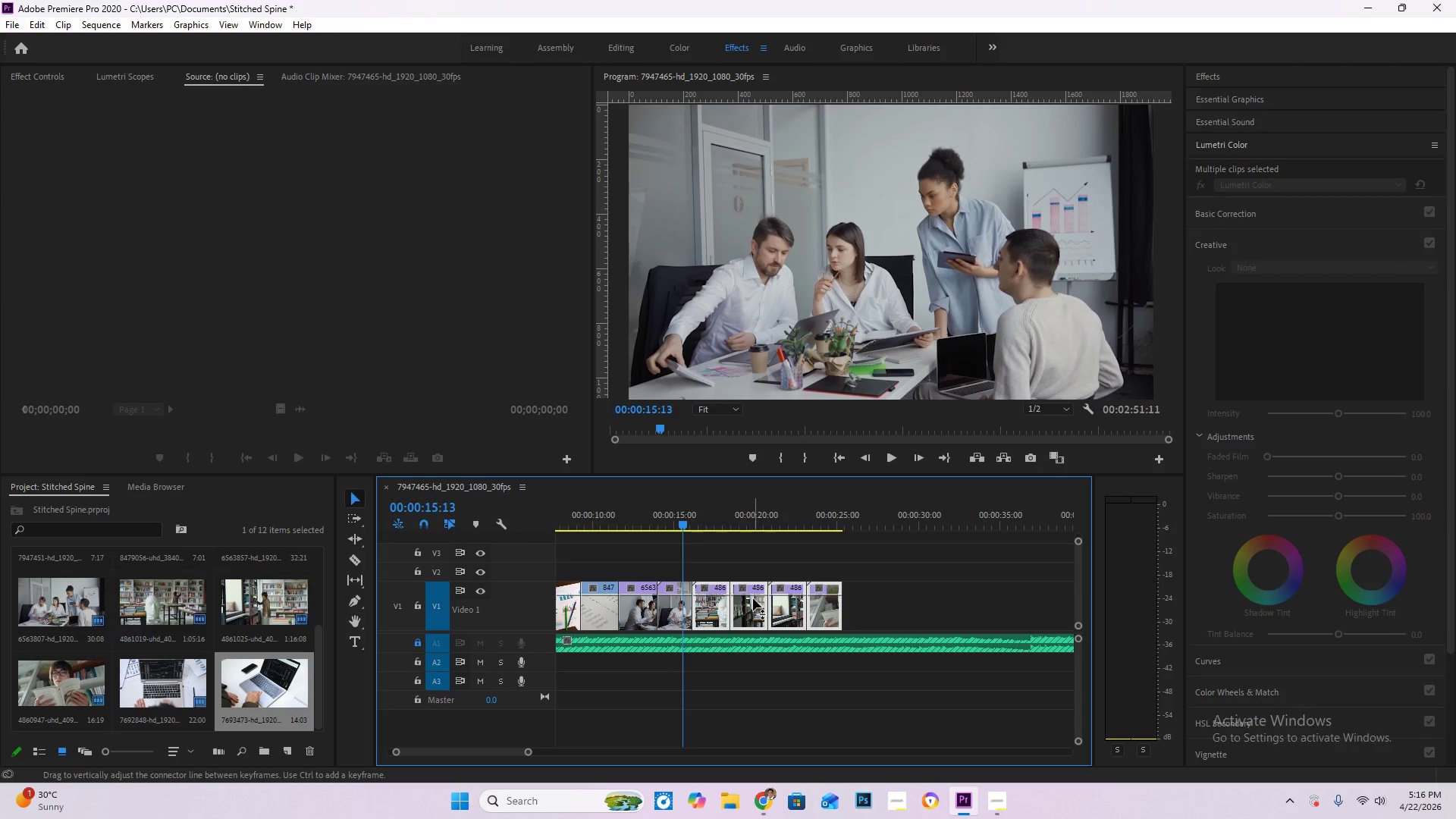 
left_click_drag(start_coordinate=[753, 598], to_coordinate=[895, 613])
 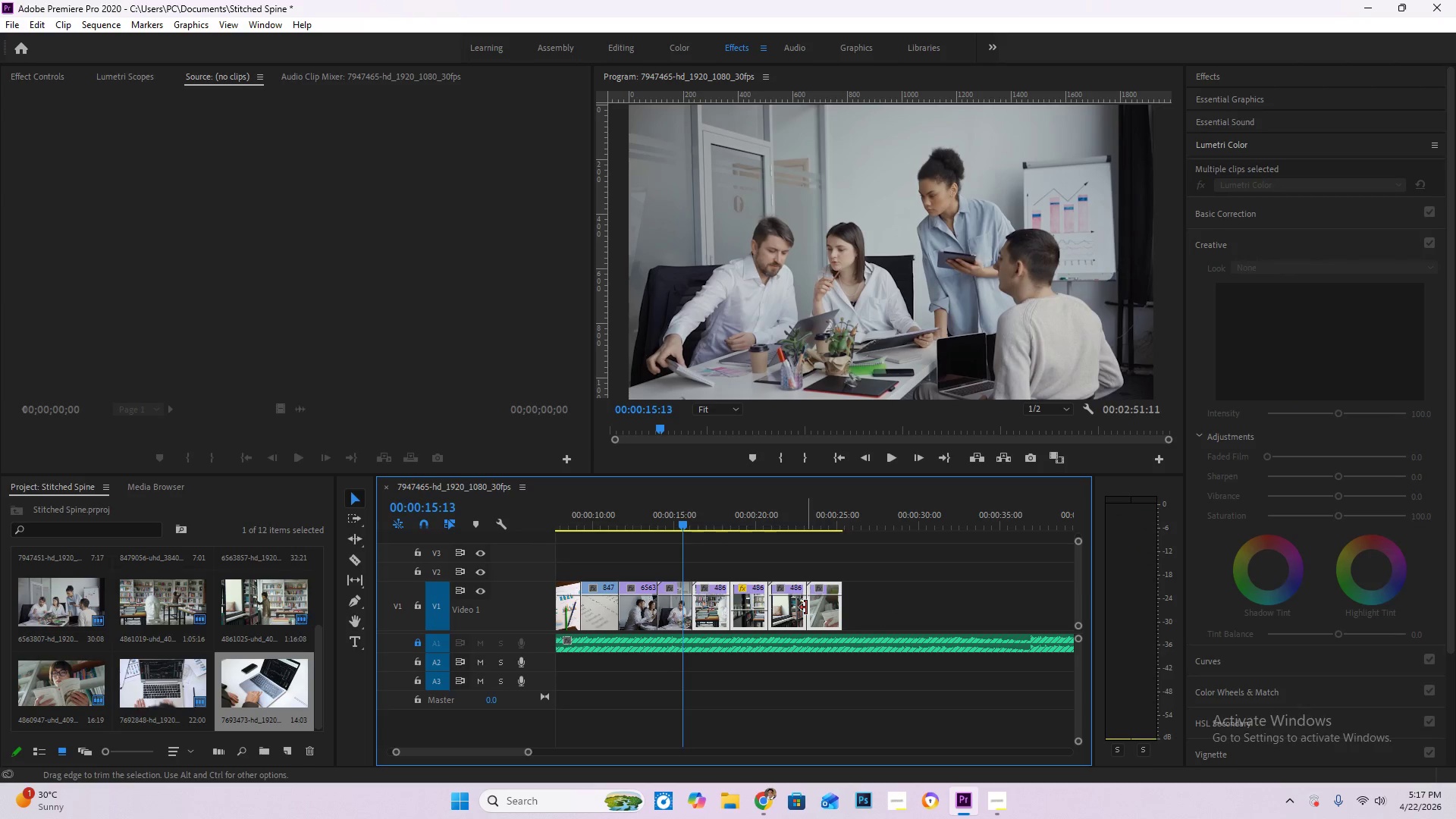 
key(Control+Z)
 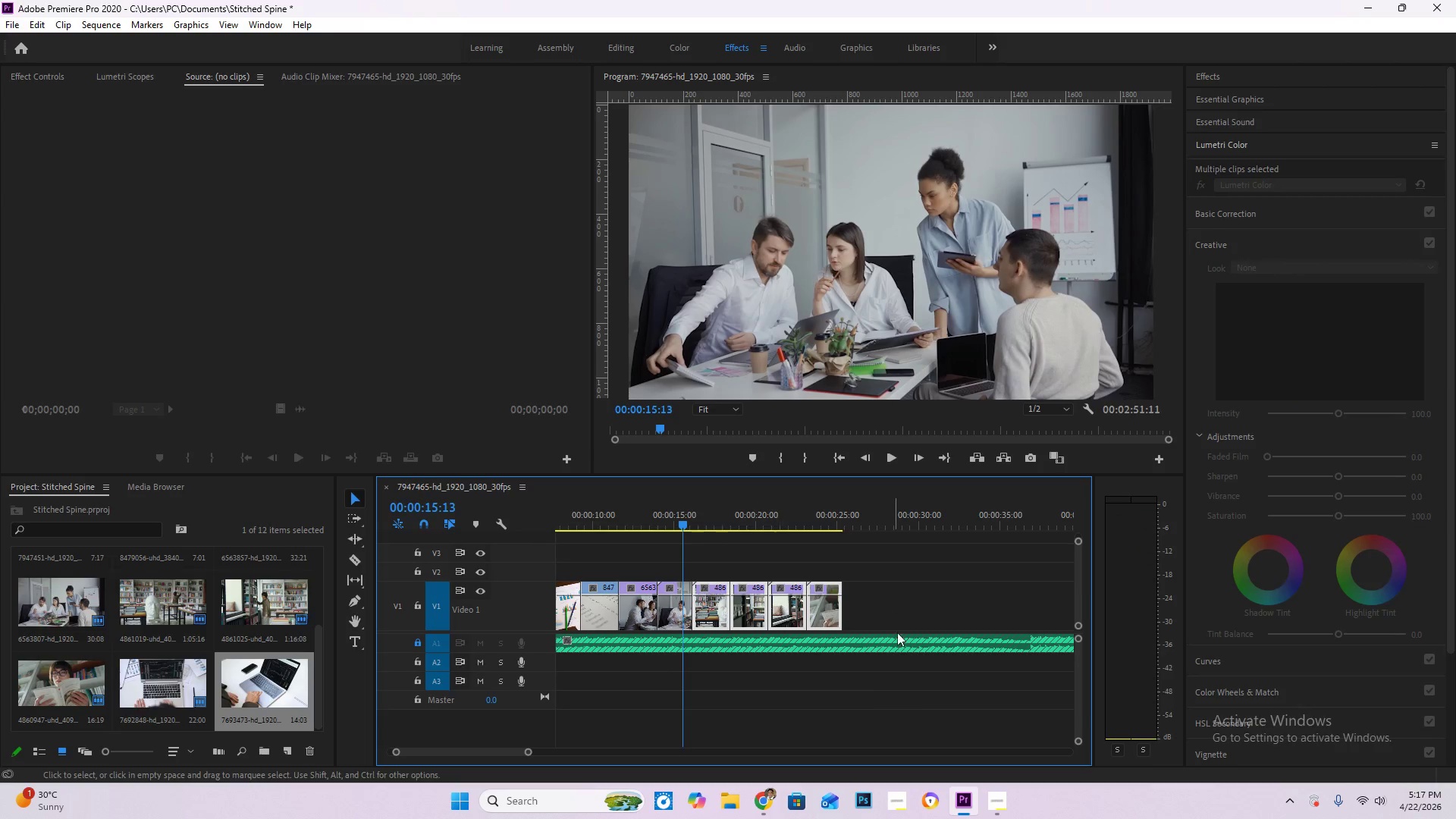 
left_click_drag(start_coordinate=[934, 630], to_coordinate=[711, 599])
 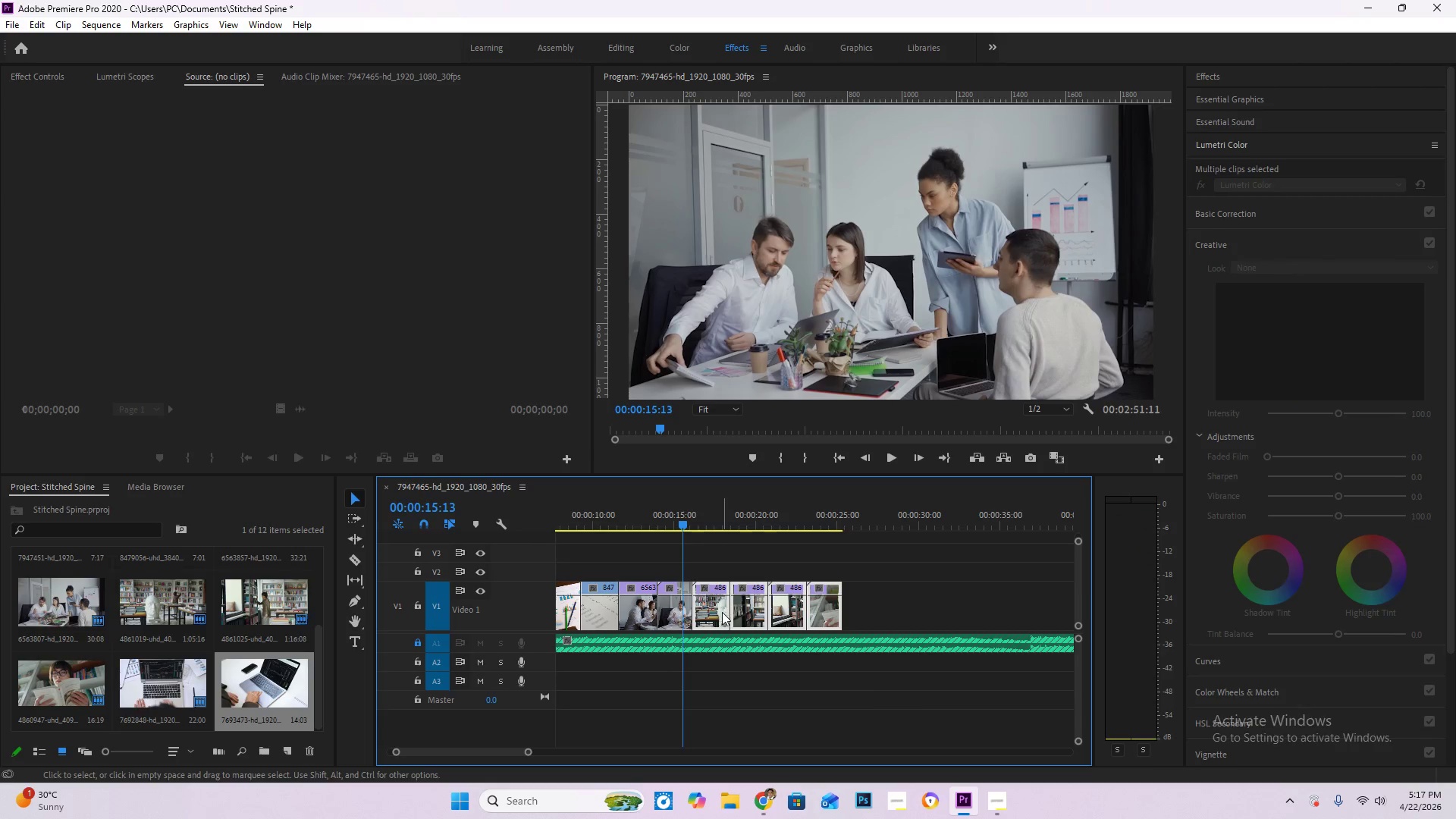 
left_click_drag(start_coordinate=[722, 612], to_coordinate=[909, 624])
 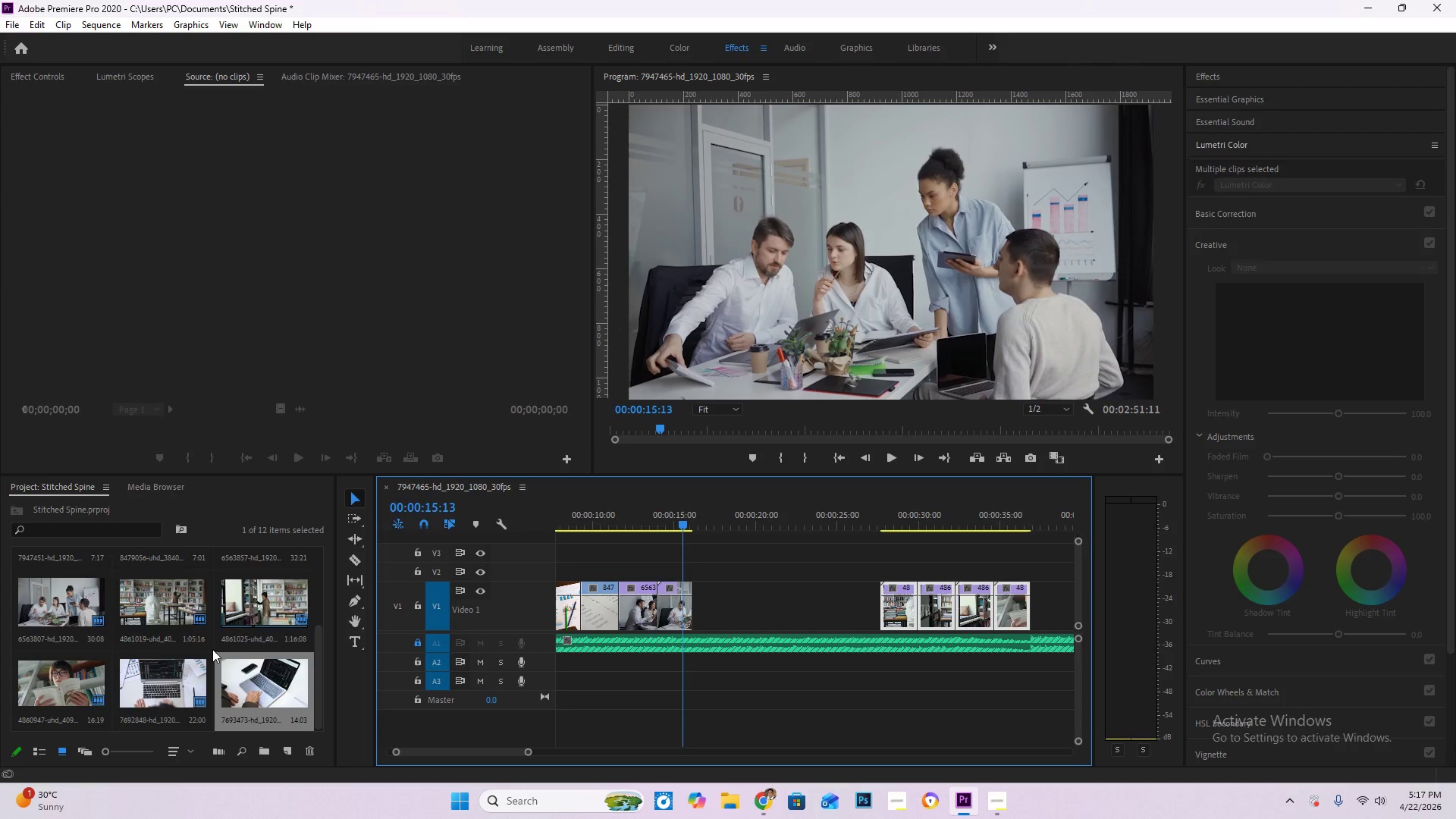 
left_click([212, 649])
 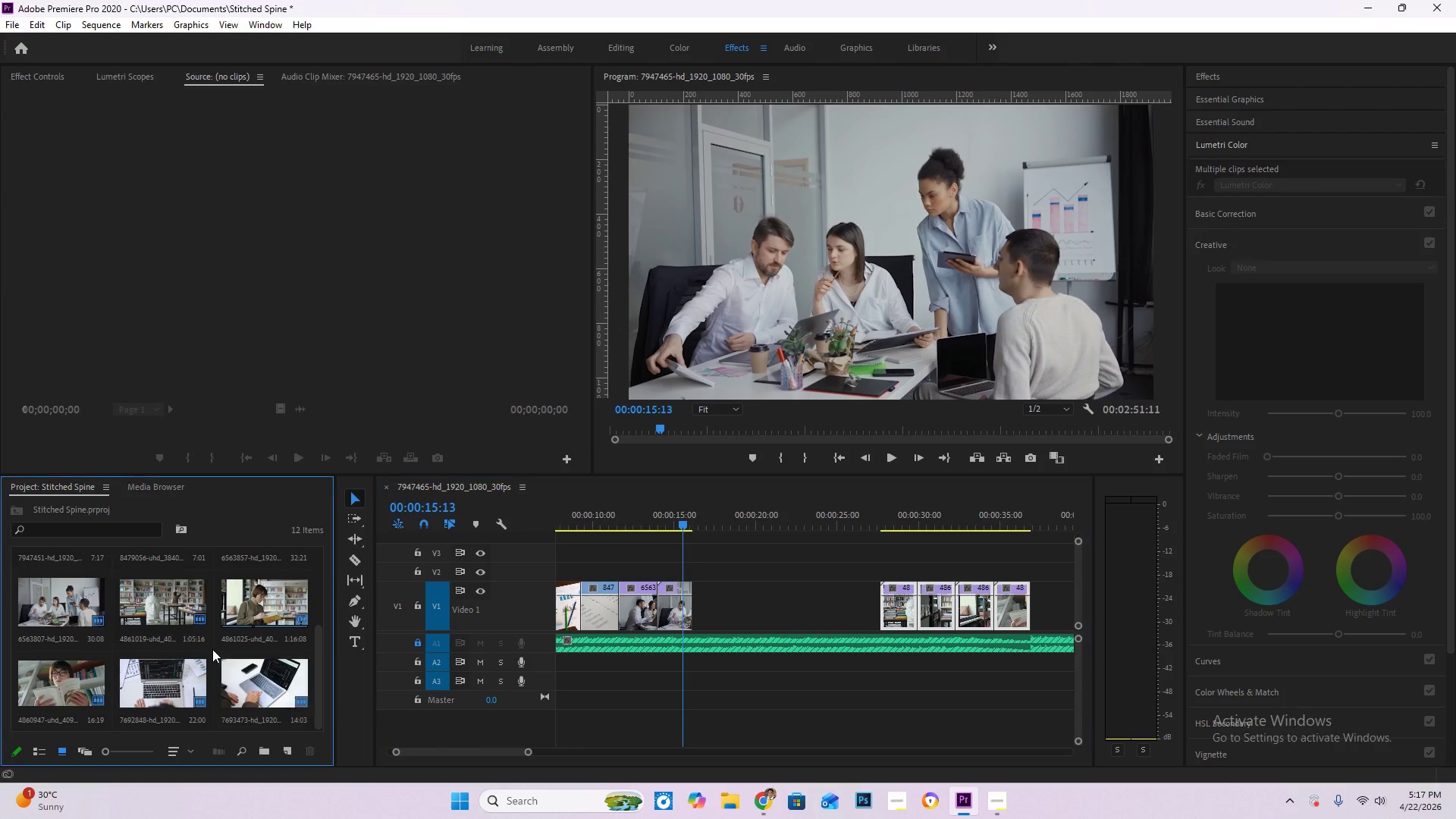 
double_click([212, 649])
 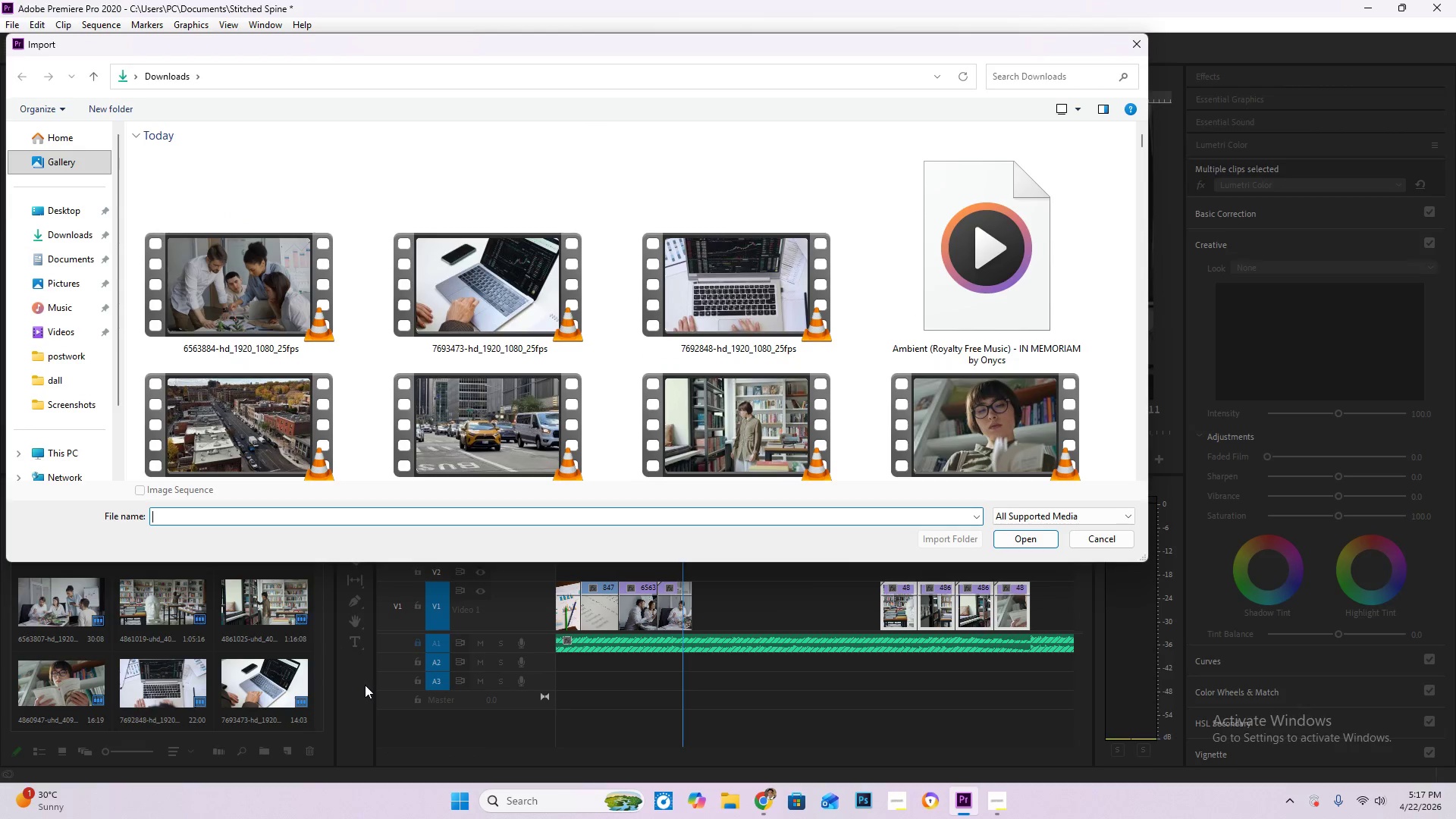 
wait(5.39)
 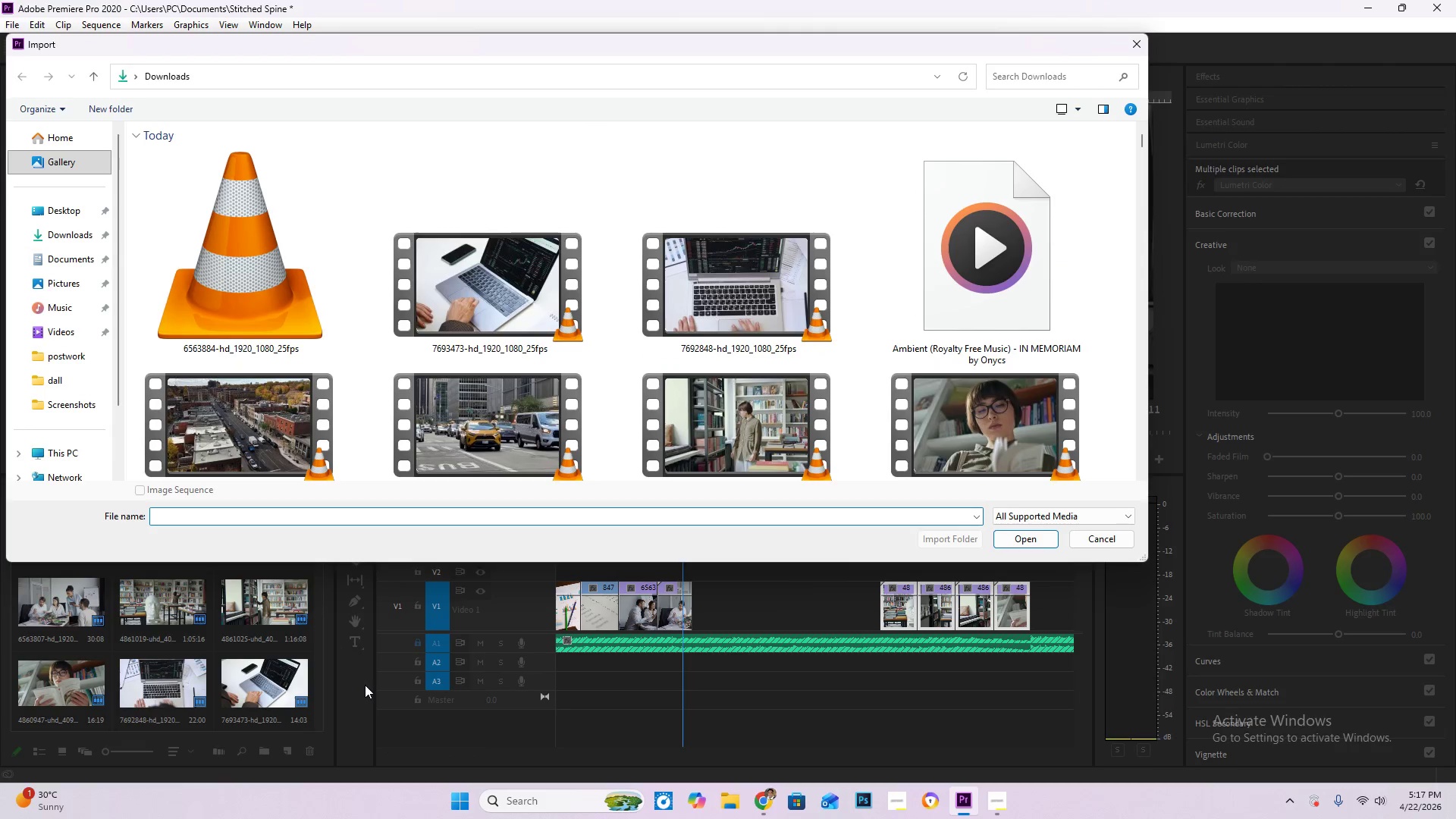 
double_click([275, 255])
 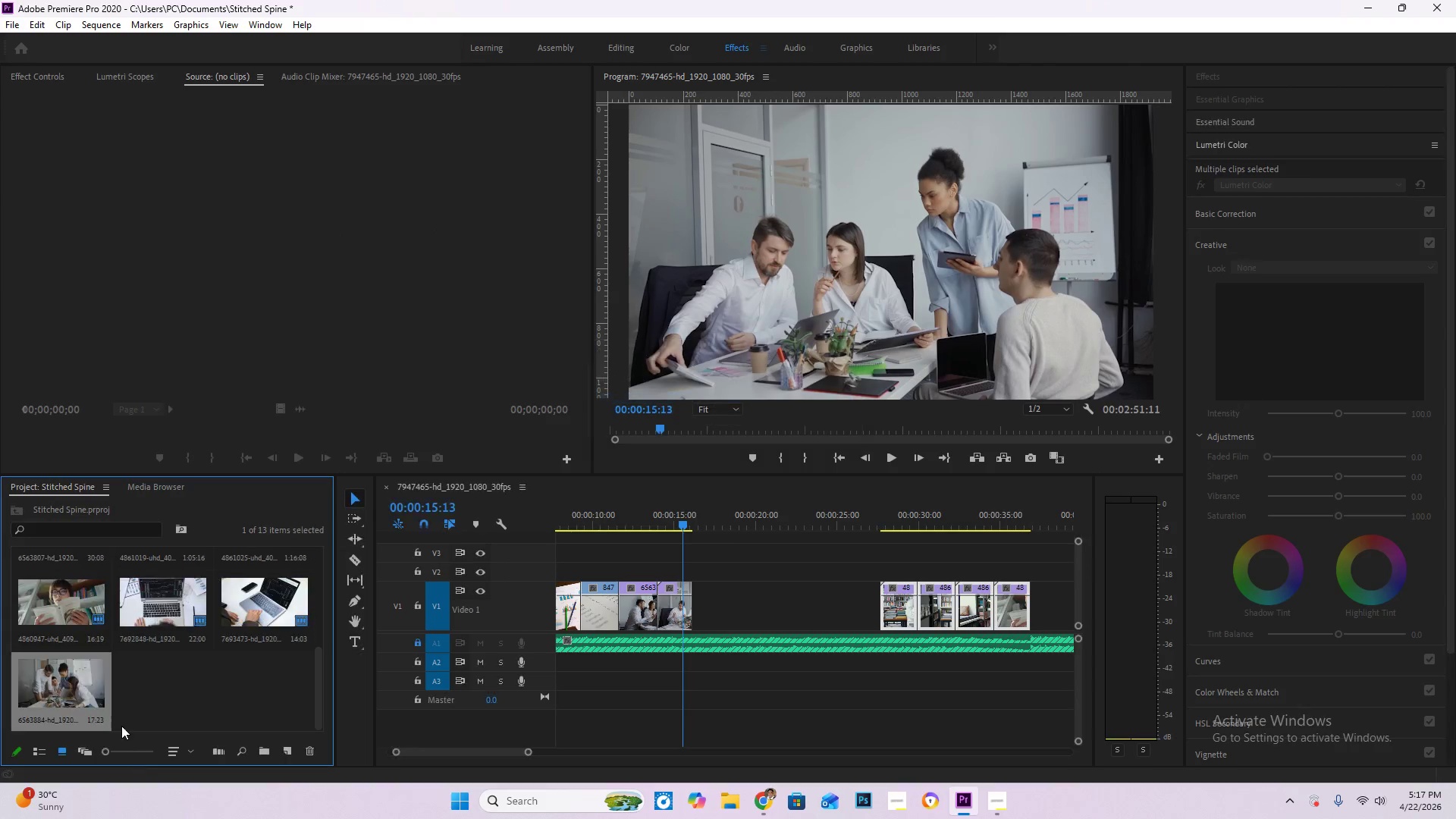 
left_click_drag(start_coordinate=[84, 686], to_coordinate=[697, 573])
 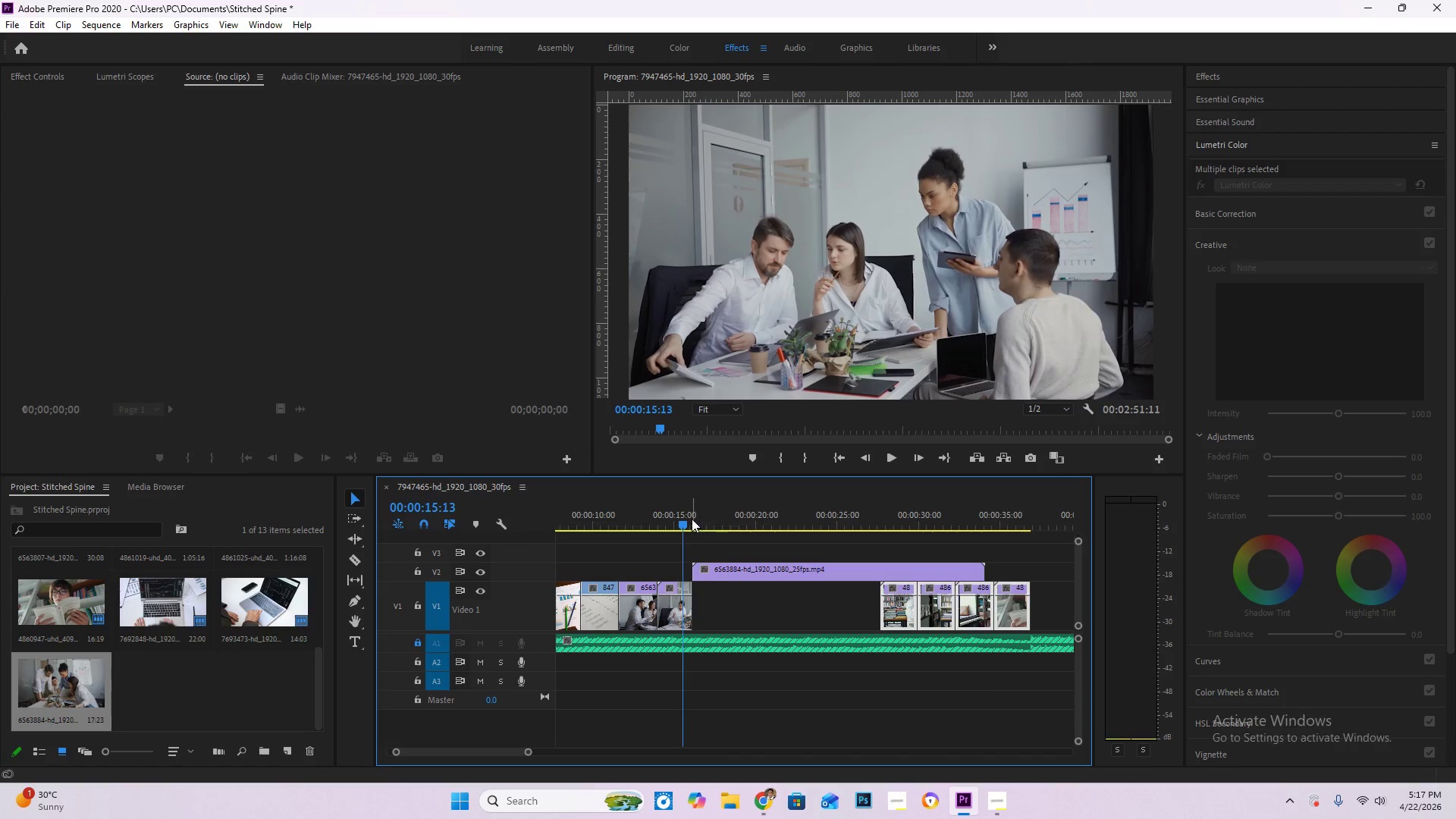 
key(Space)
 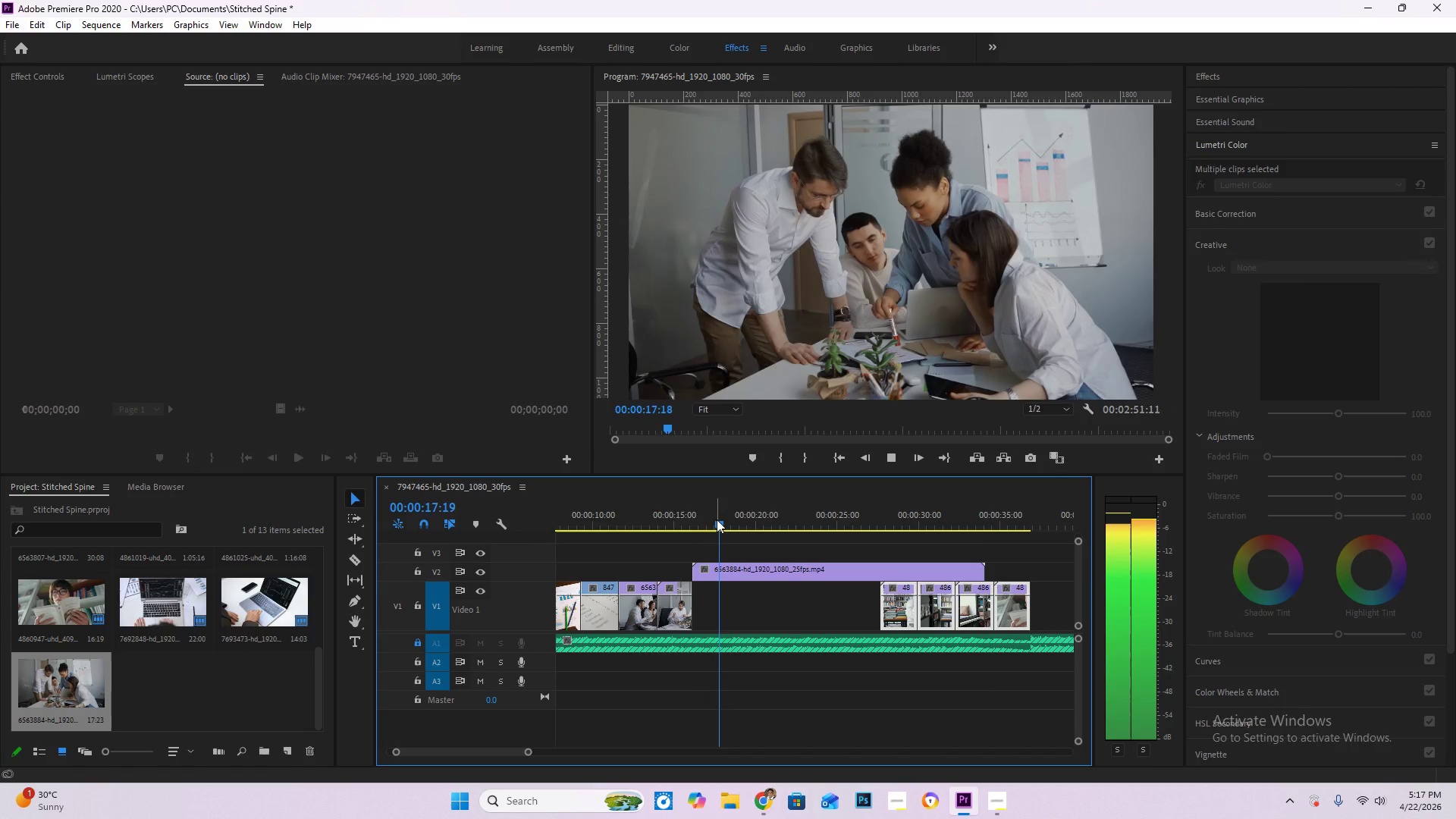 
key(Space)
 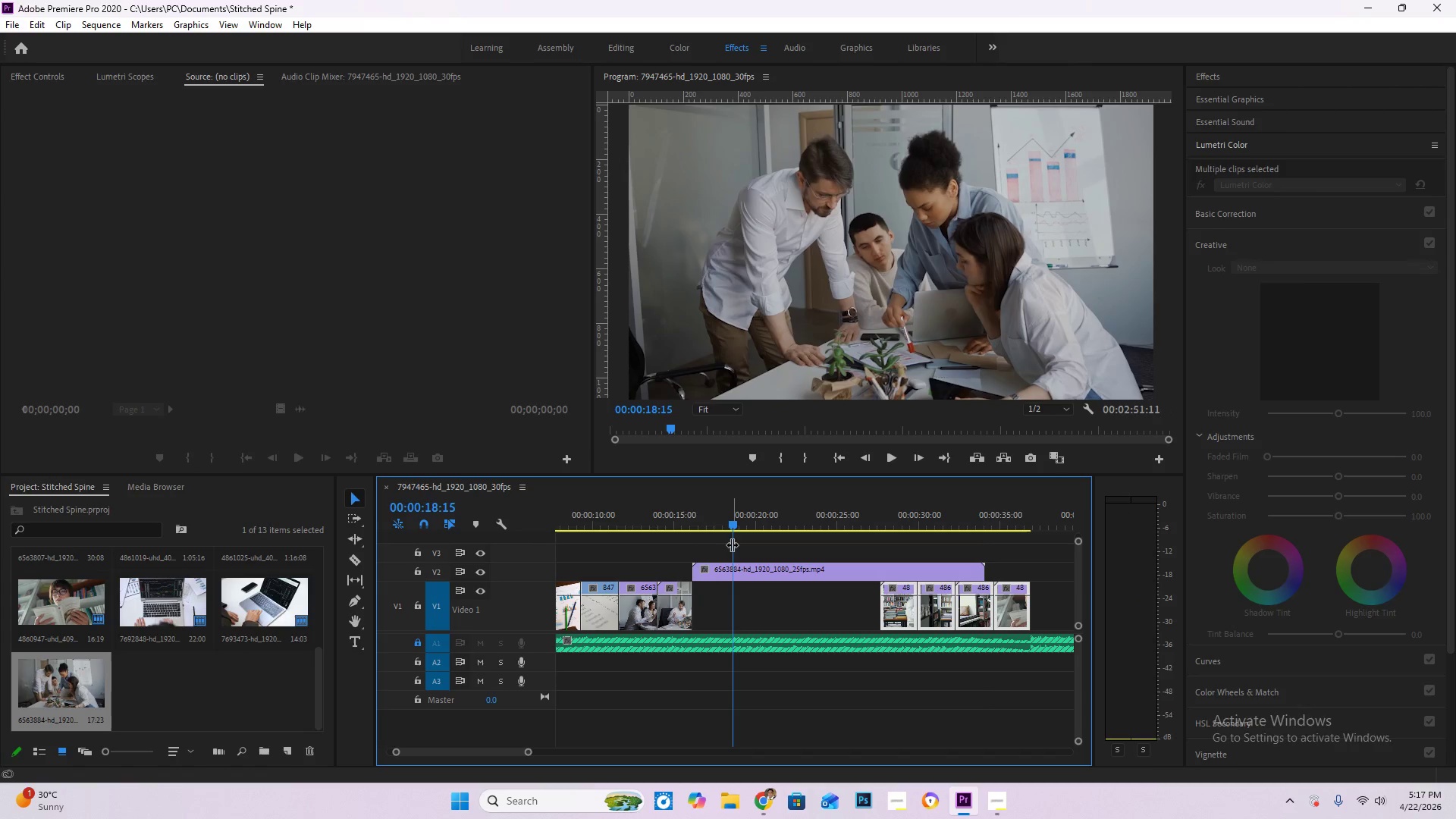 
key(C)
 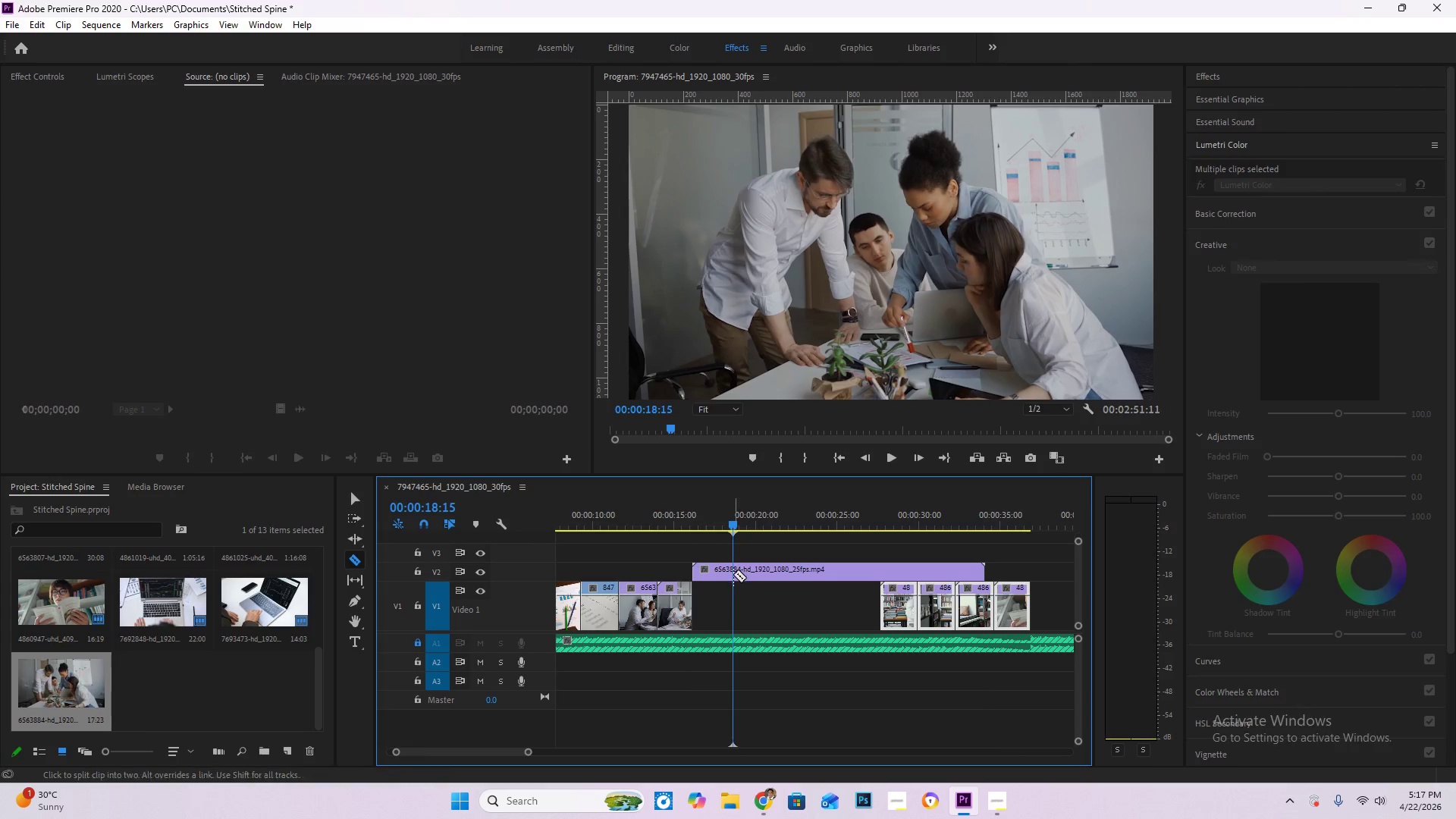 
left_click([733, 574])
 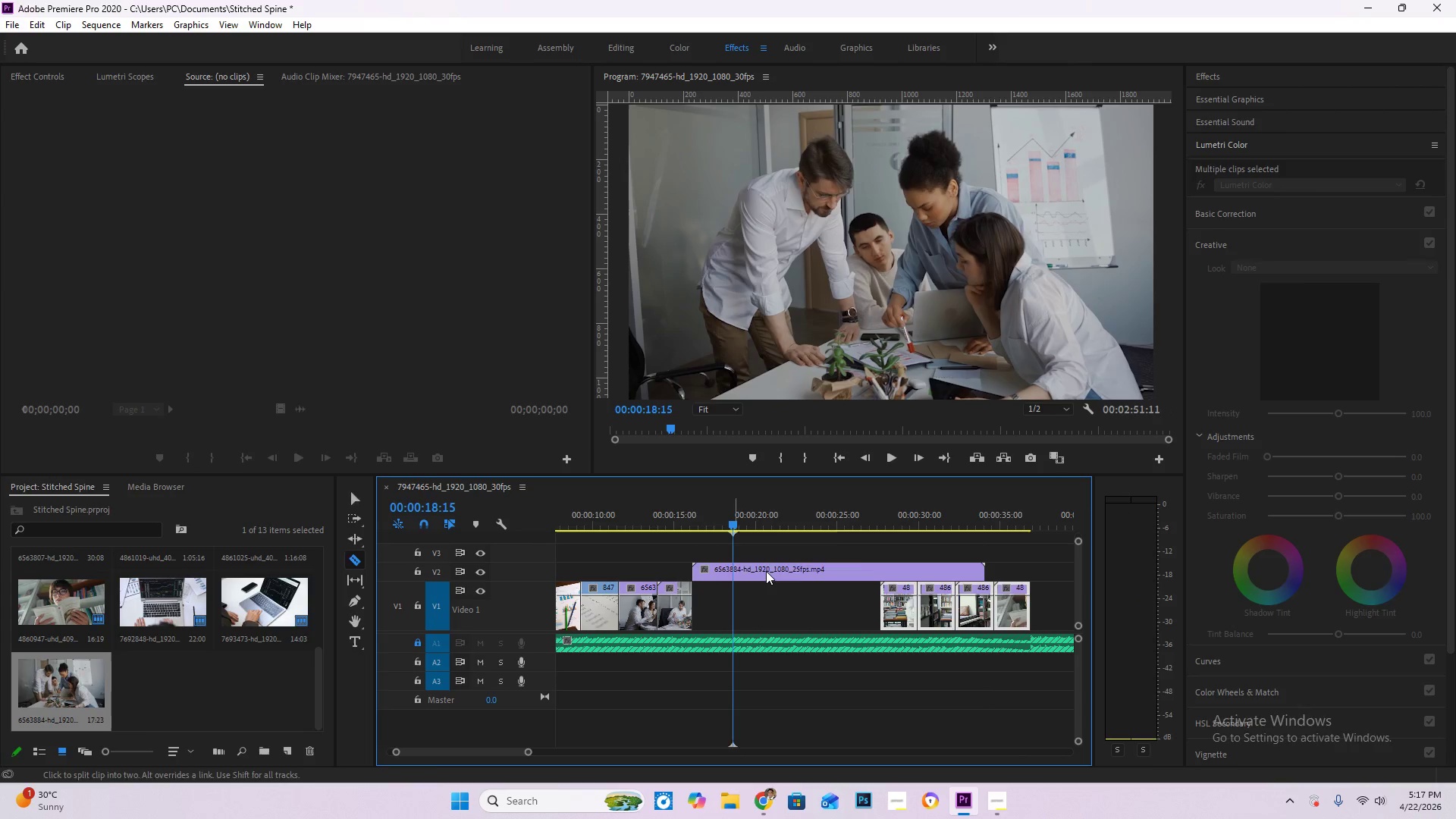 
key(V)
 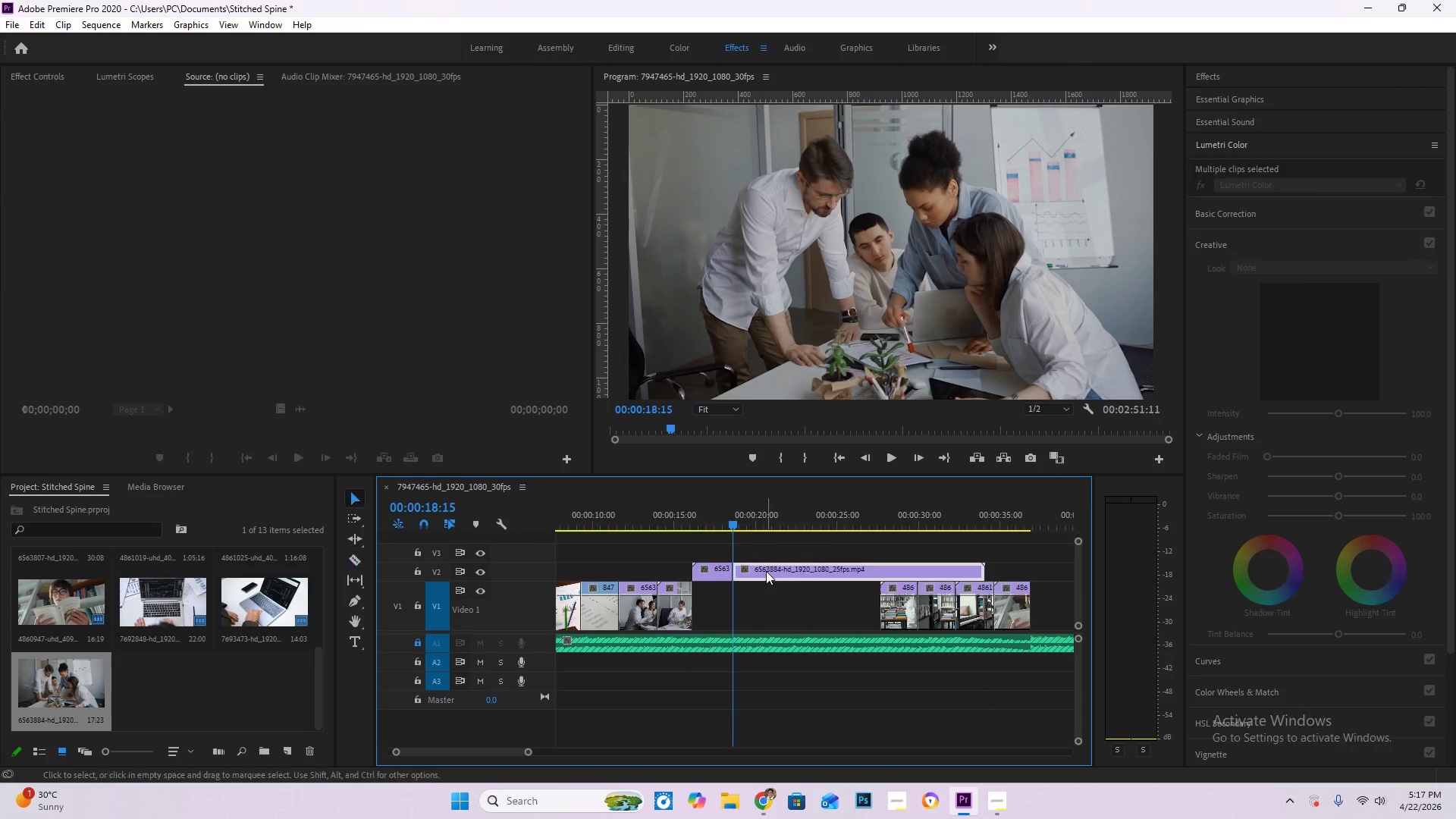 
double_click([766, 571])
 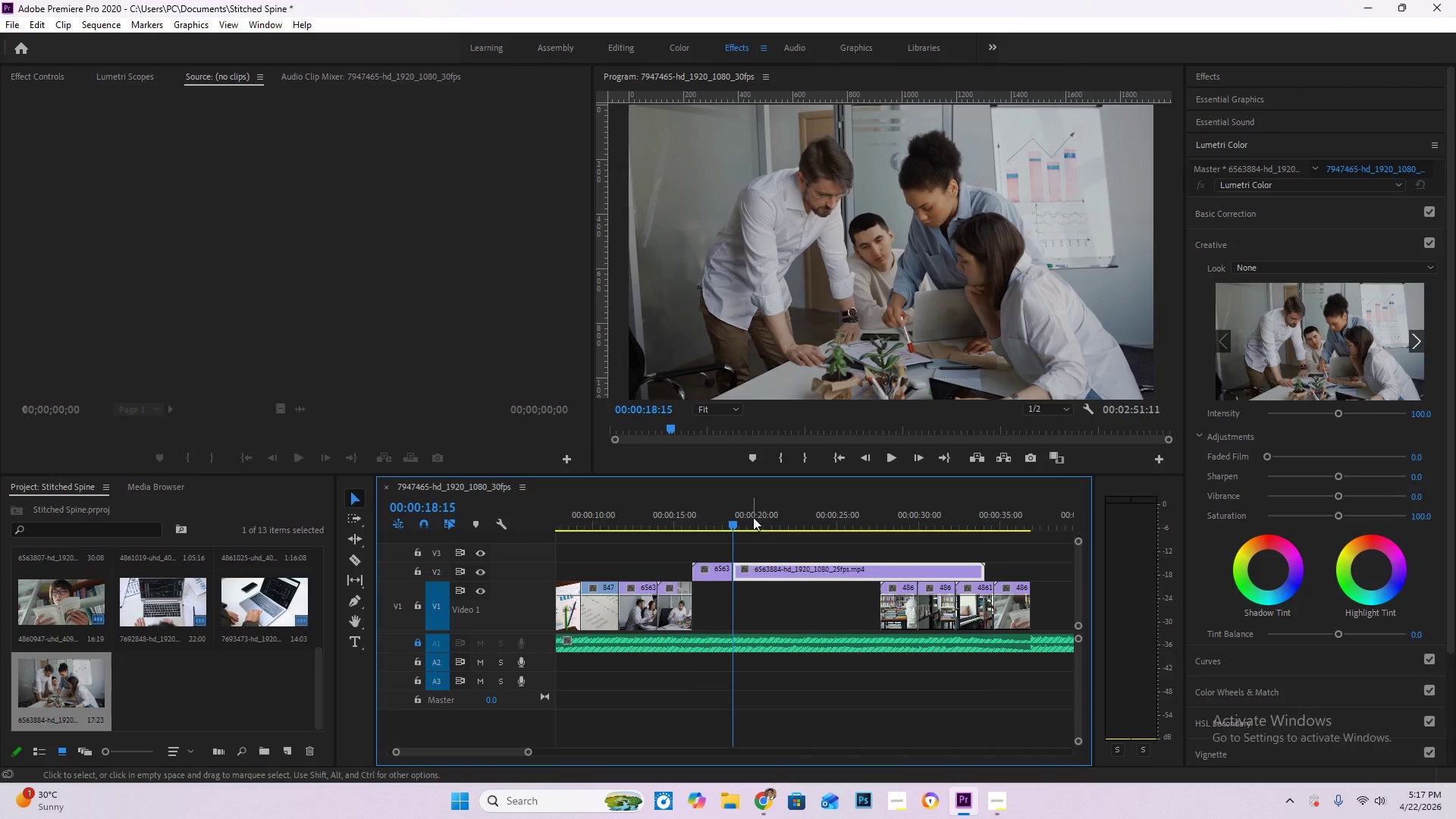 
left_click_drag(start_coordinate=[733, 522], to_coordinate=[903, 537])
 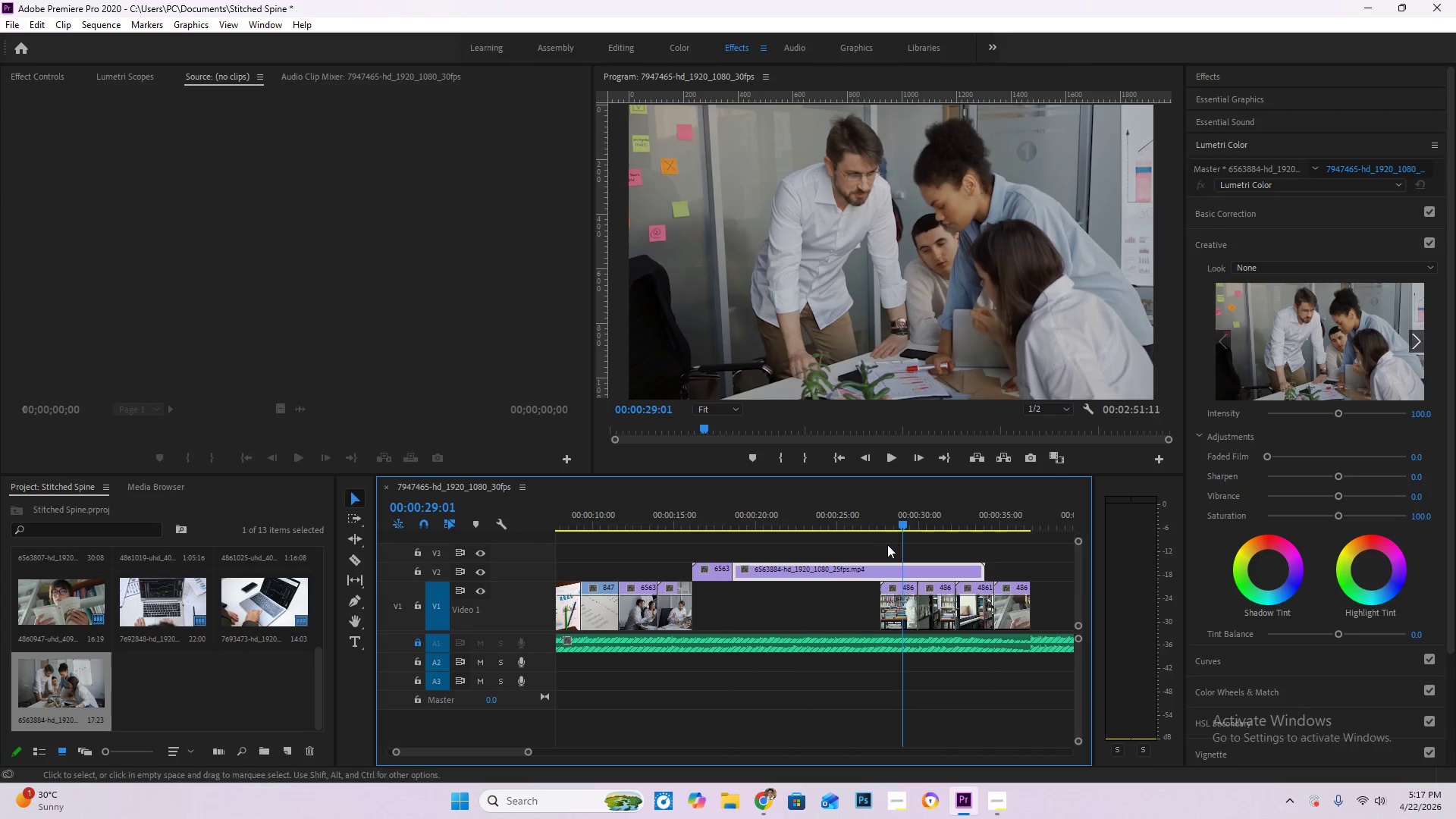 
key(Delete)
 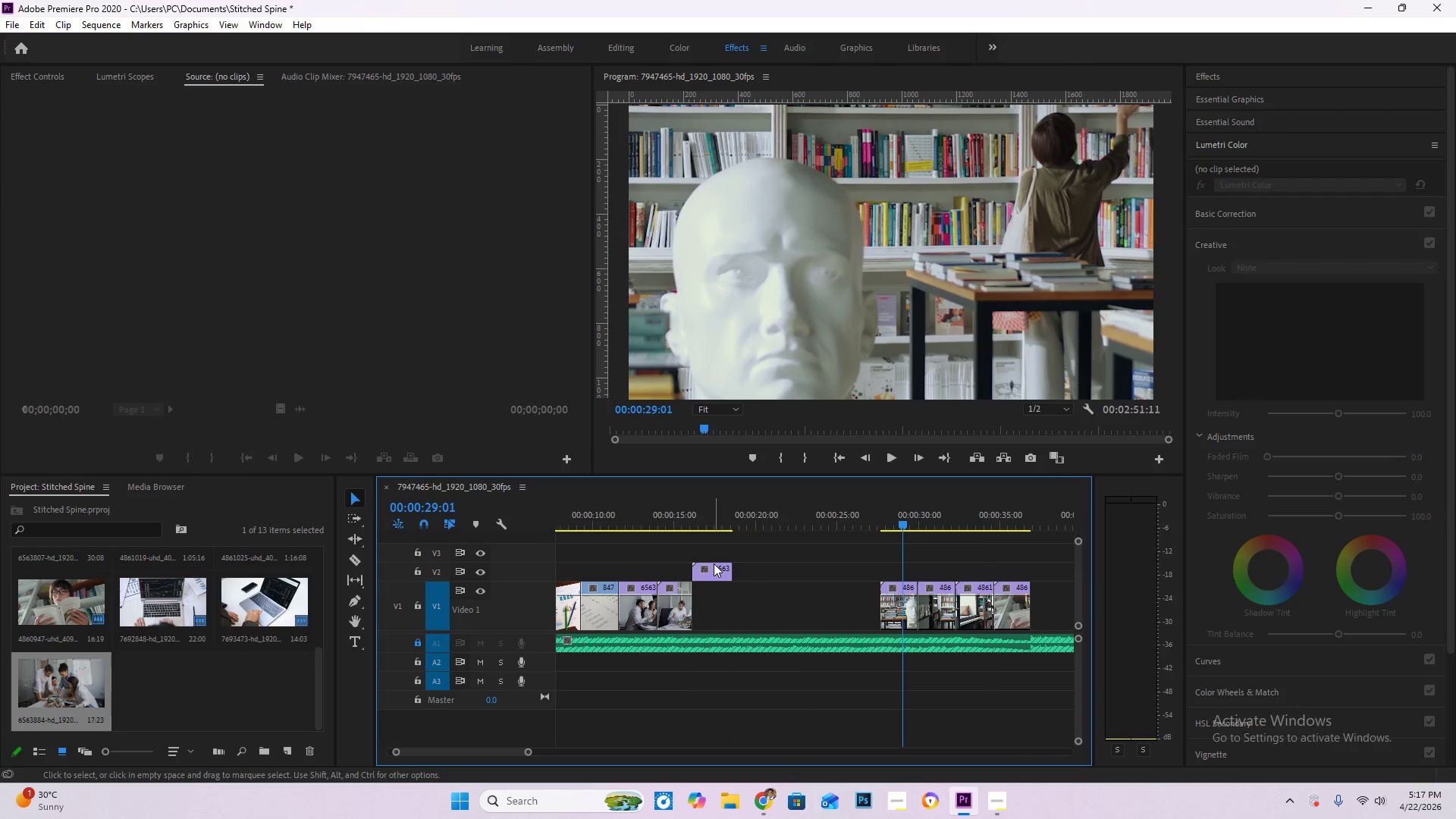 
left_click_drag(start_coordinate=[715, 566], to_coordinate=[723, 607])
 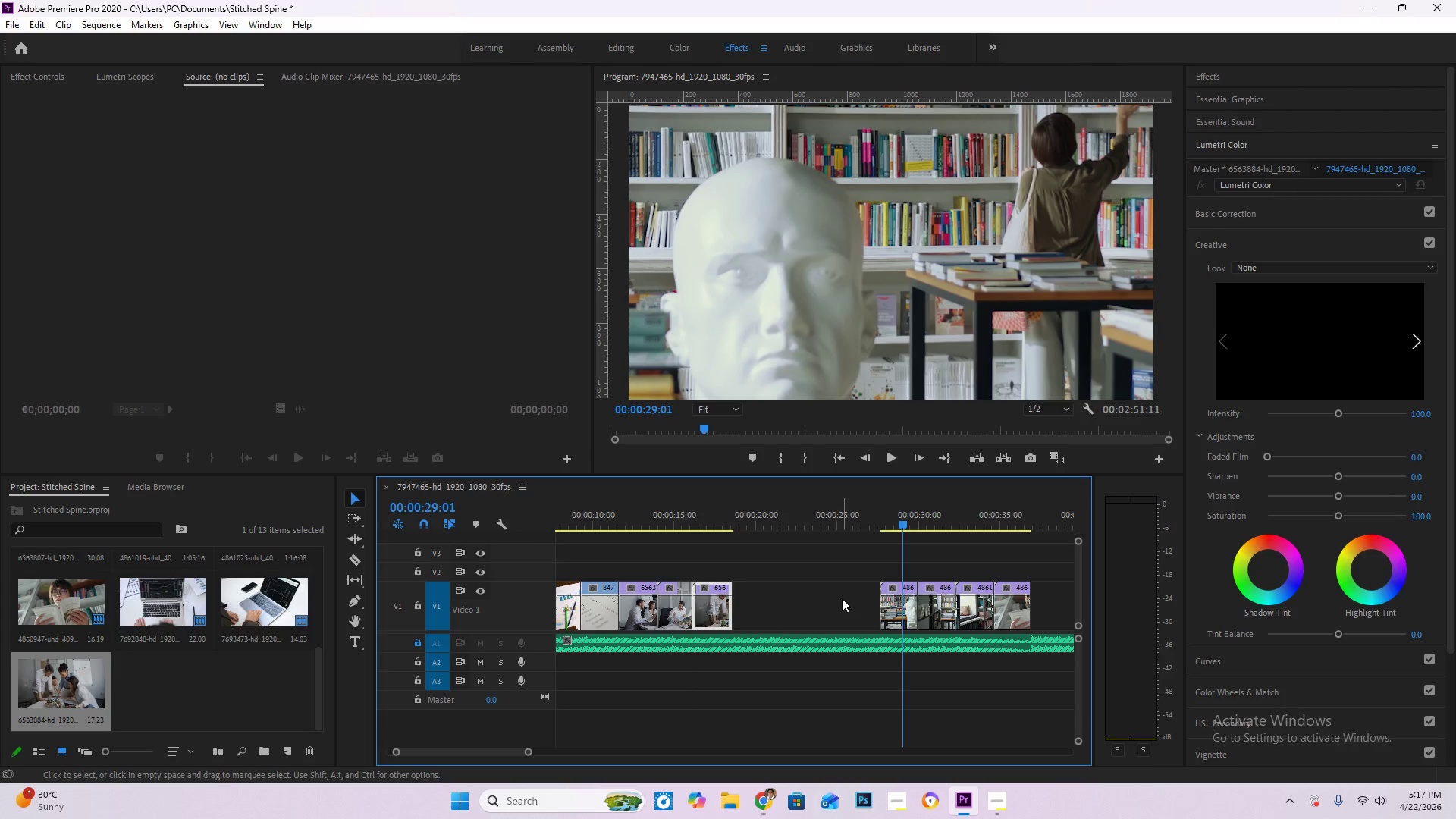 
left_click_drag(start_coordinate=[844, 599], to_coordinate=[1053, 611])
 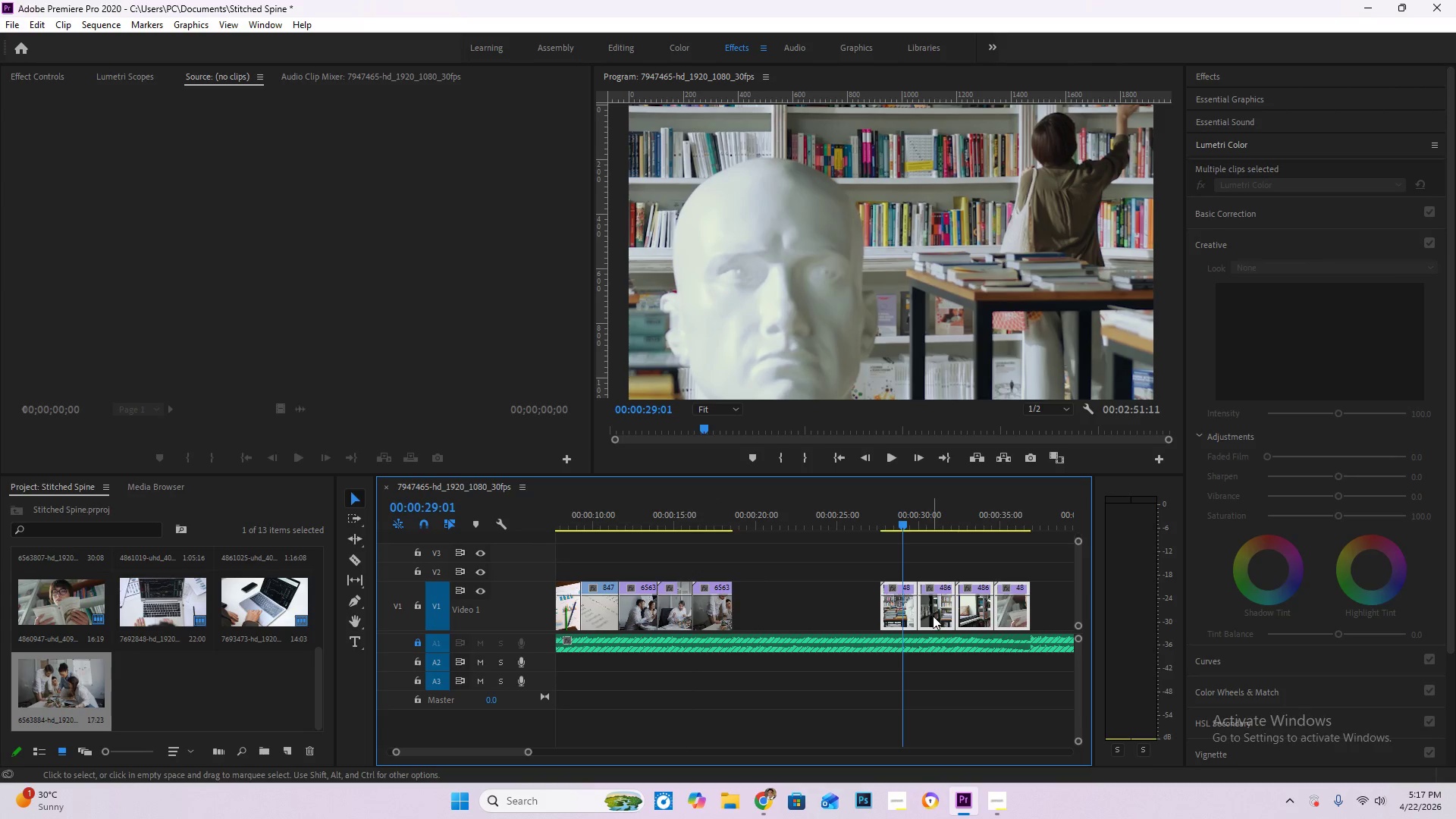 
left_click_drag(start_coordinate=[933, 615], to_coordinate=[786, 619])
 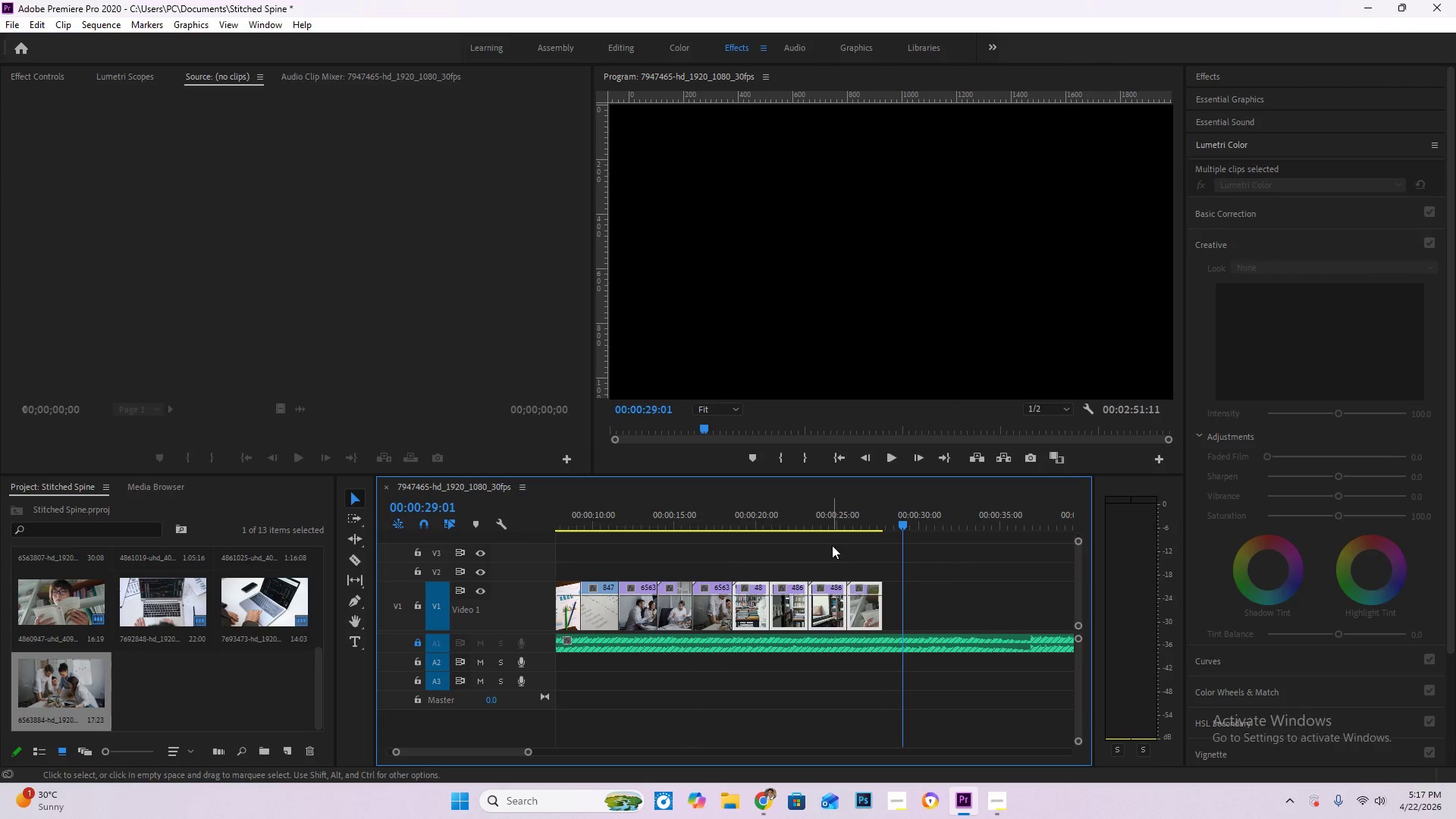 
hold_key(key=AltLeft, duration=0.73)
scroll: coordinate [823, 574], scroll_direction: down, amount: 8.0
 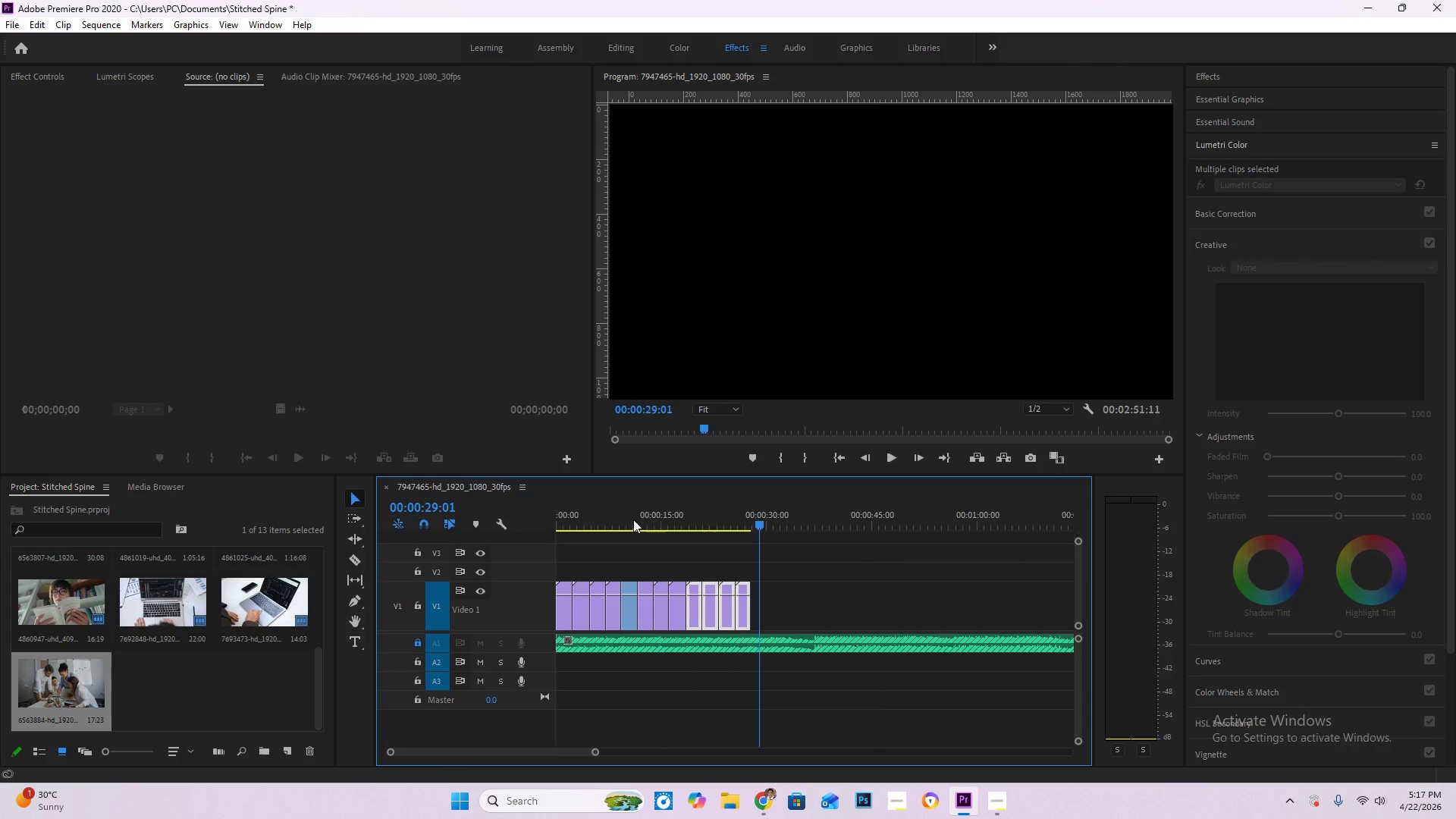 
left_click_drag(start_coordinate=[629, 519], to_coordinate=[431, 530])
 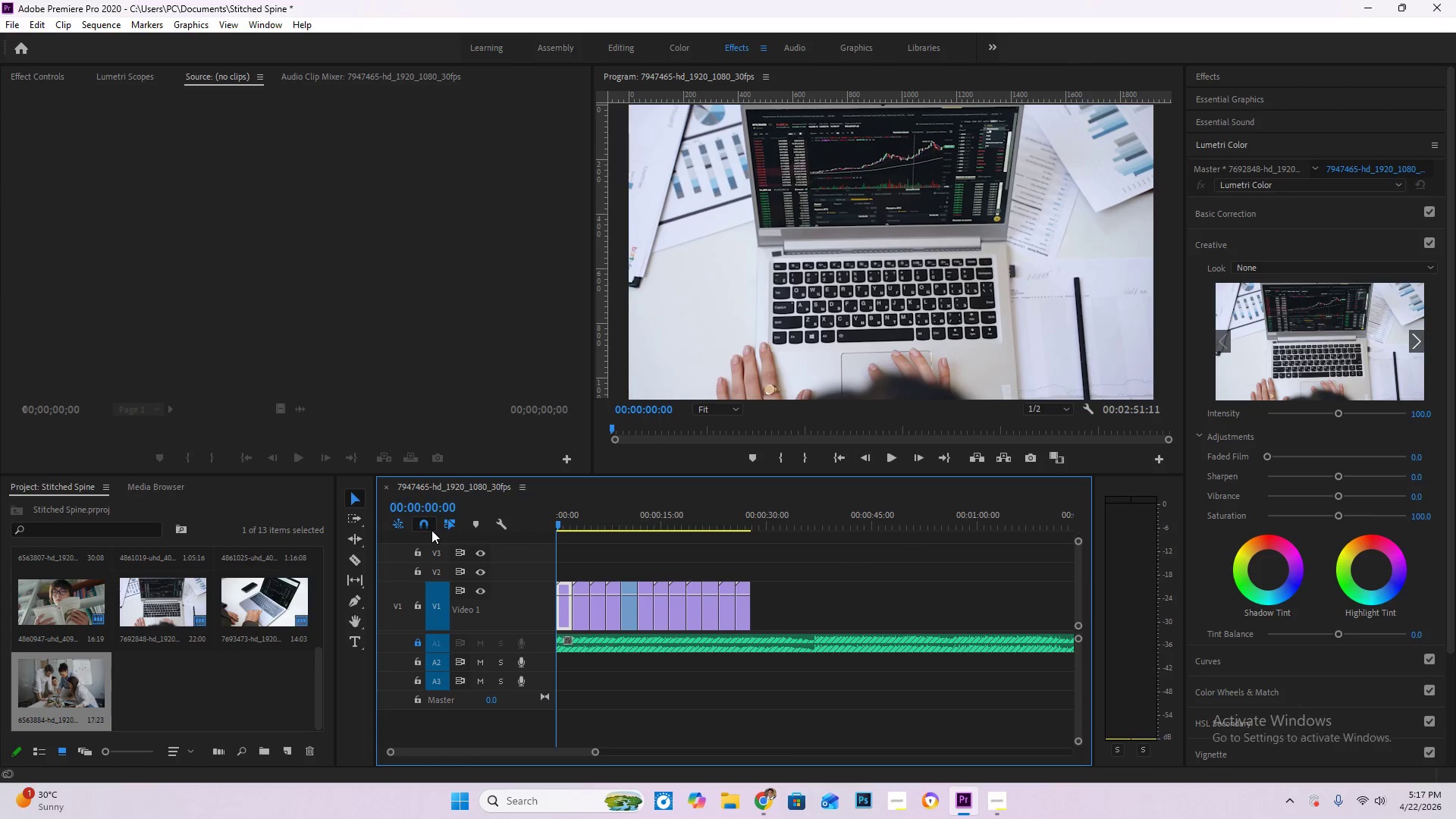 
key(Space)
 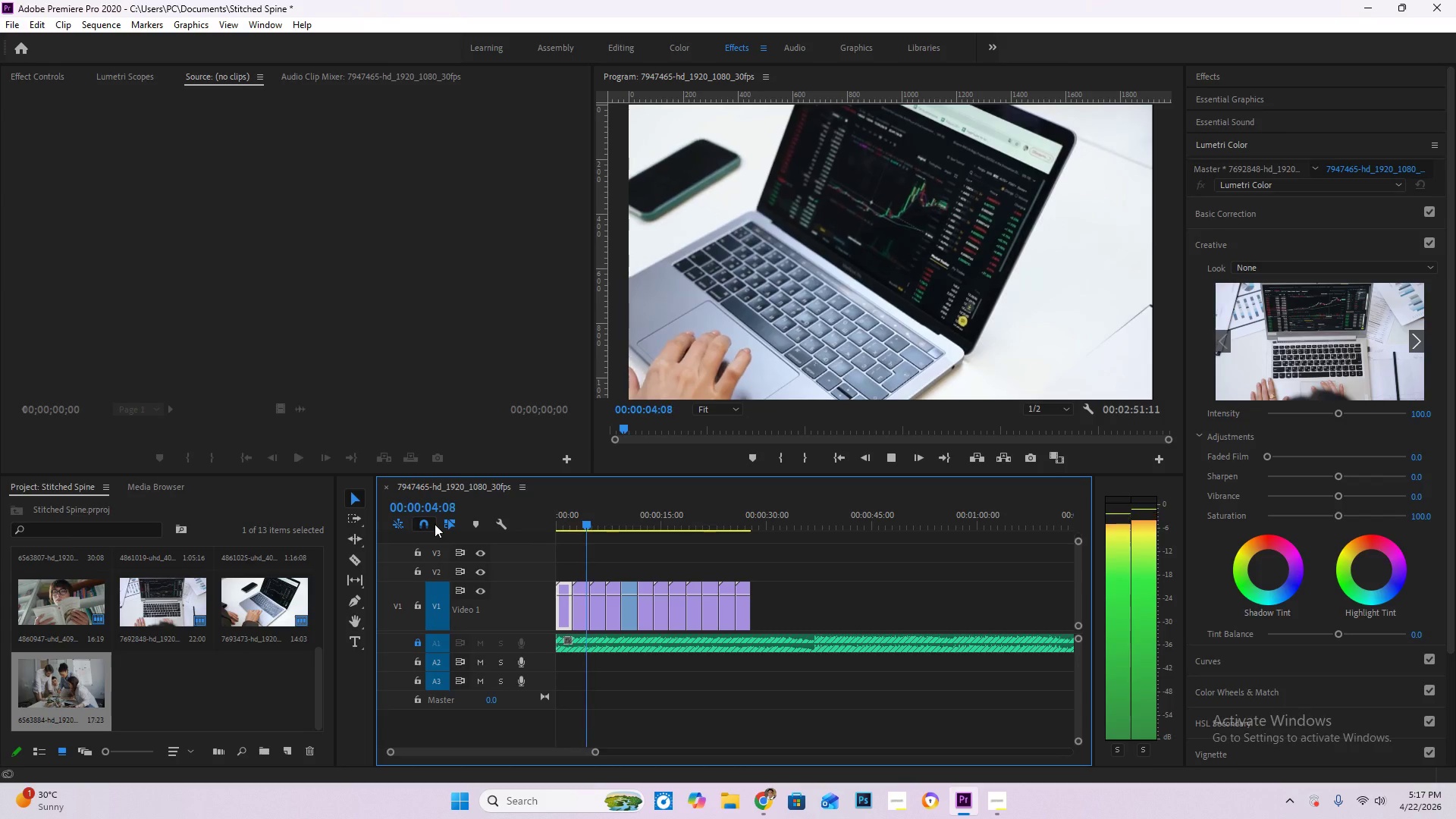 
wait(5.92)
 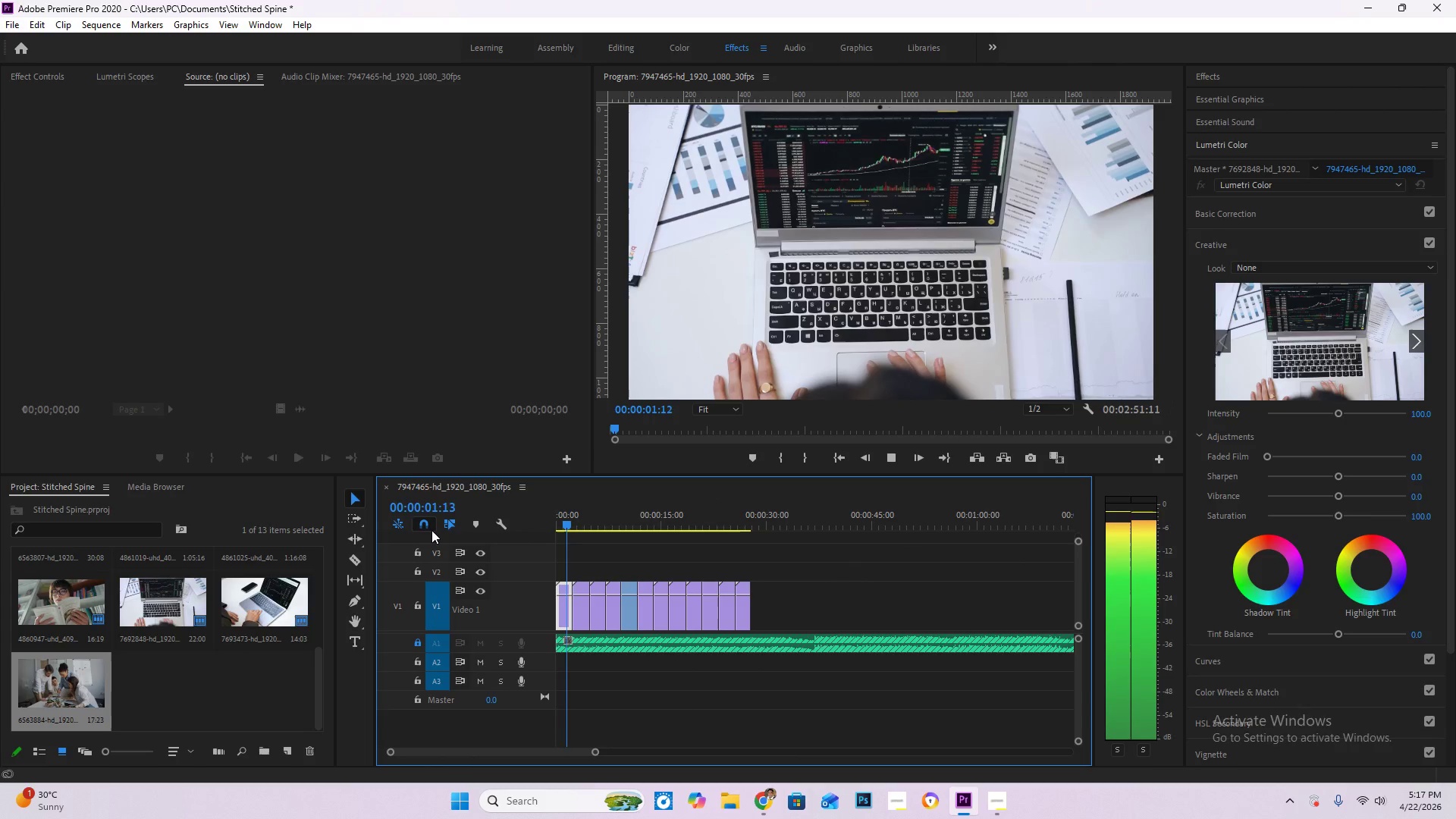 
key(Space)
 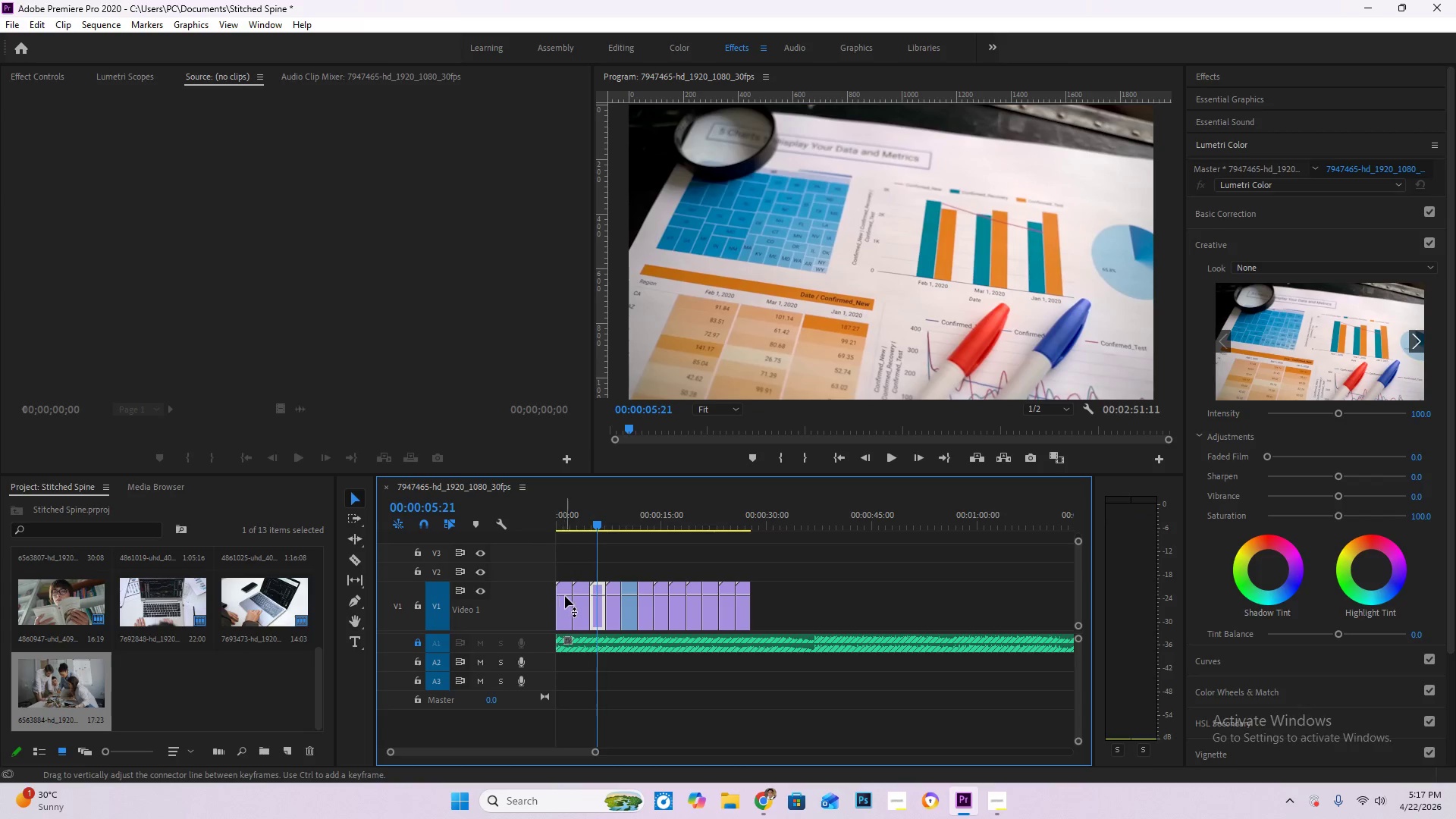 
left_click_drag(start_coordinate=[565, 596], to_coordinate=[576, 581])
 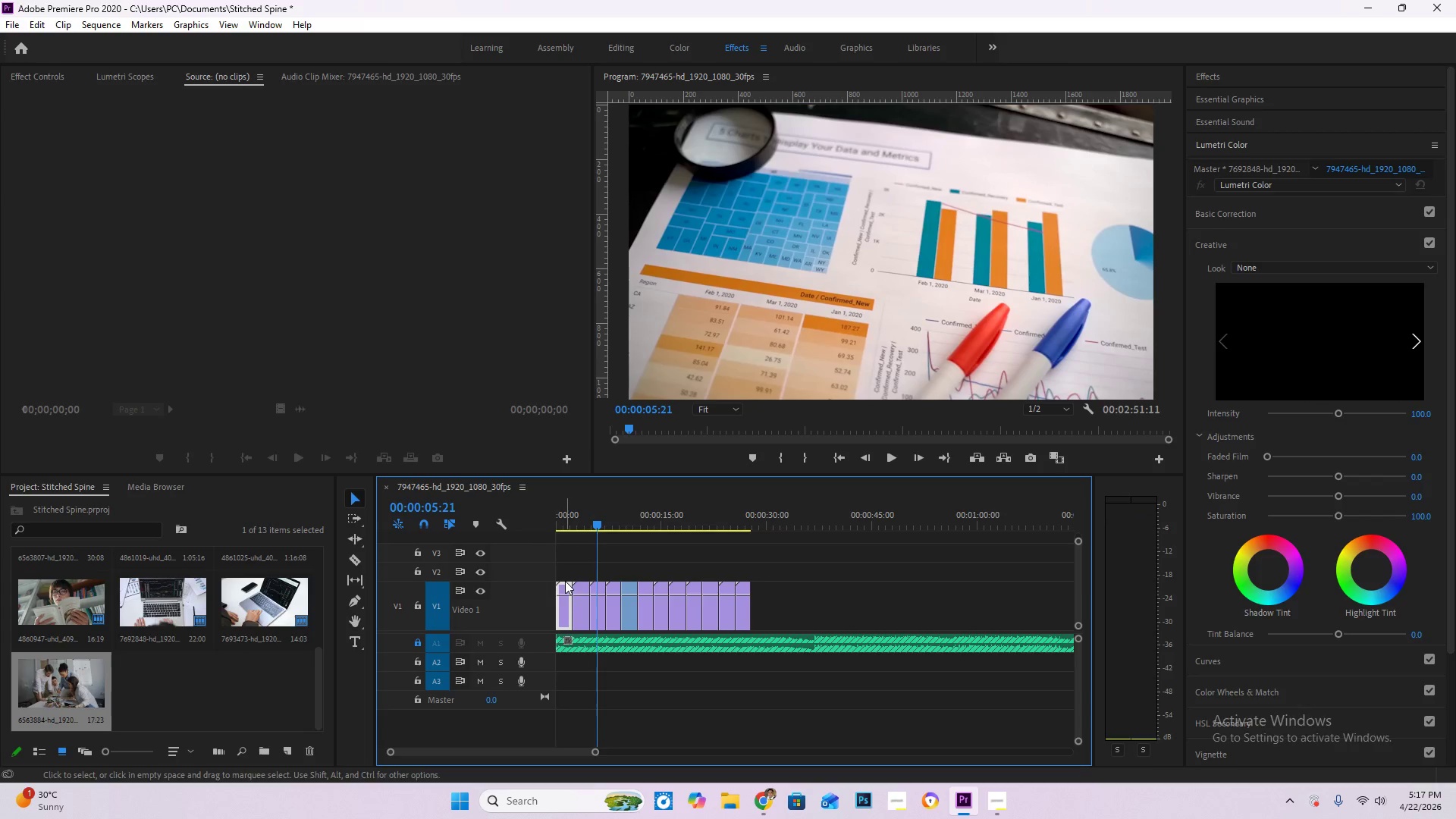 
key(Control+Z)
 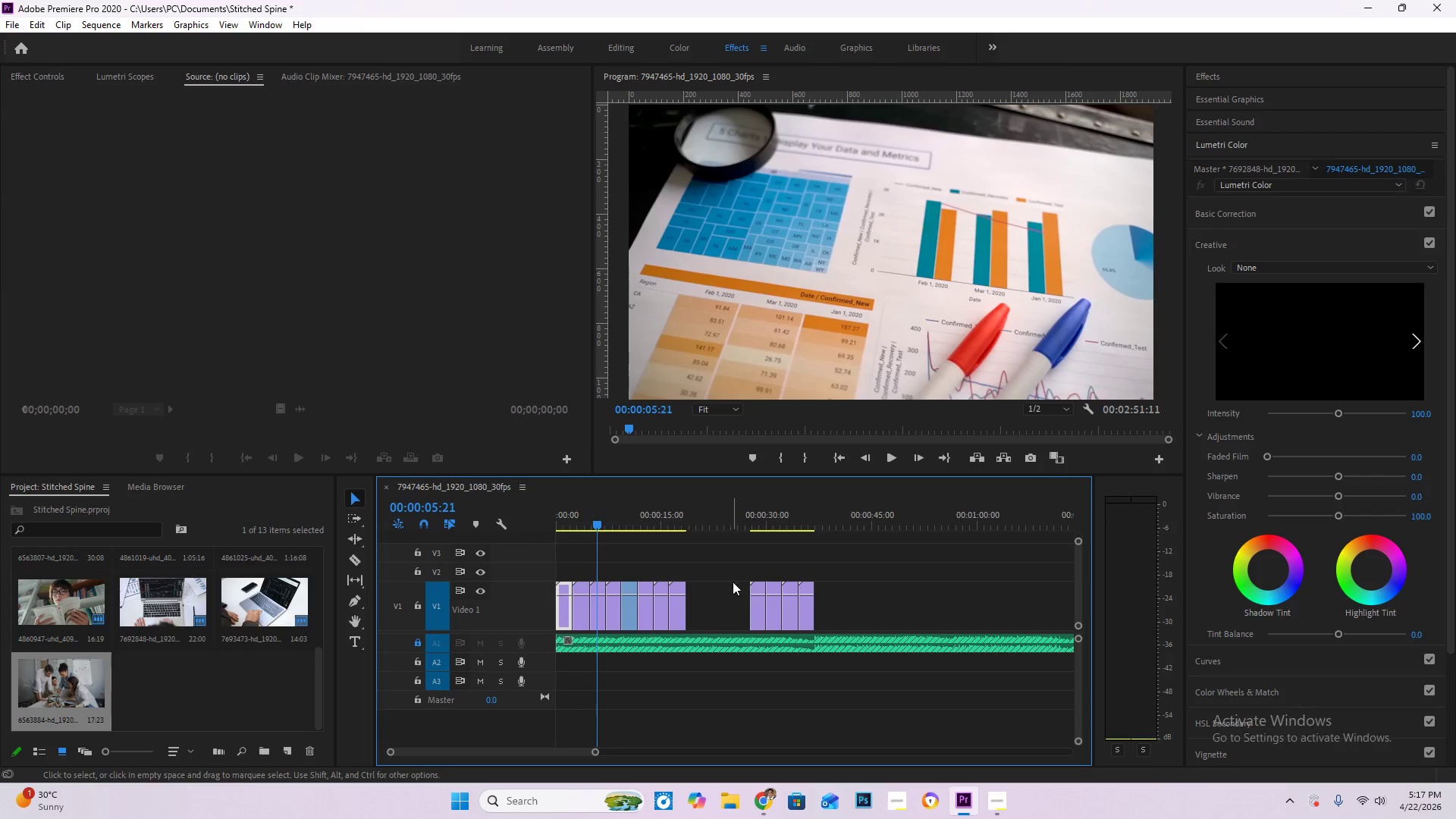 
left_click_drag(start_coordinate=[726, 583], to_coordinate=[868, 620])
 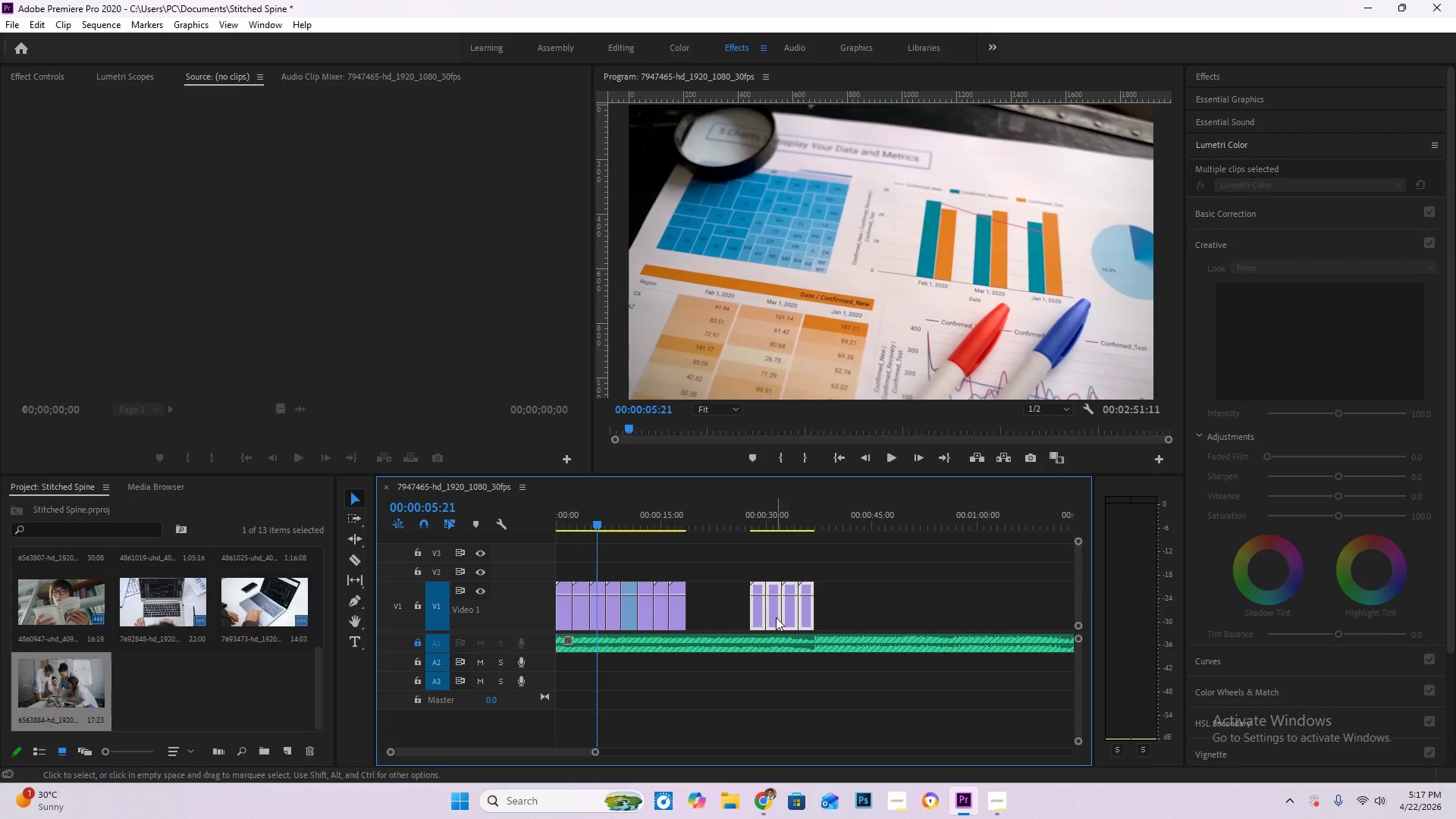 
left_click_drag(start_coordinate=[776, 617], to_coordinate=[711, 620])
 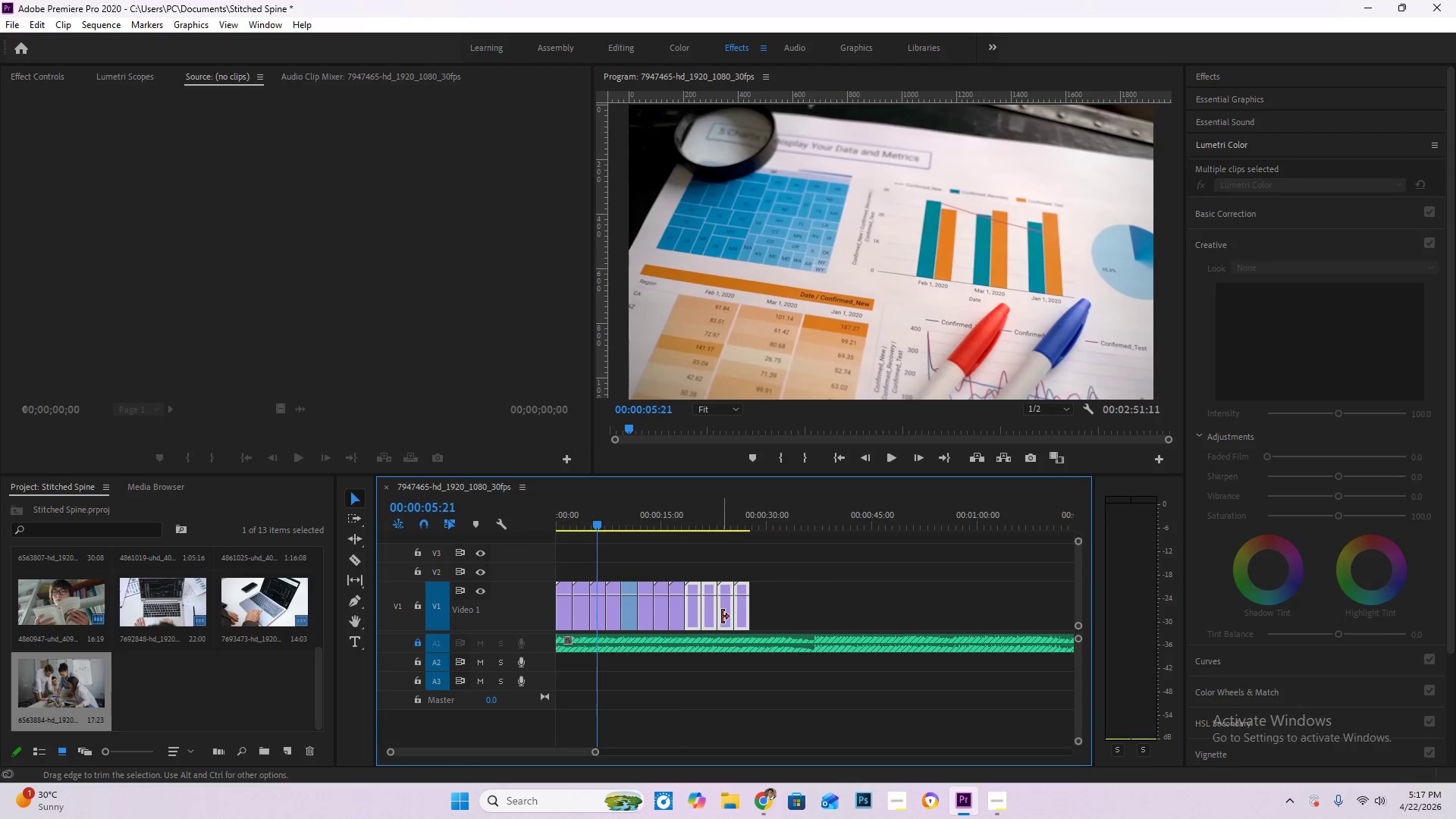 
key(Control+Z)
 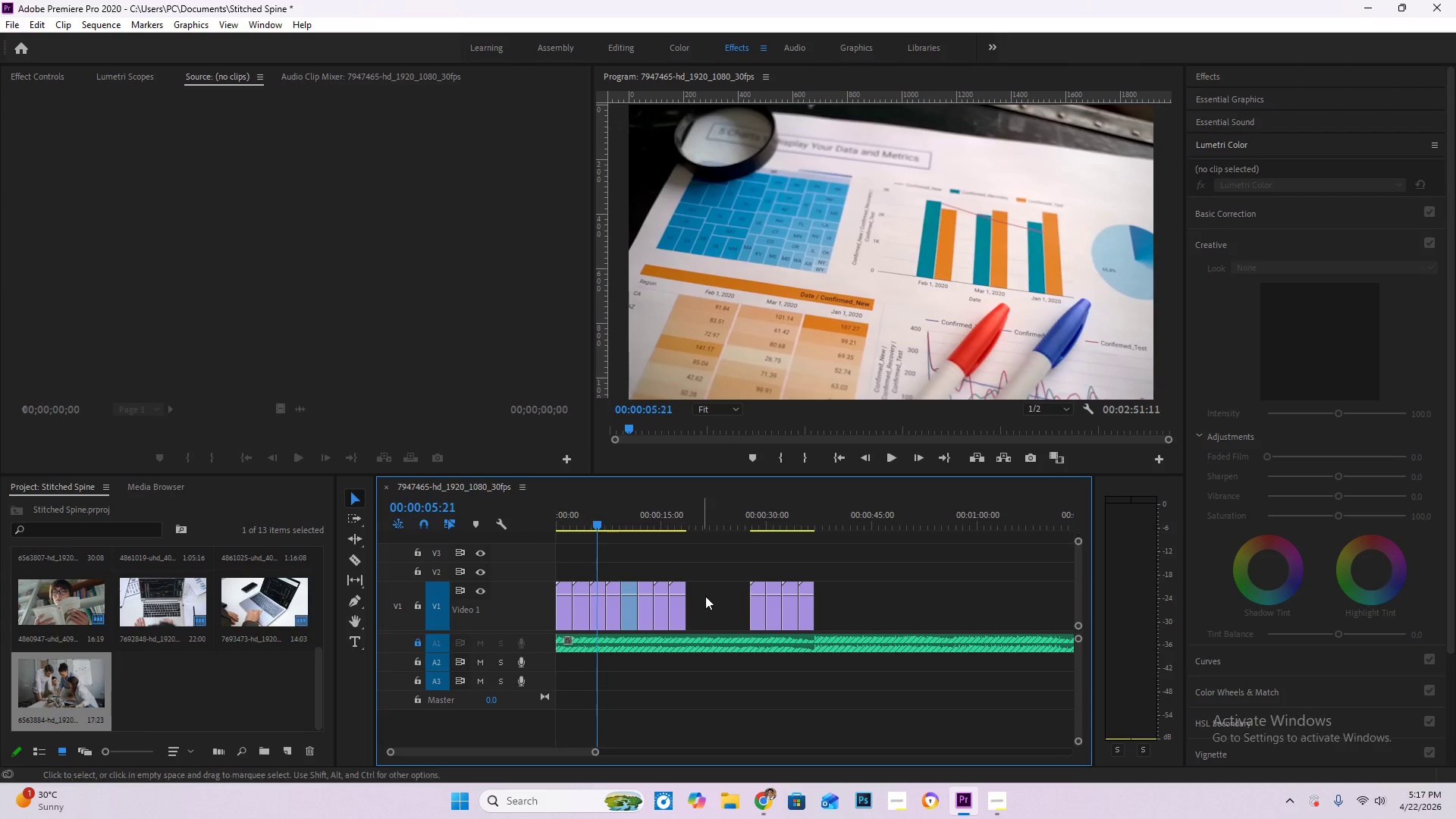 
left_click_drag(start_coordinate=[718, 598], to_coordinate=[846, 623])
 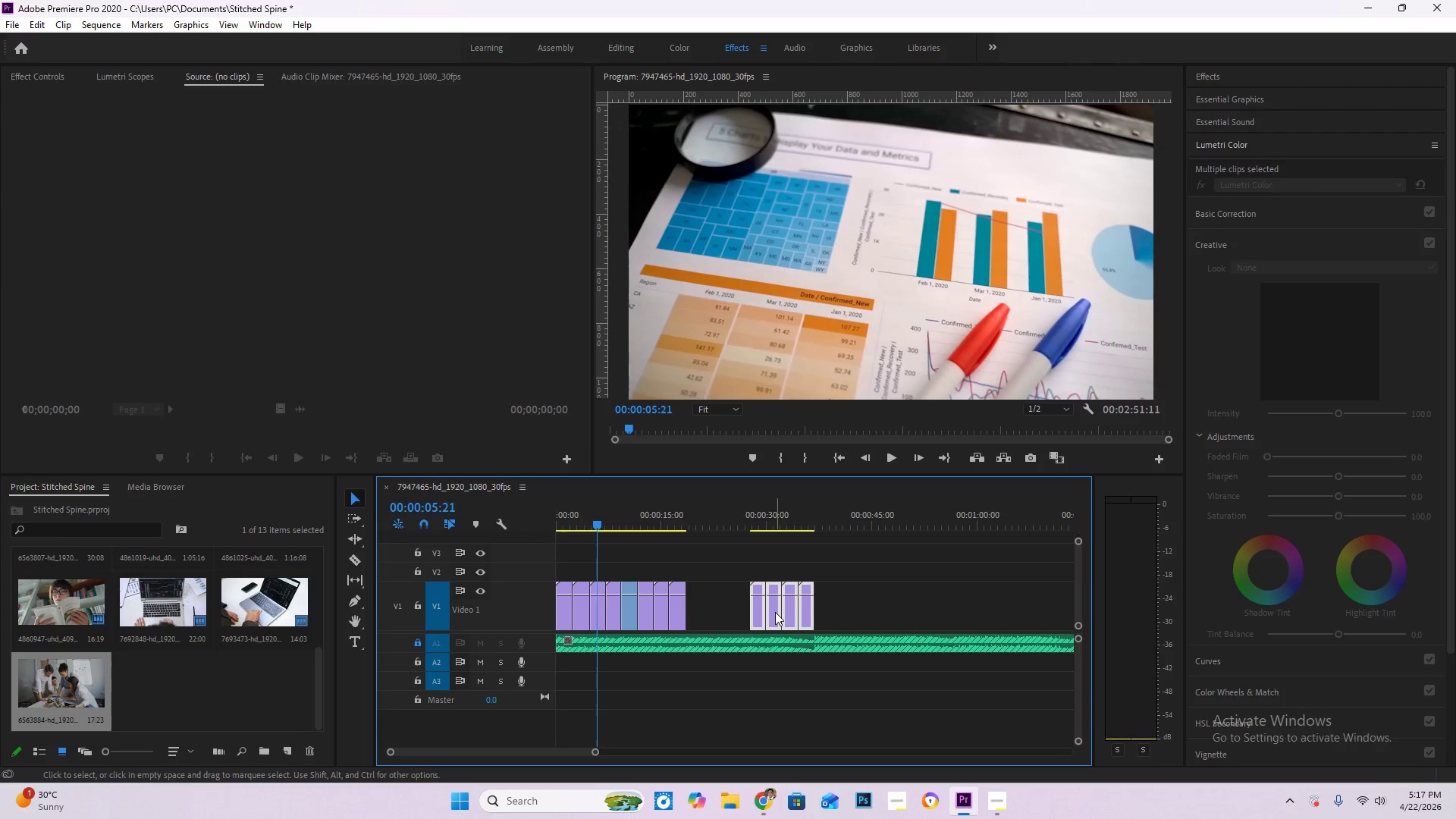 
left_click_drag(start_coordinate=[775, 612], to_coordinate=[712, 612])
 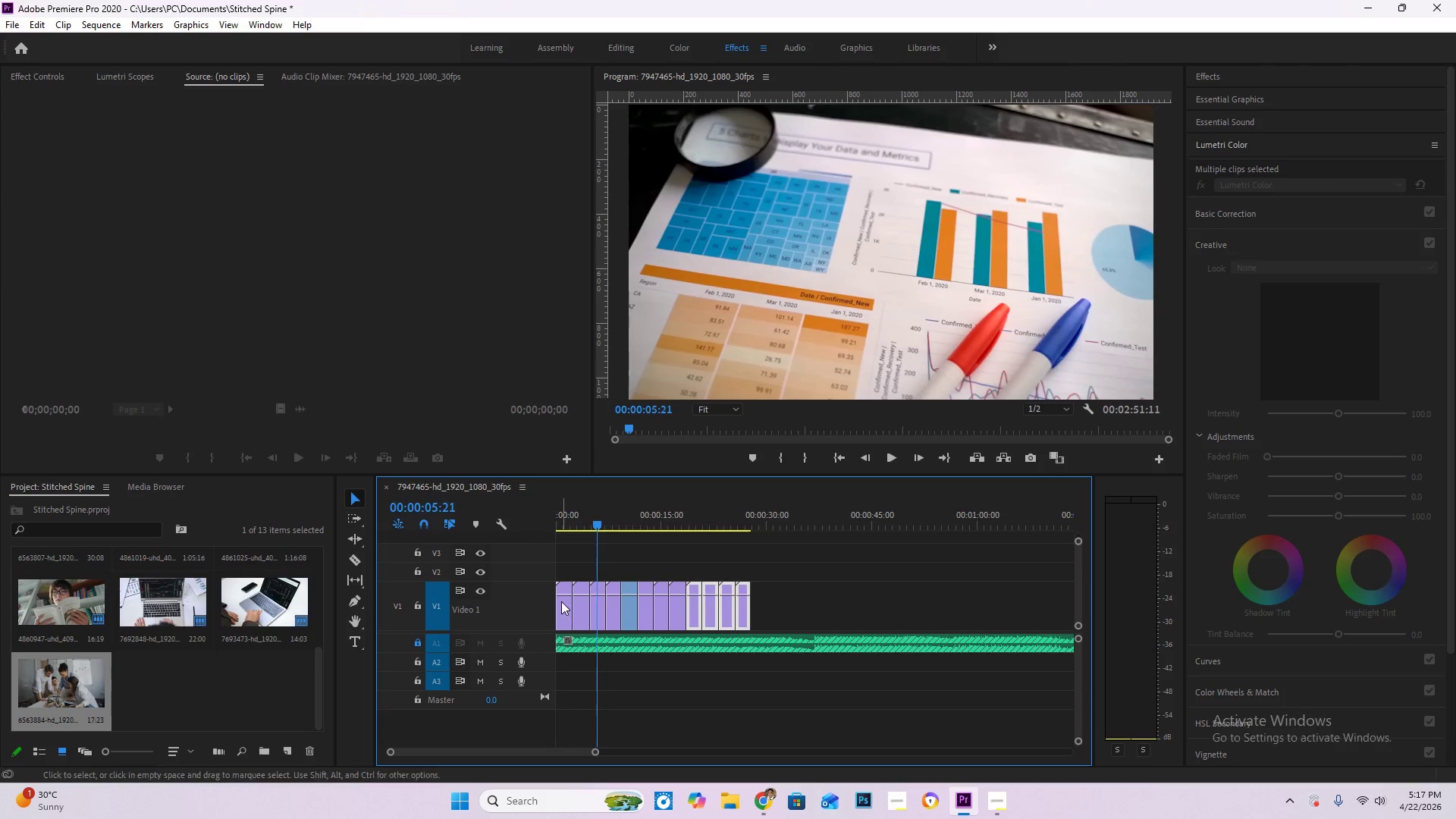 
left_click_drag(start_coordinate=[563, 604], to_coordinate=[842, 599])
 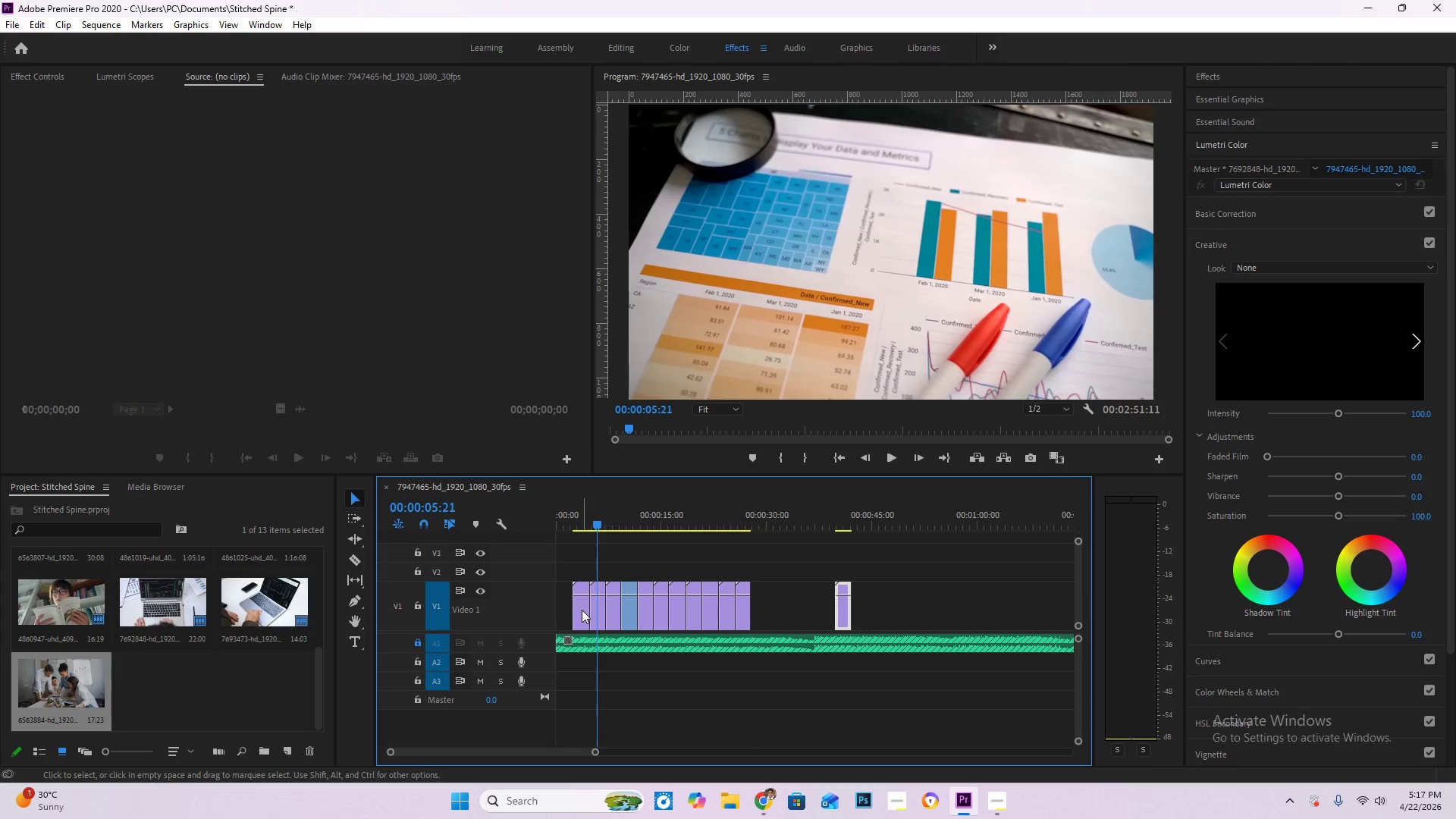 
left_click_drag(start_coordinate=[582, 610], to_coordinate=[535, 616])
 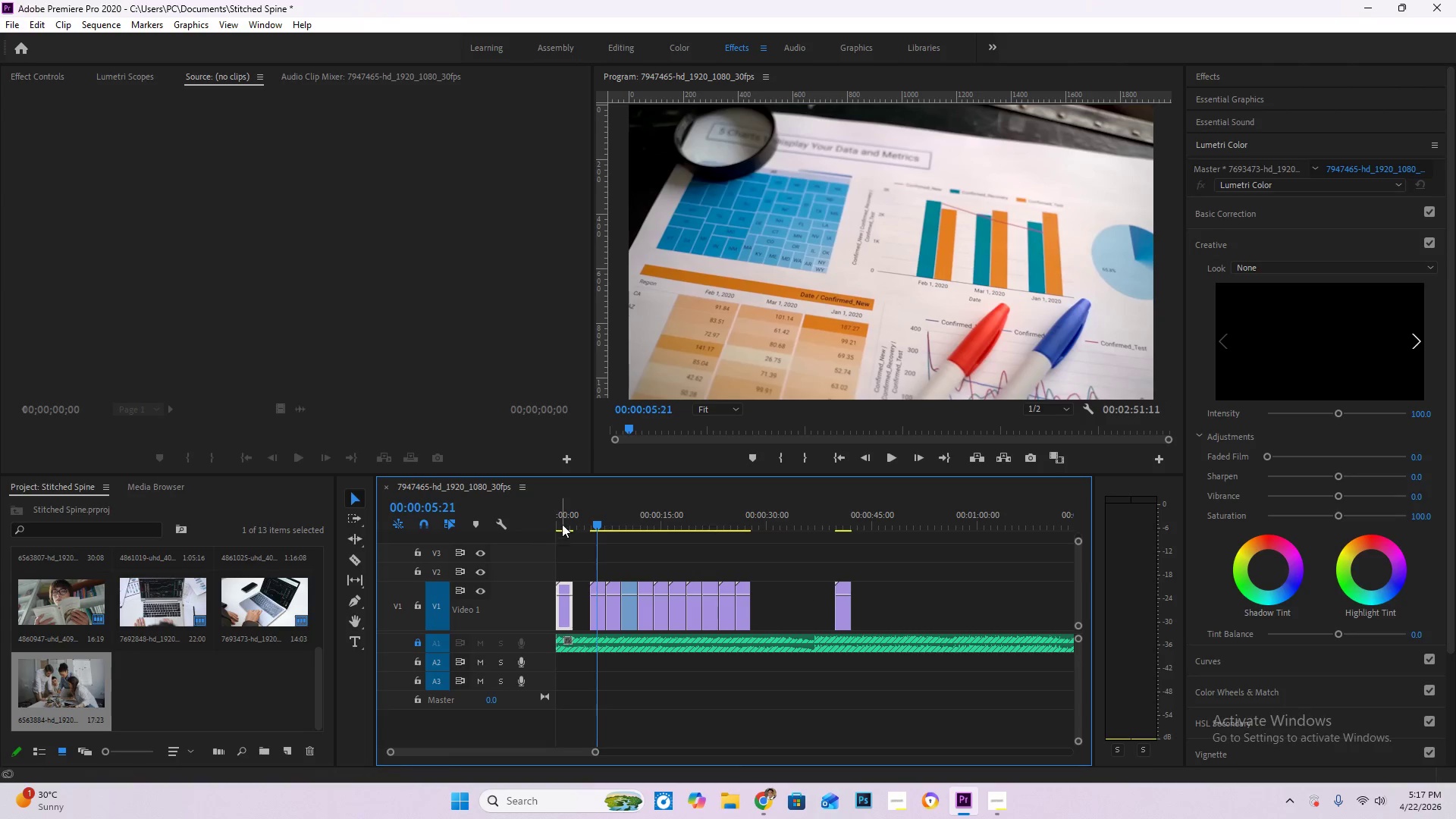 
left_click_drag(start_coordinate=[561, 522], to_coordinate=[506, 516])
 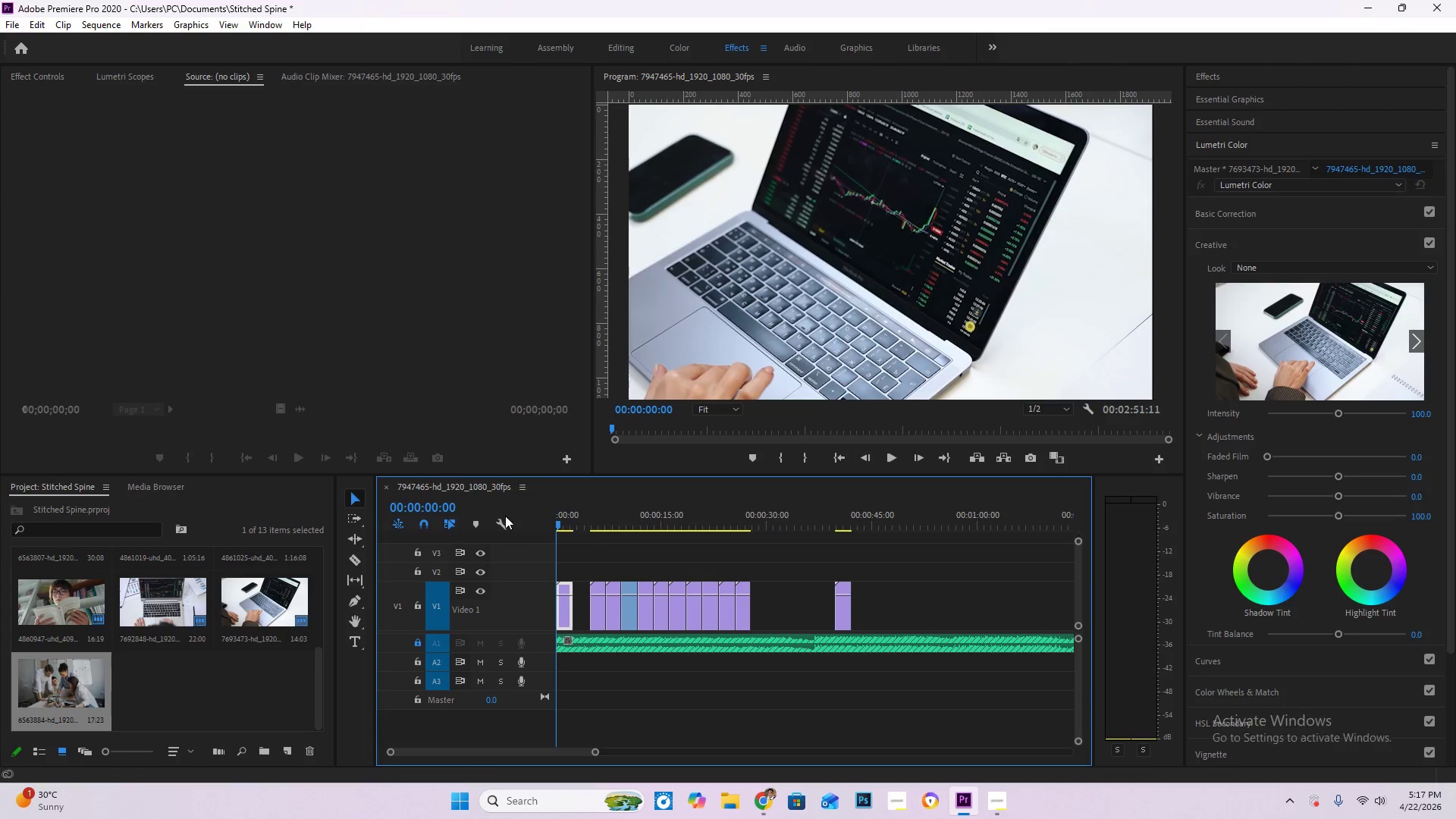 
key(Space)
 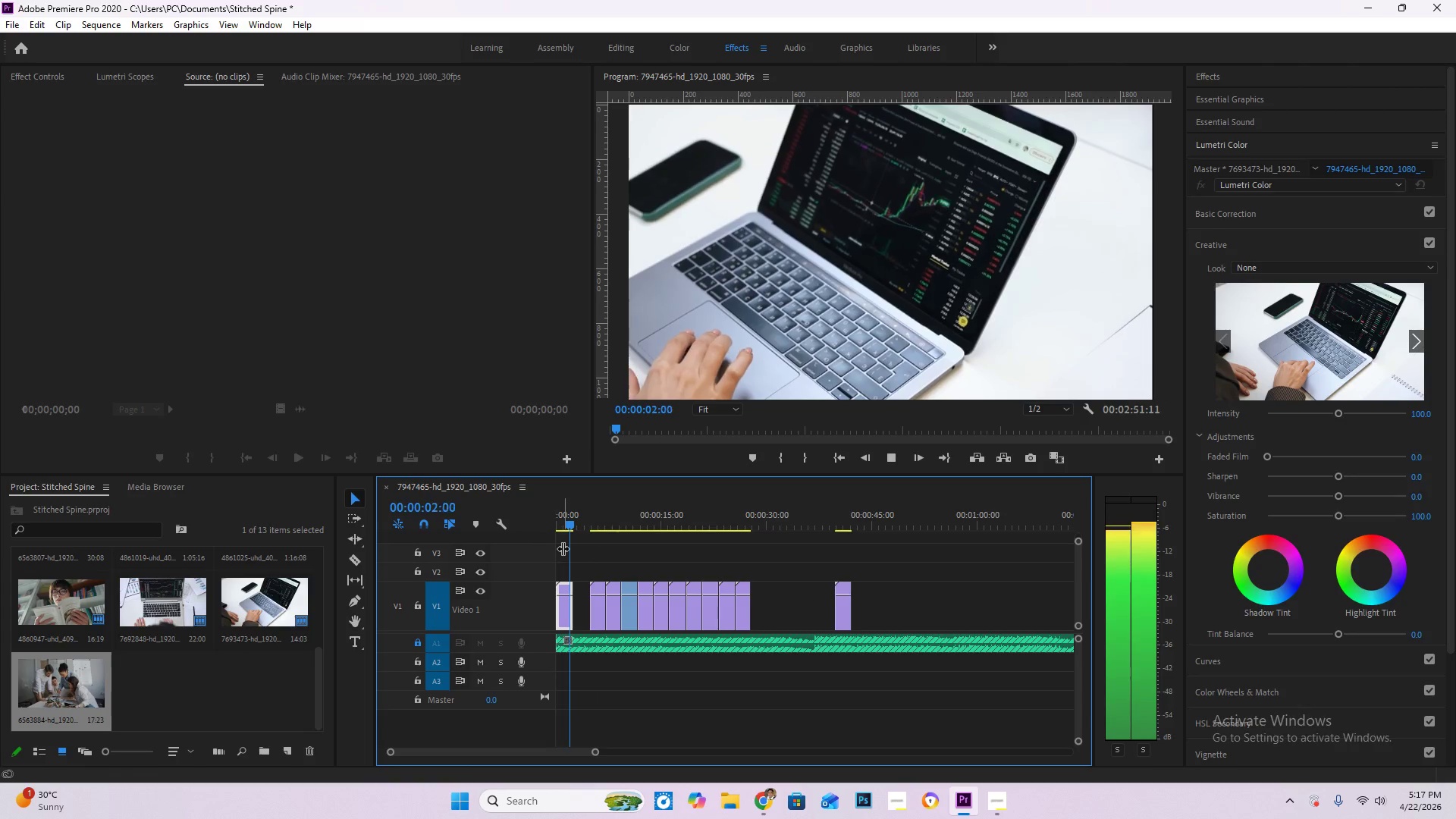 
key(Space)
 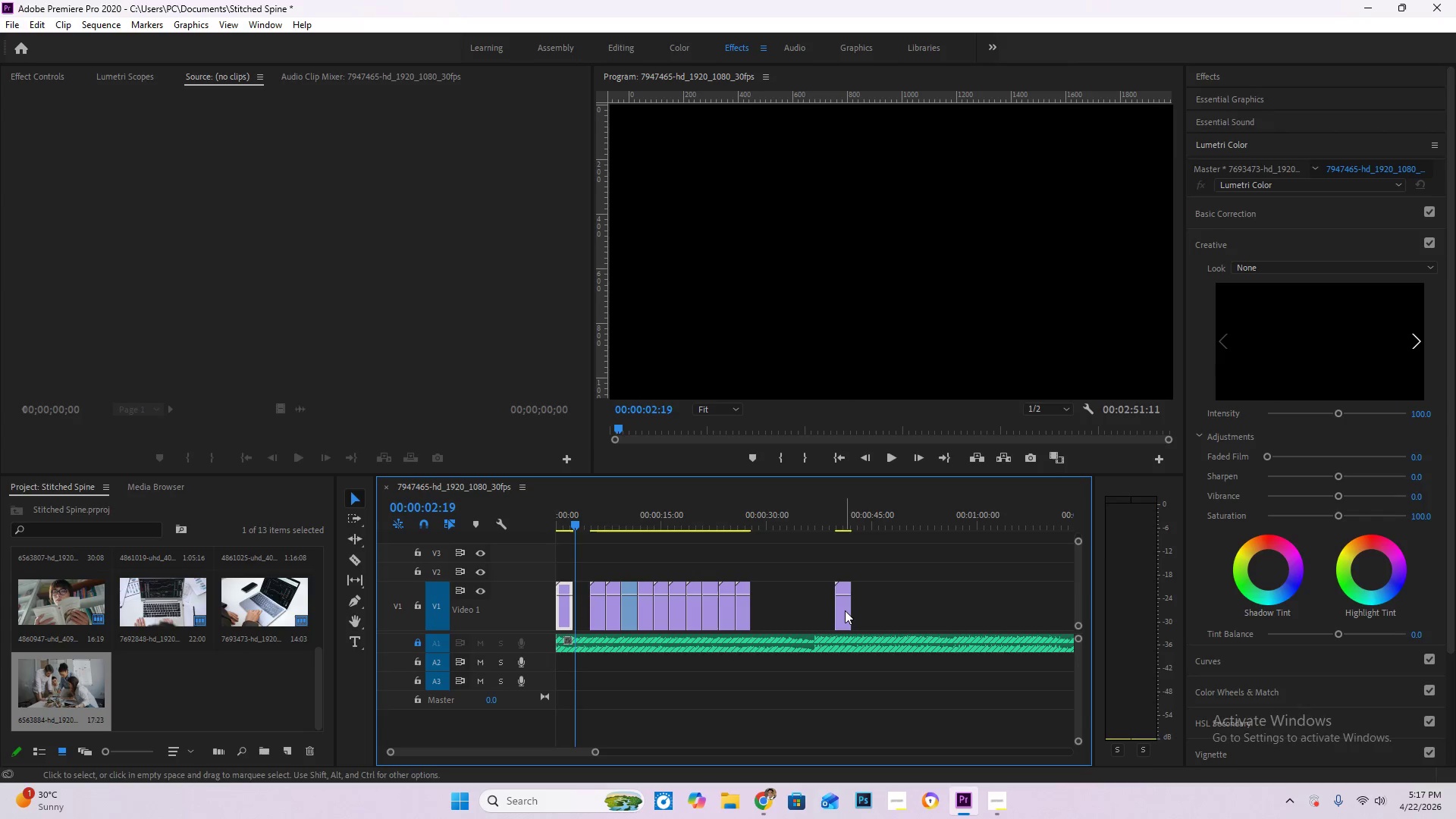 
left_click_drag(start_coordinate=[844, 610], to_coordinate=[582, 601])
 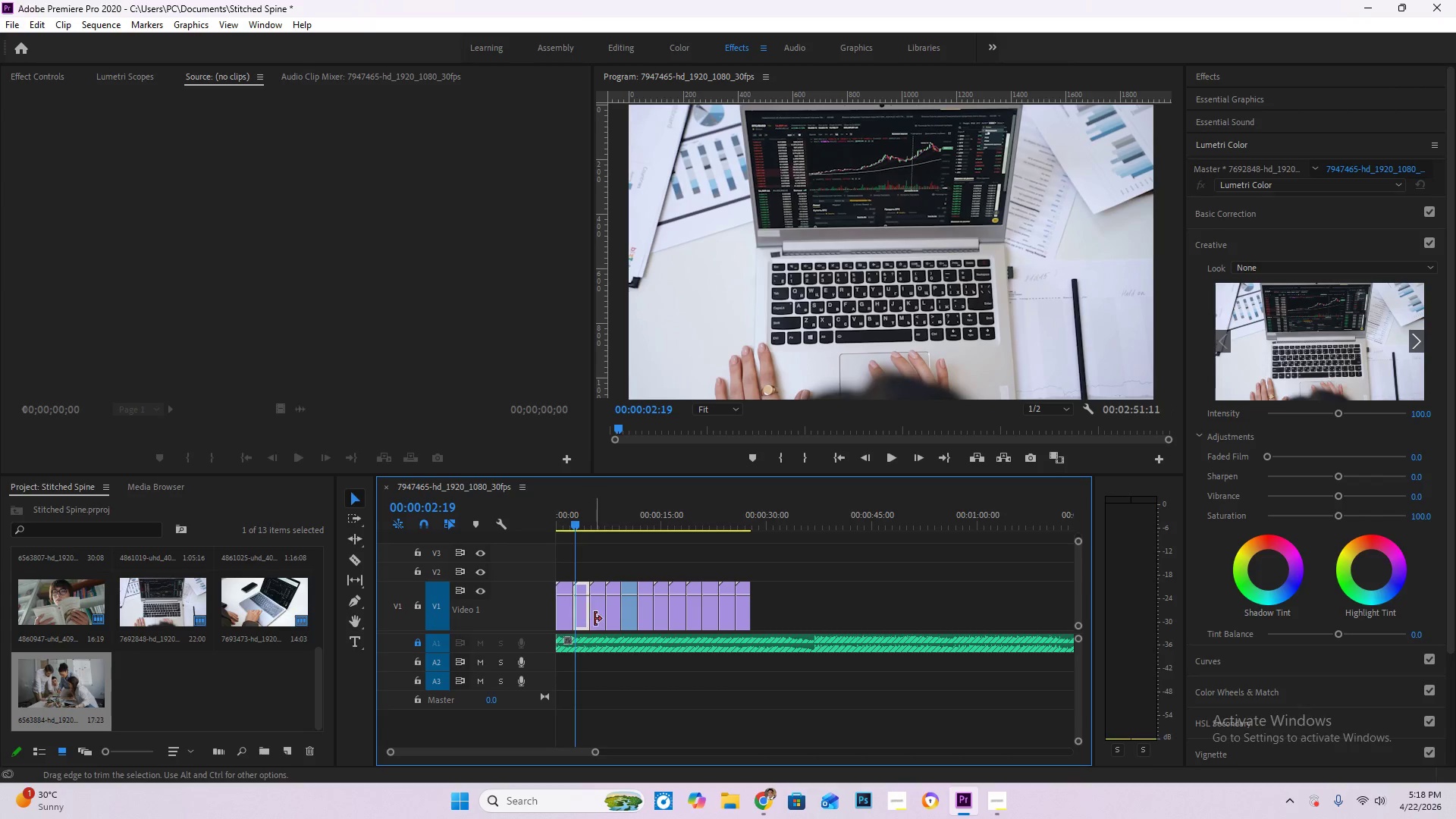 
hold_key(key=AltLeft, duration=0.64)
scroll: coordinate [595, 620], scroll_direction: up, amount: 8.0
 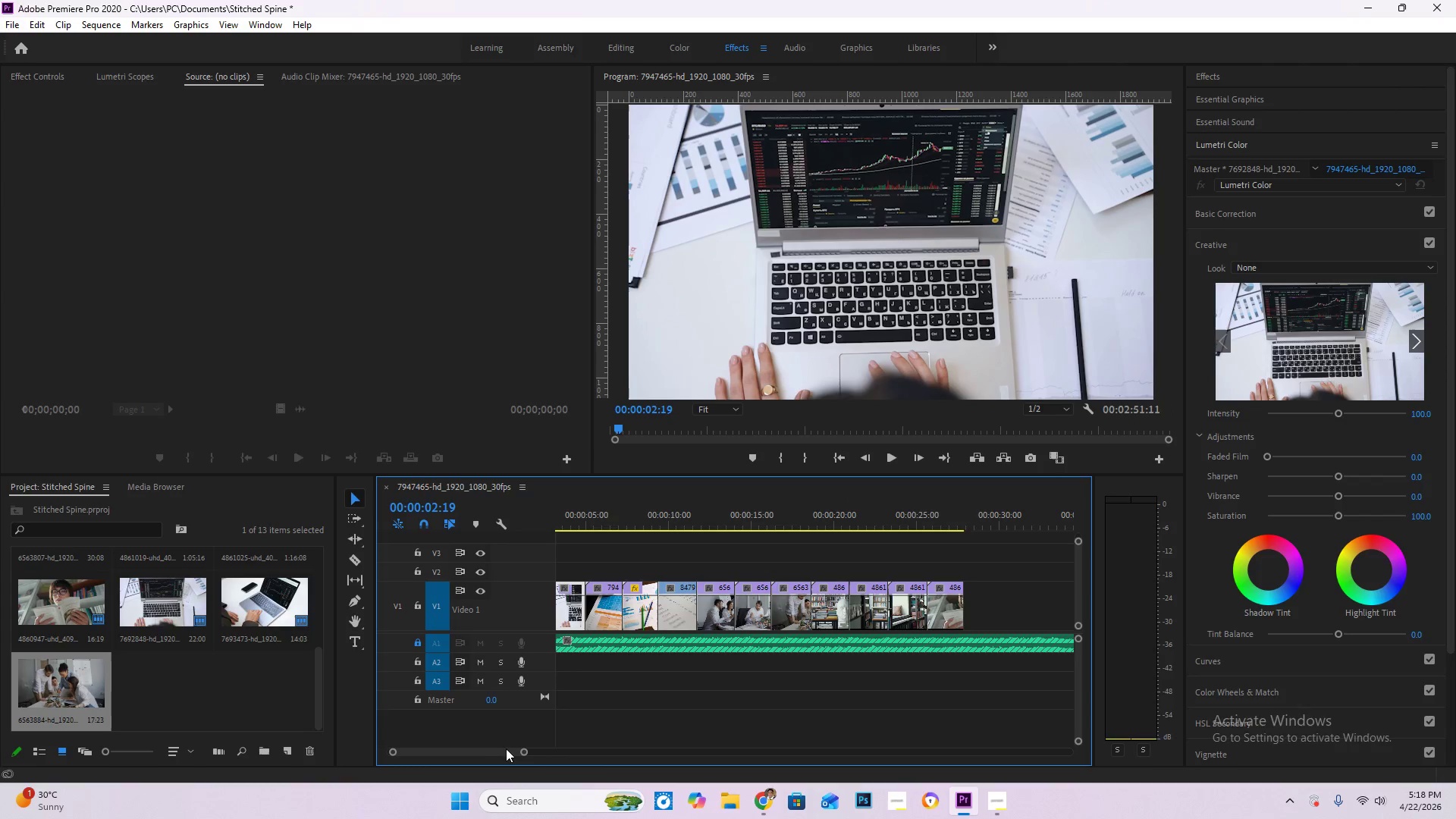 
left_click_drag(start_coordinate=[491, 750], to_coordinate=[404, 736])
 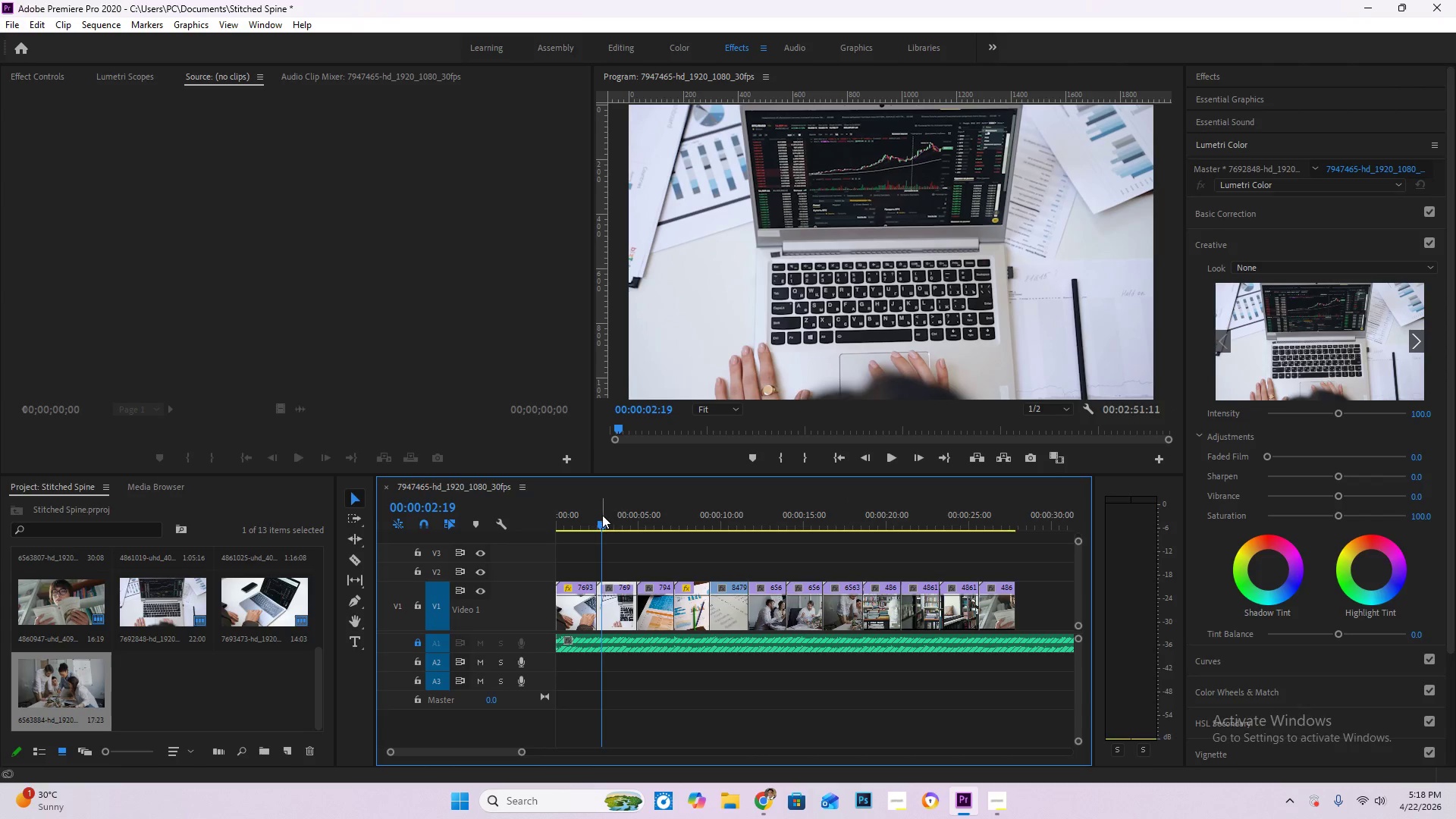 
hold_key(key=AltLeft, duration=0.67)
scroll: coordinate [631, 615], scroll_direction: up, amount: 8.0
 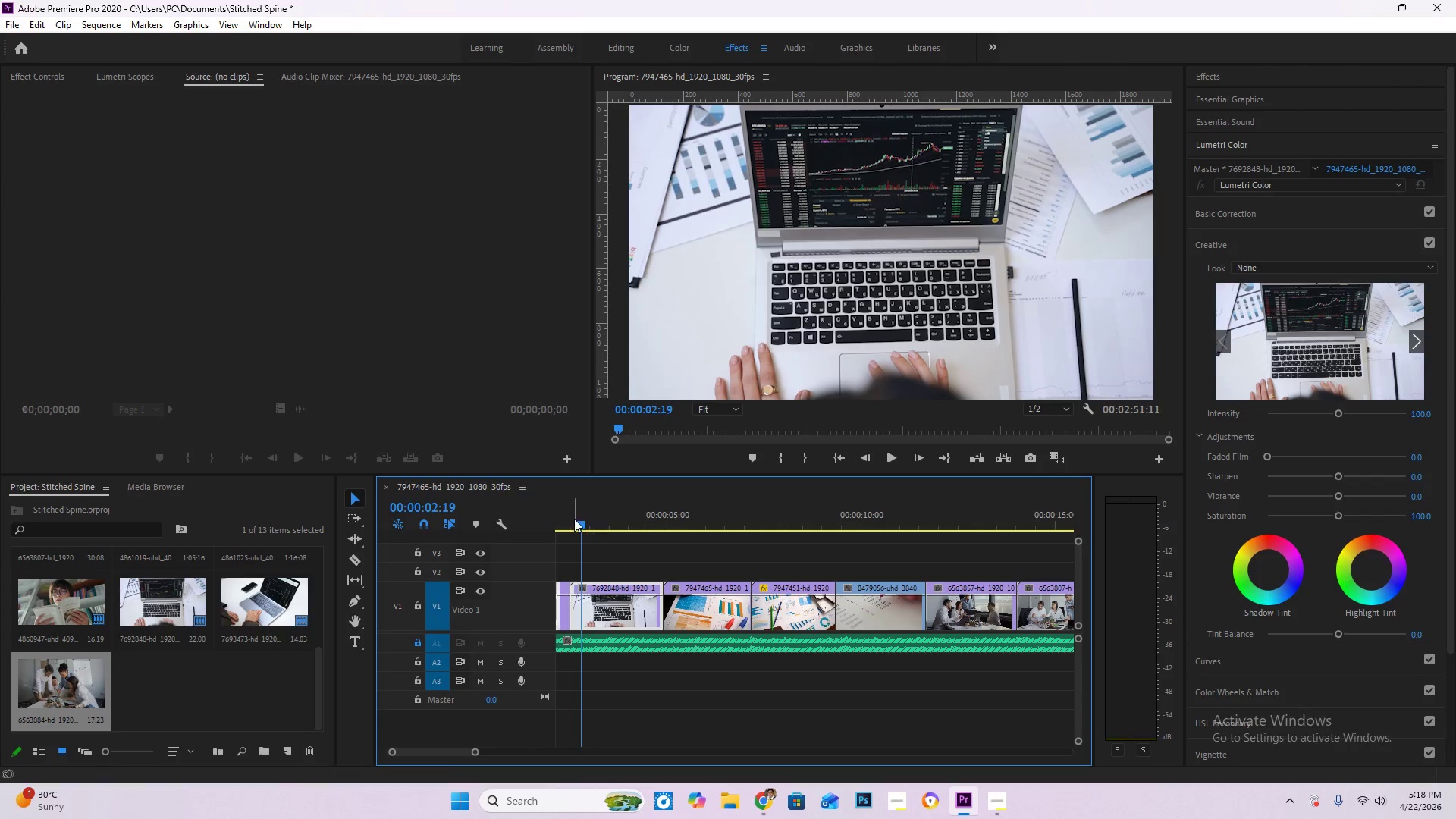 
left_click_drag(start_coordinate=[582, 526], to_coordinate=[345, 539])
 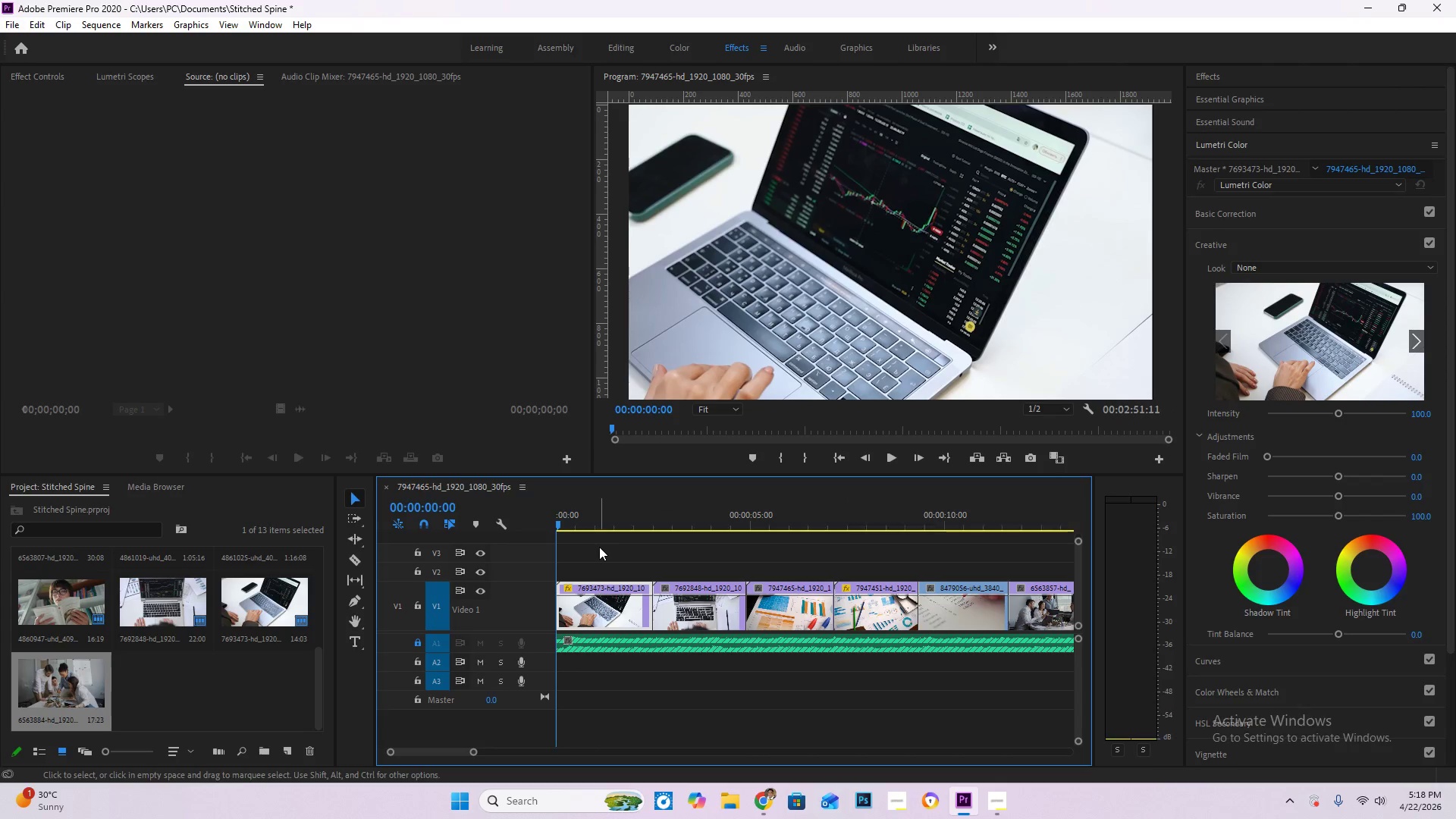 
key(Space)
 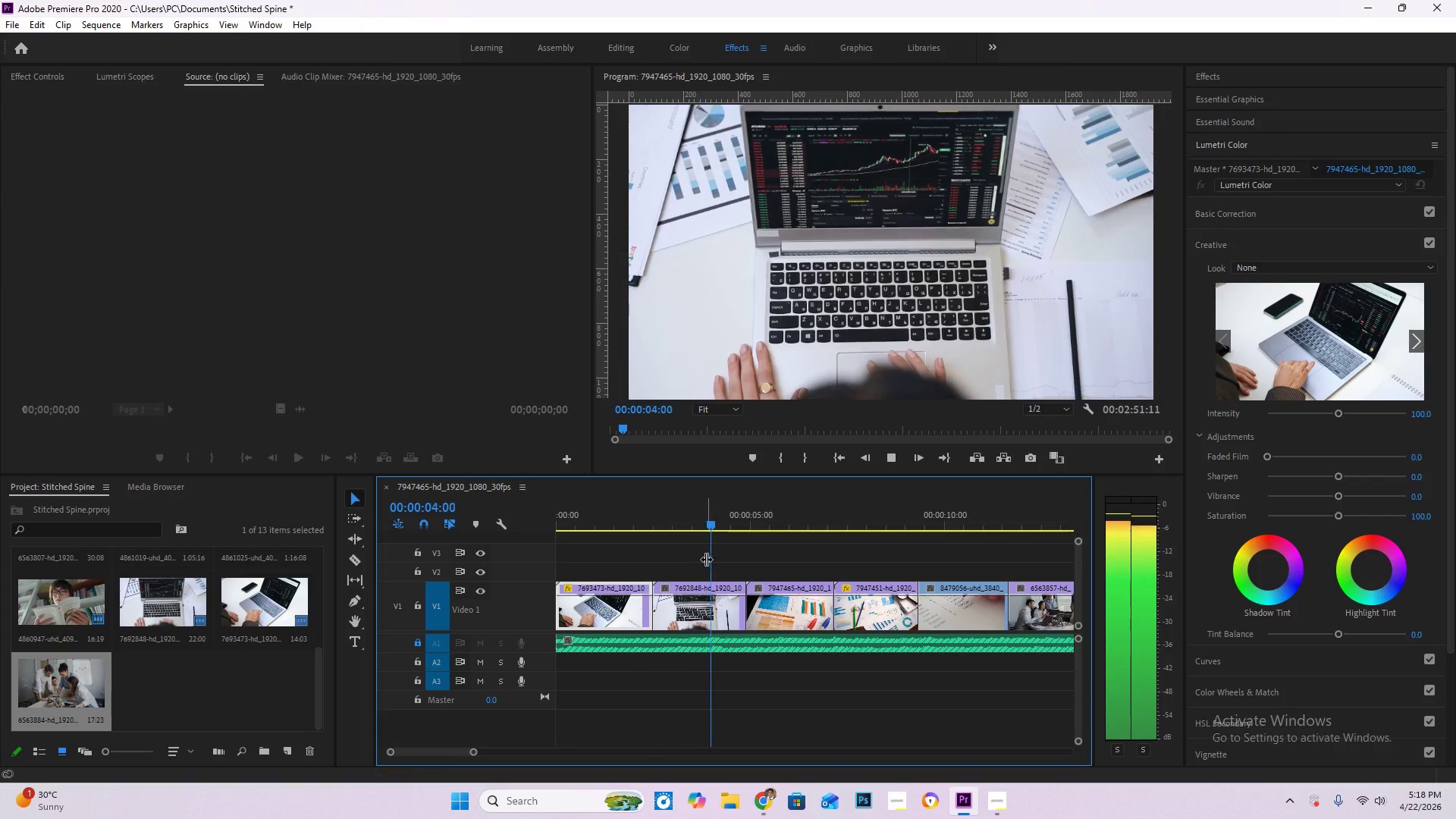 
wait(5.34)
 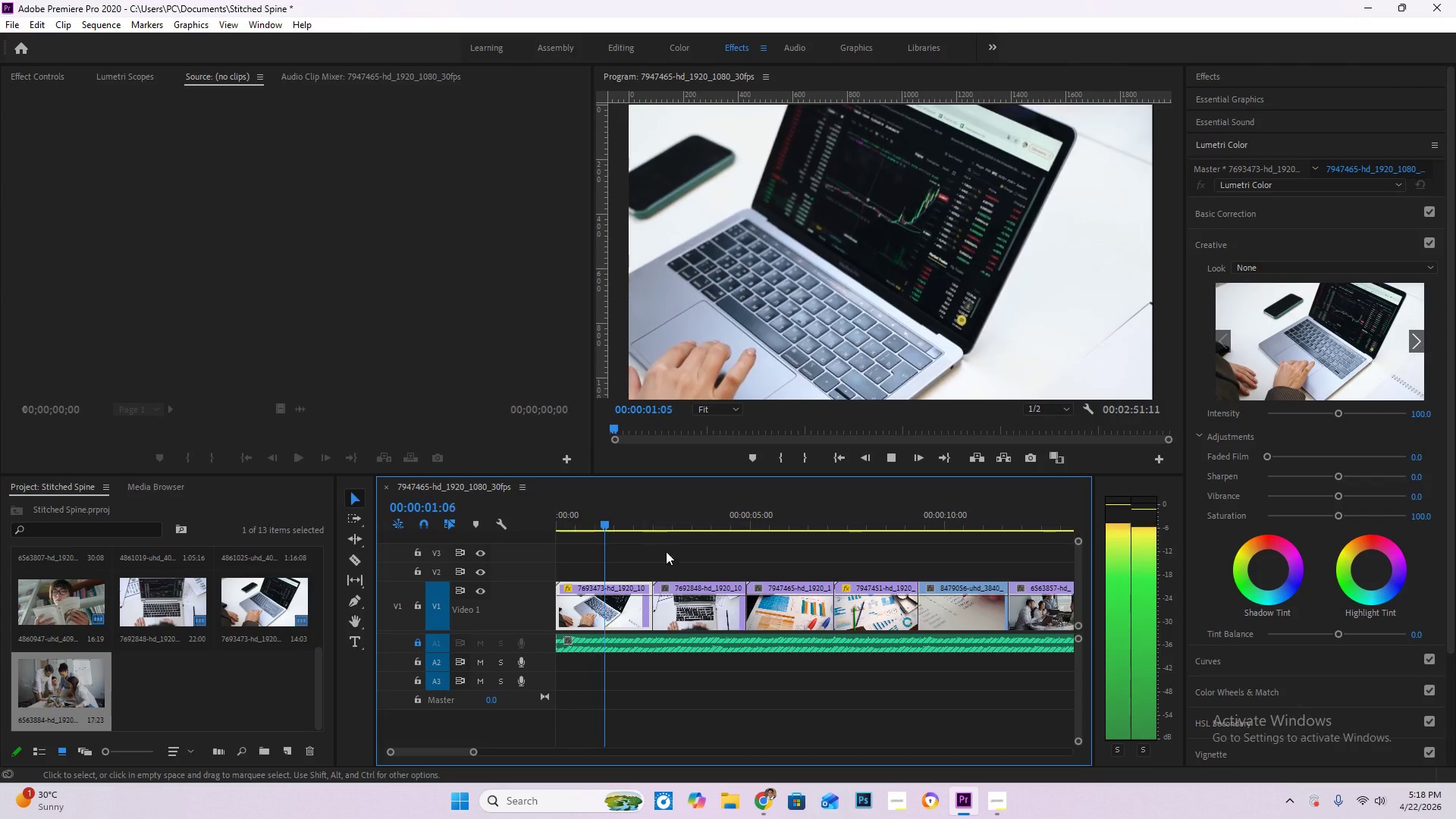 
hold_key(key=AltLeft, duration=1.2)
scroll: coordinate [882, 604], scroll_direction: down, amount: 12.0
 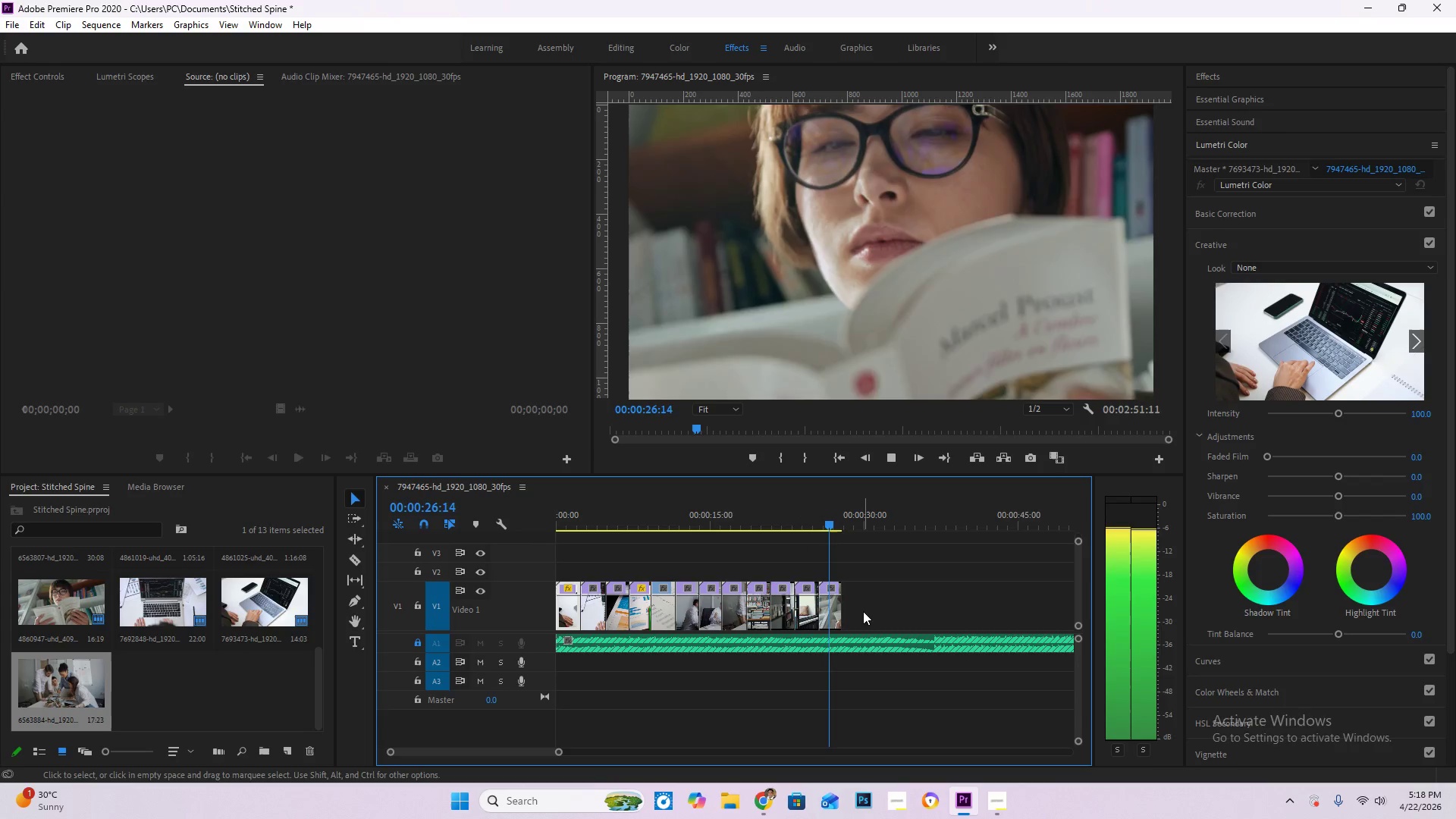 
wait(25.12)
 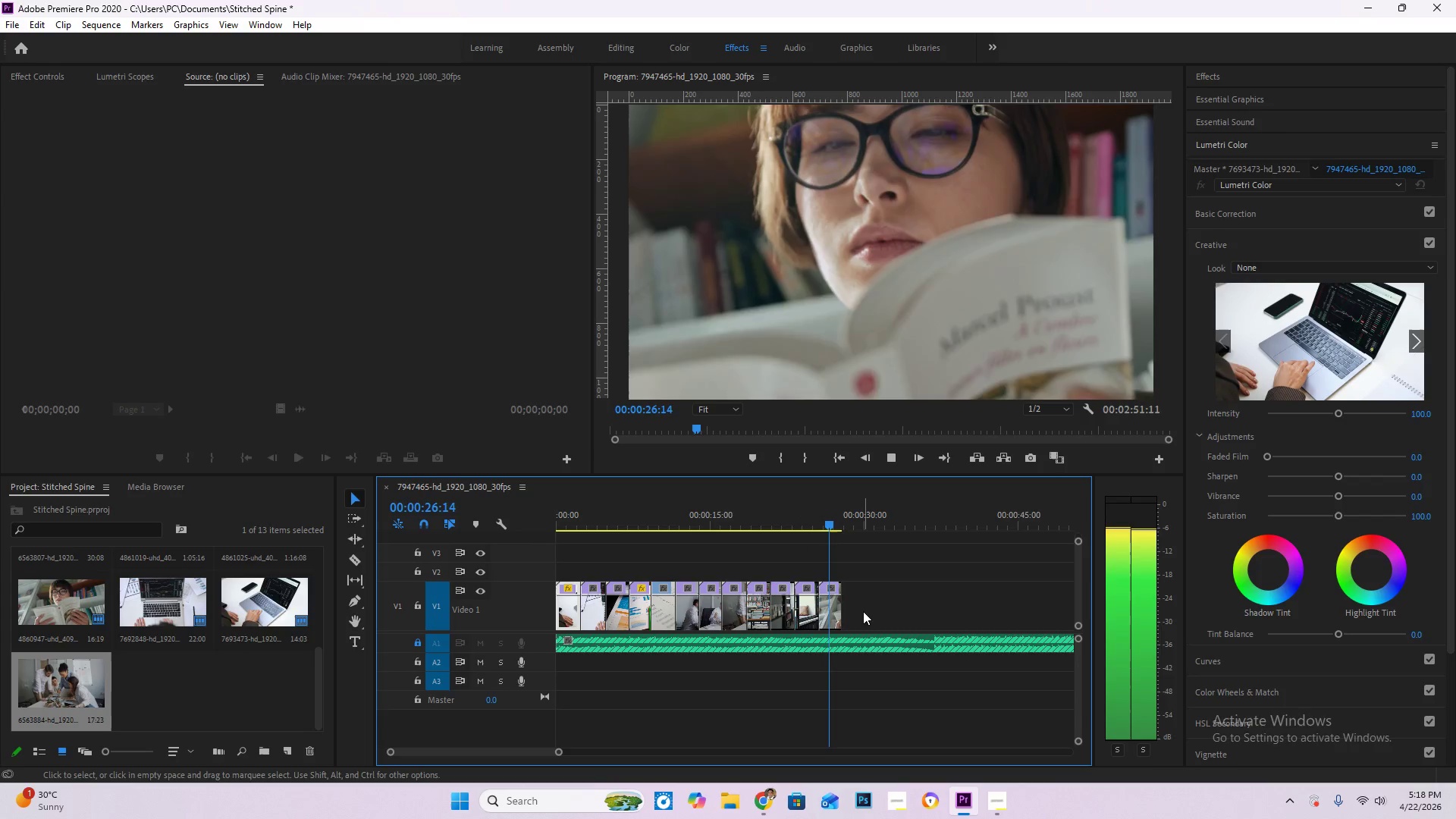 
hold_key(key=AltLeft, duration=0.7)
scroll: coordinate [905, 588], scroll_direction: down, amount: 5.0
 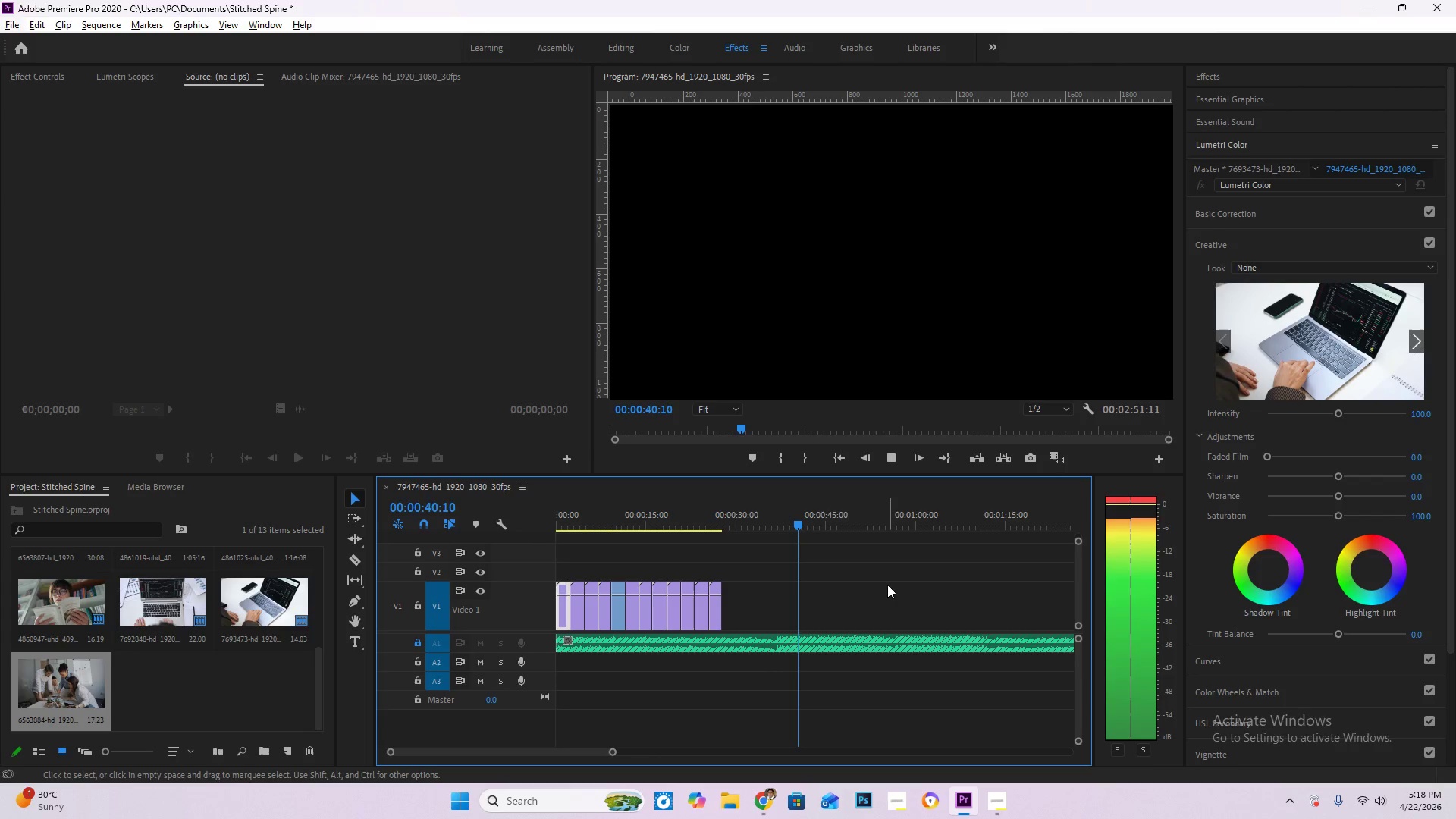 
wait(13.11)
 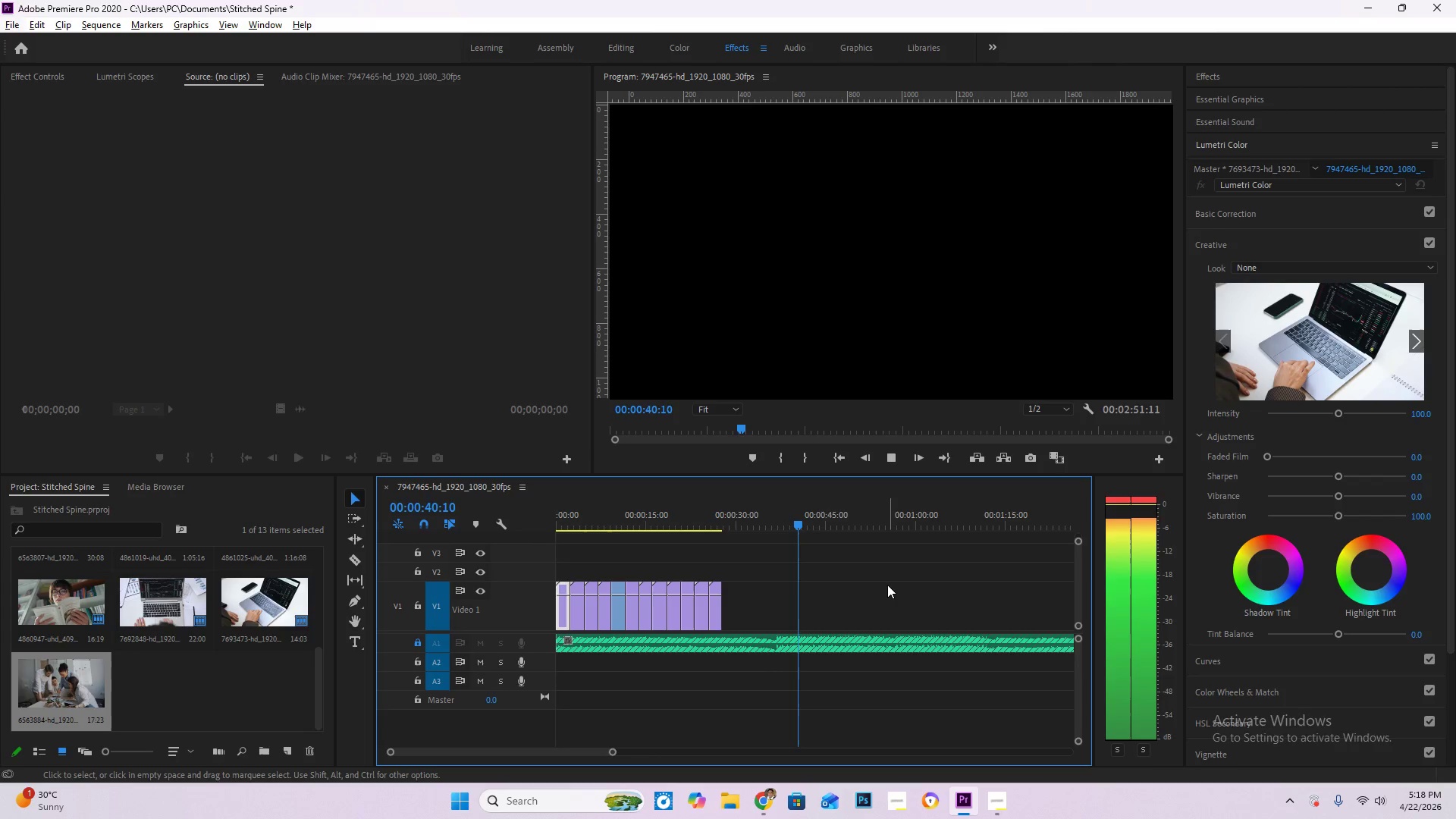 
left_click_drag(start_coordinate=[590, 519], to_coordinate=[494, 516])
 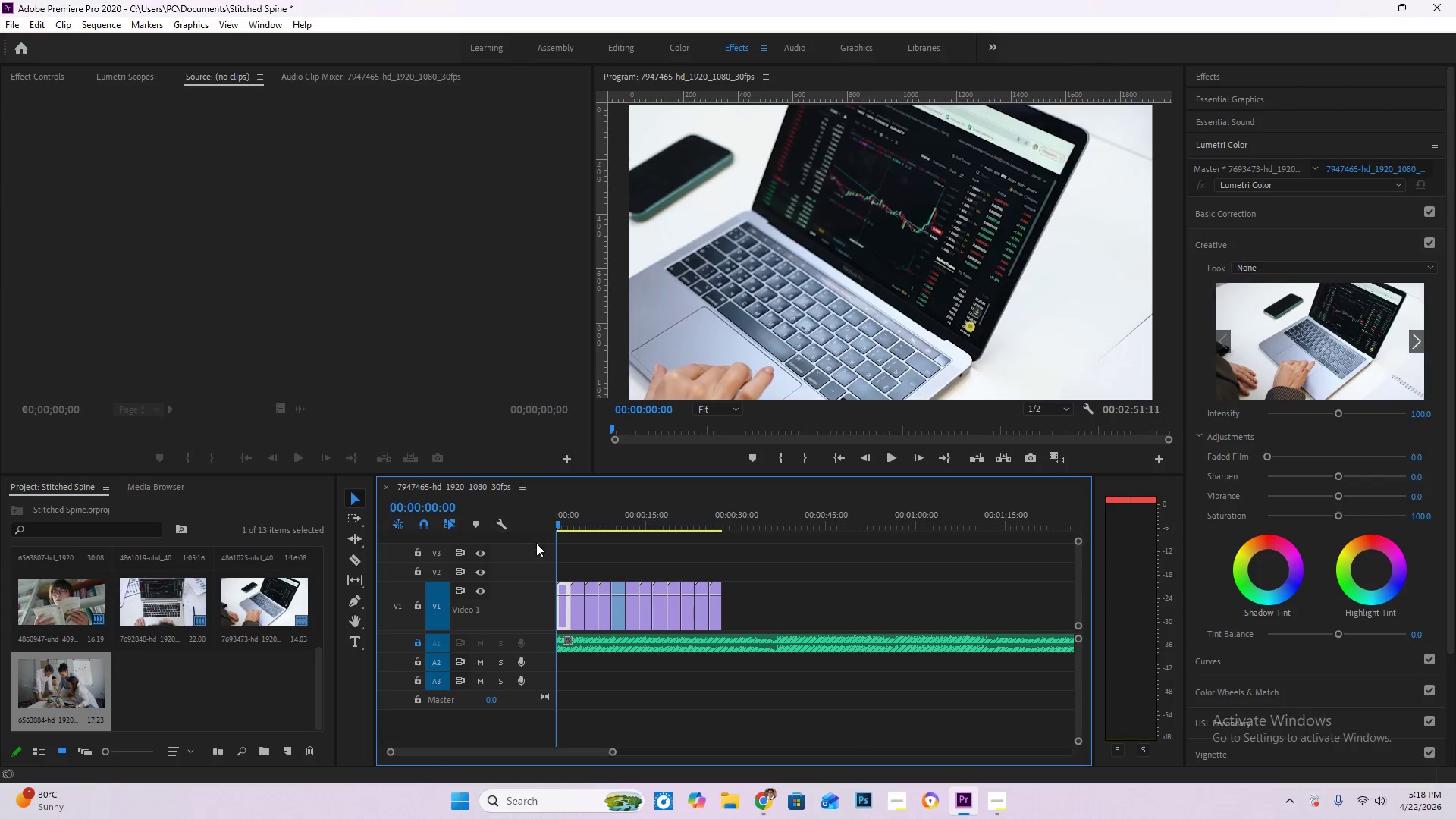 
key(Space)
 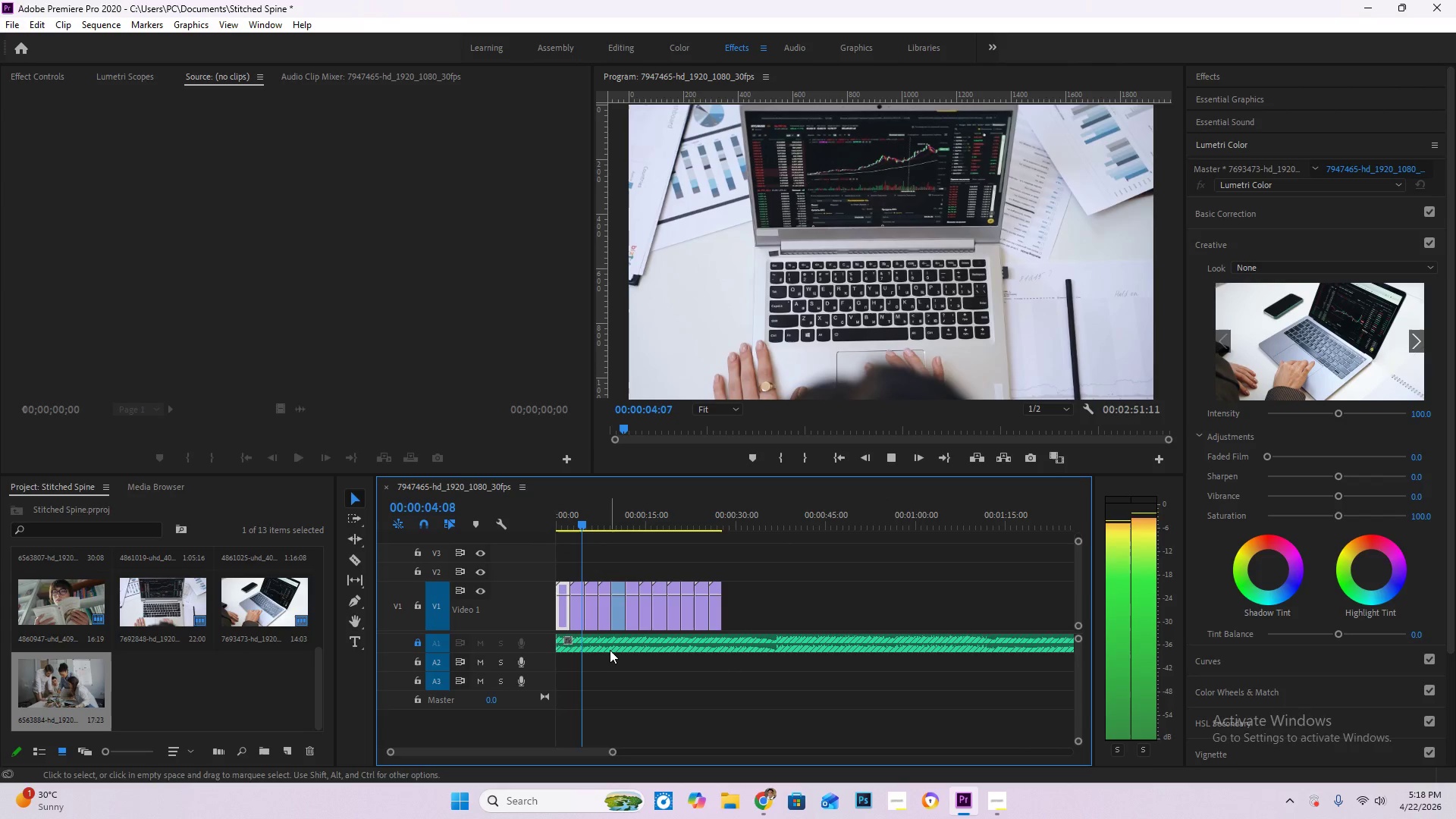 
wait(5.86)
 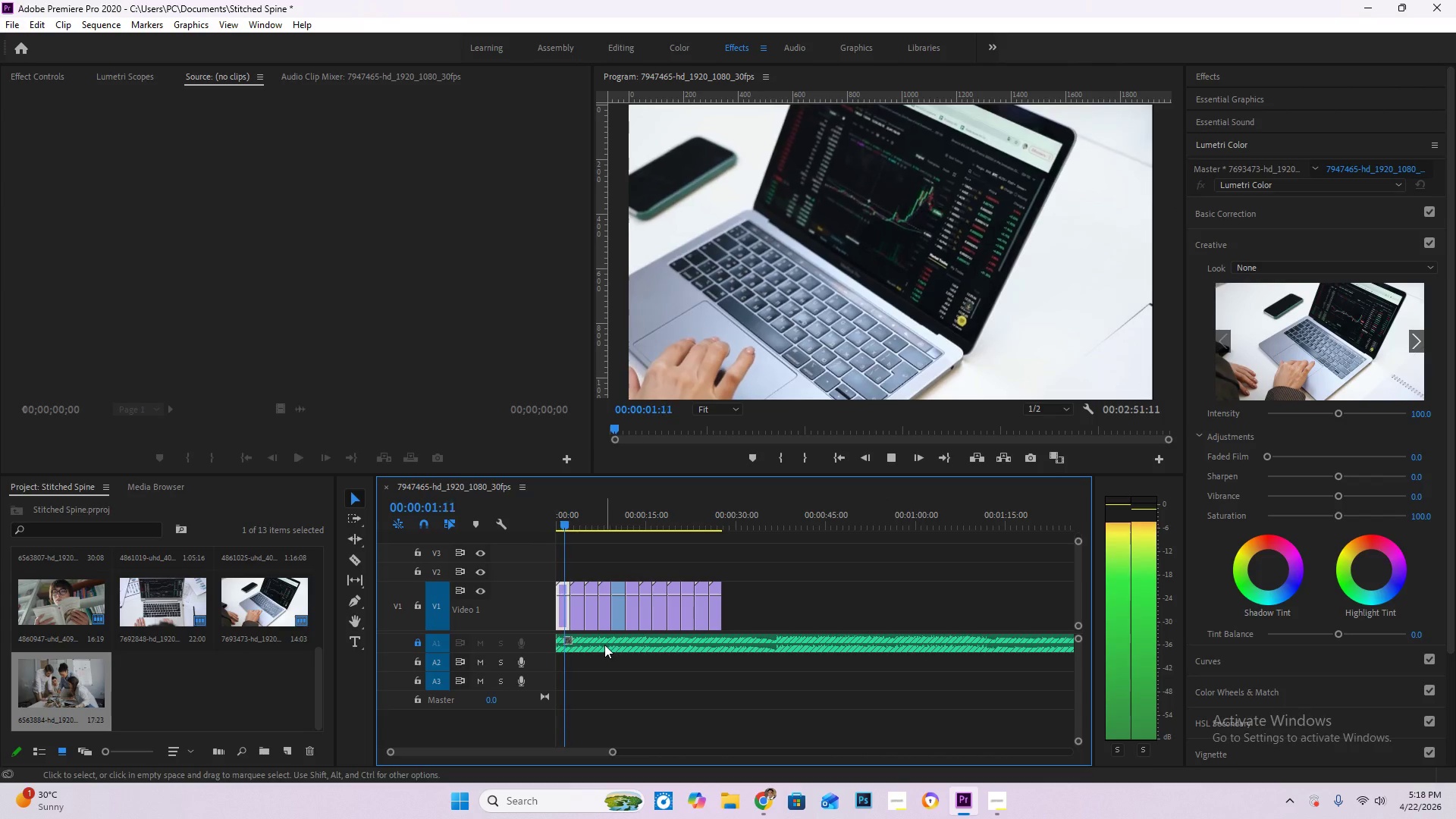 
key(Space)
 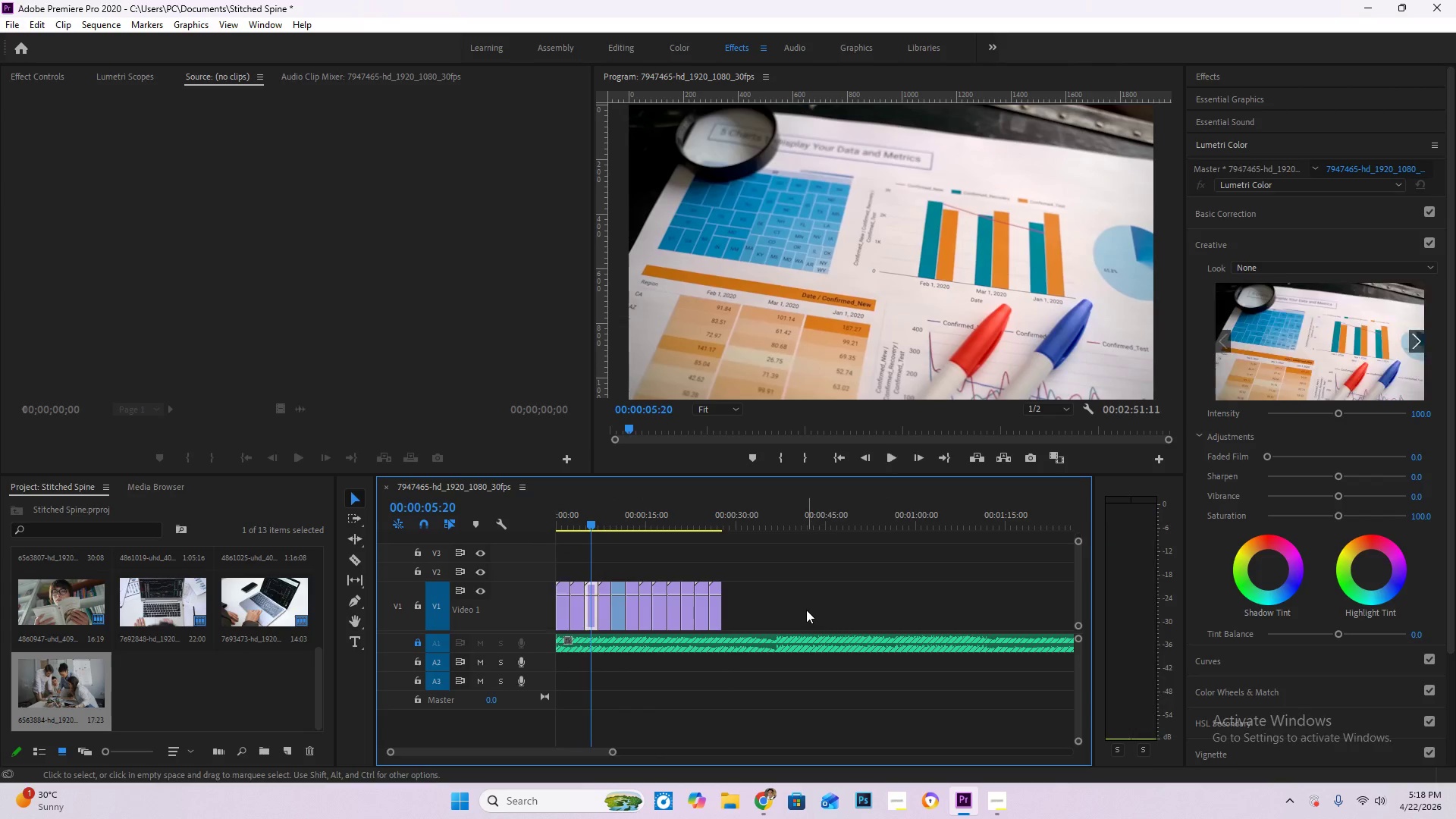 
left_click_drag(start_coordinate=[806, 610], to_coordinate=[579, 590])
 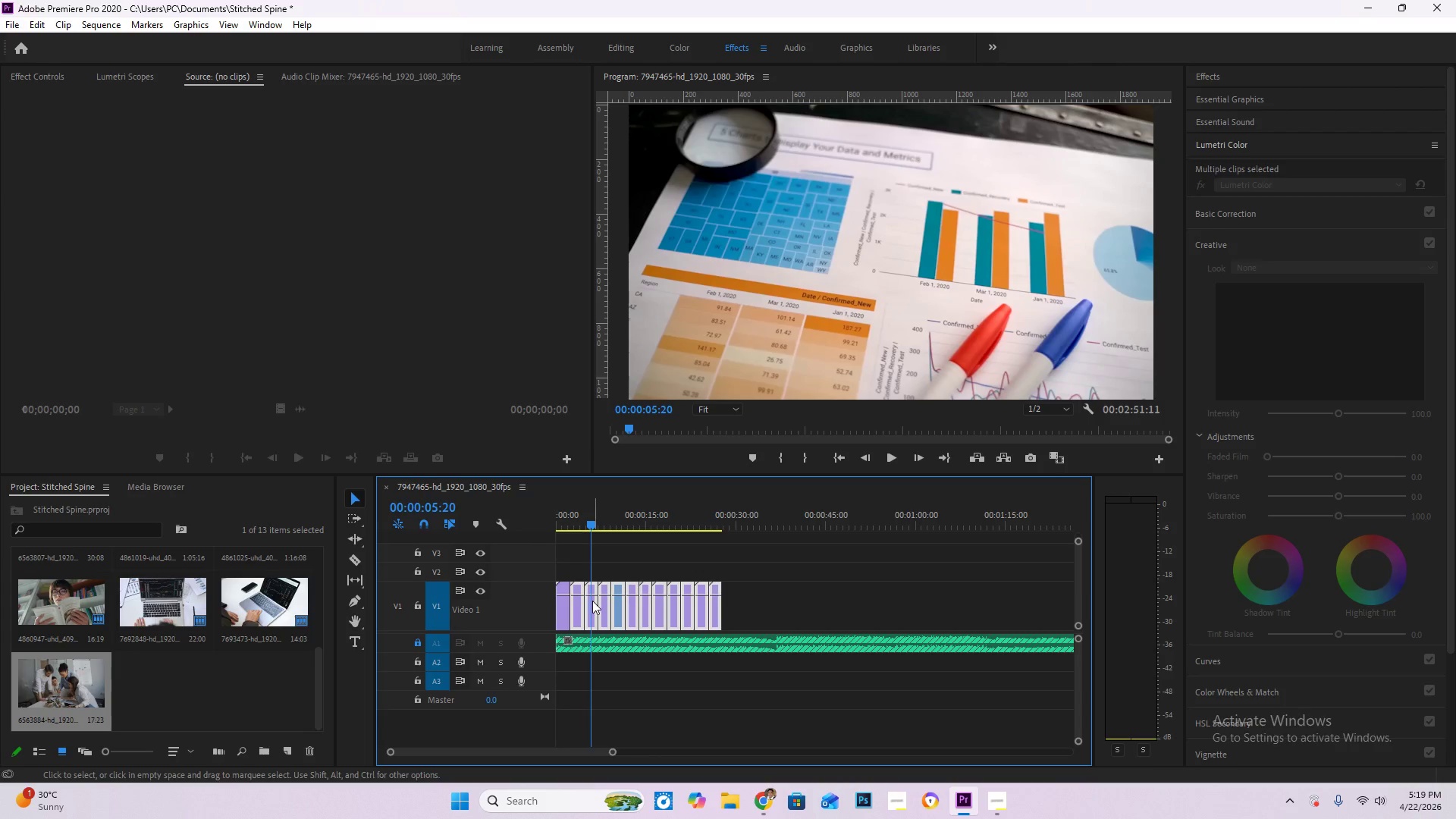 
left_click_drag(start_coordinate=[592, 601], to_coordinate=[831, 607])
 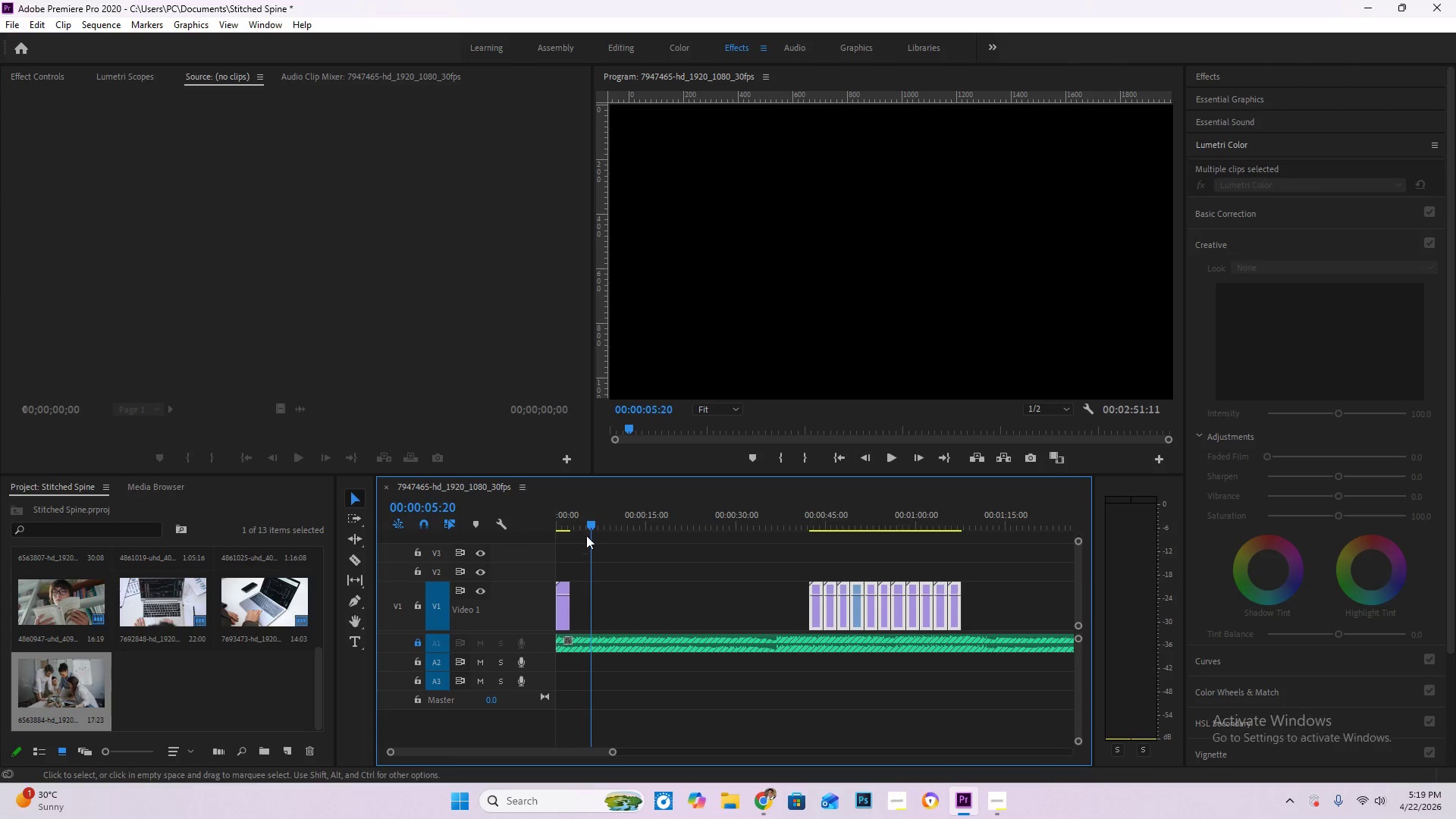 
left_click_drag(start_coordinate=[588, 519], to_coordinate=[504, 513])
 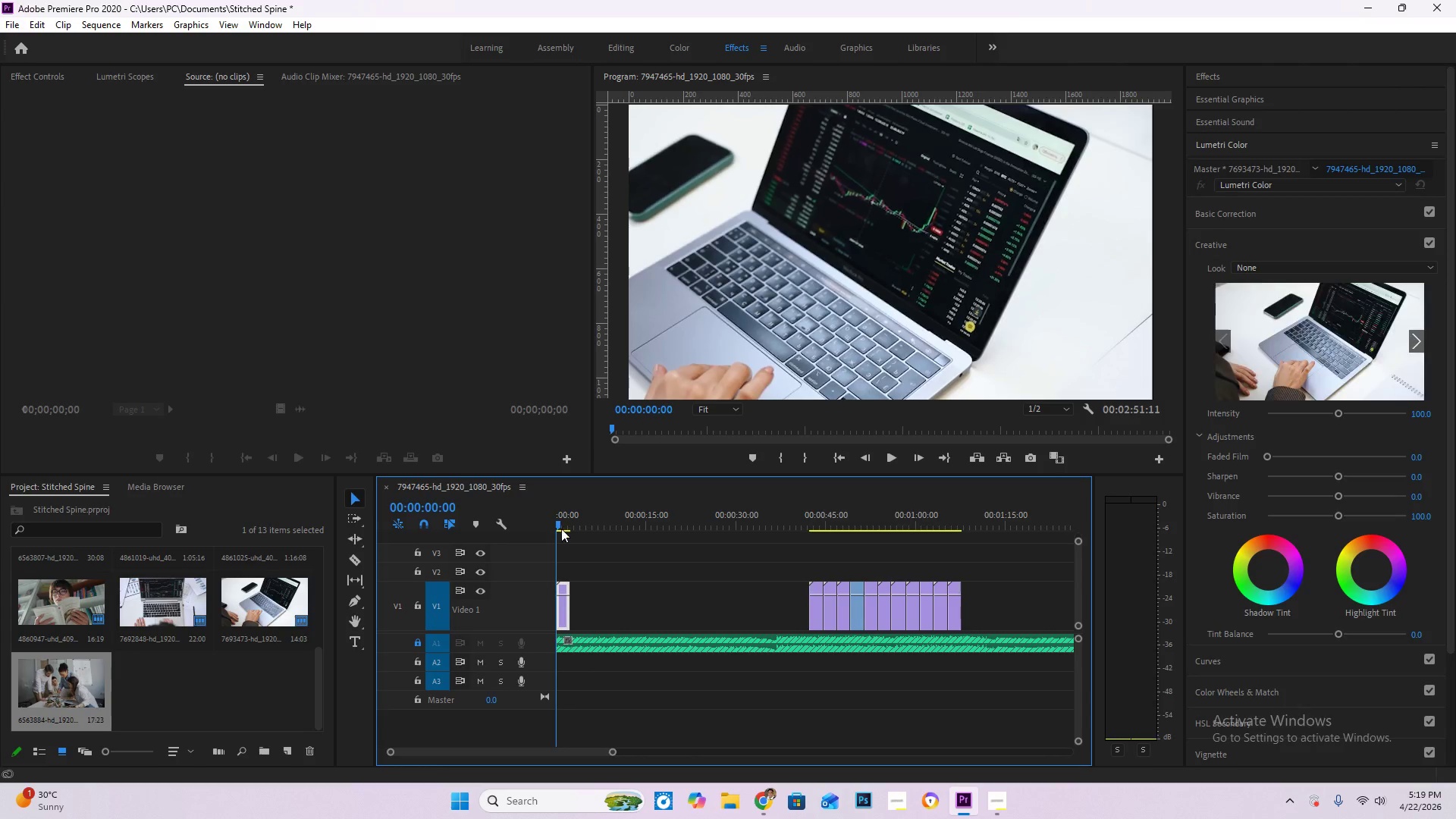 
key(Space)
 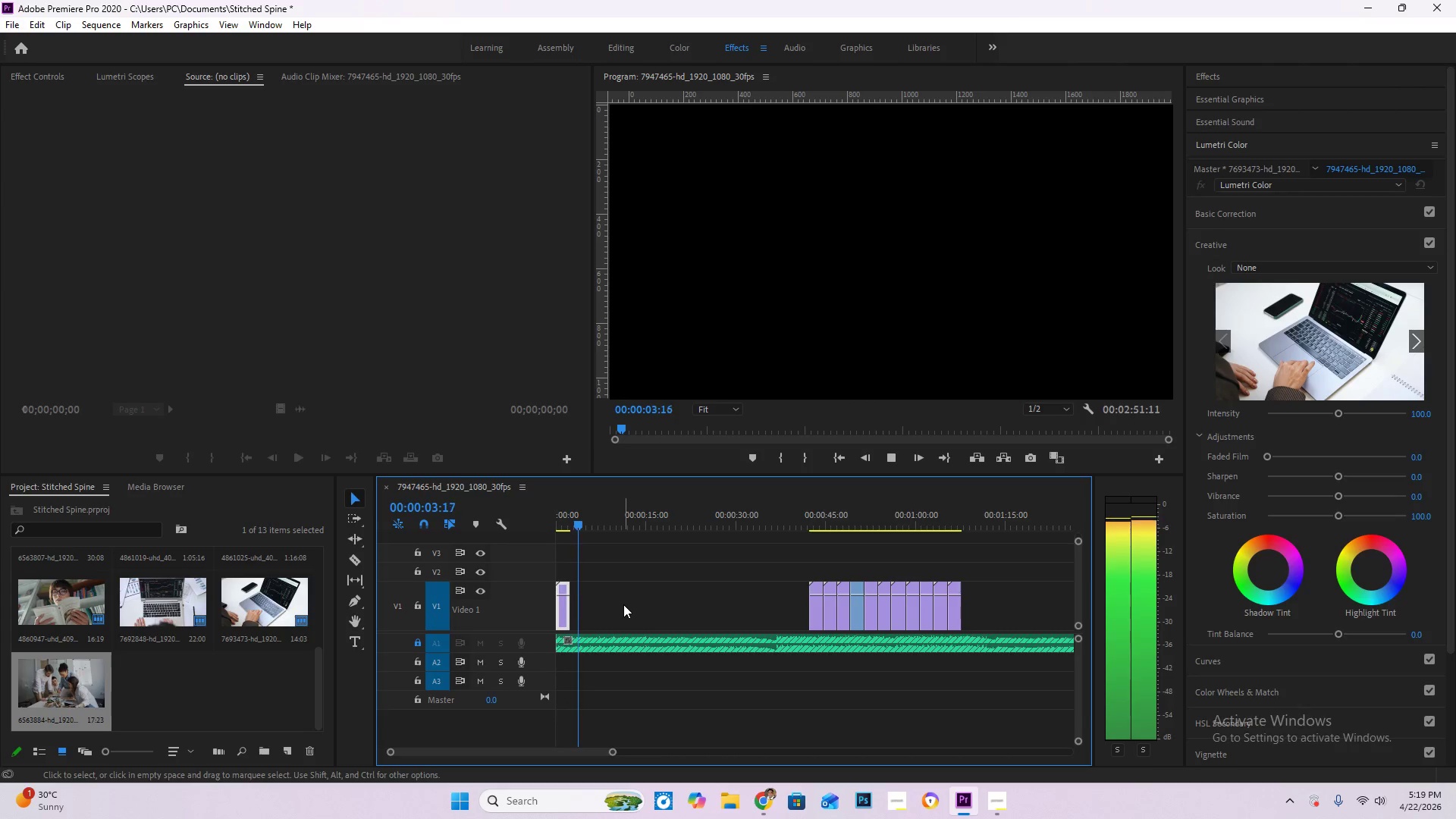 
hold_key(key=AltLeft, duration=0.77)
scroll: coordinate [581, 650], scroll_direction: up, amount: 14.0
 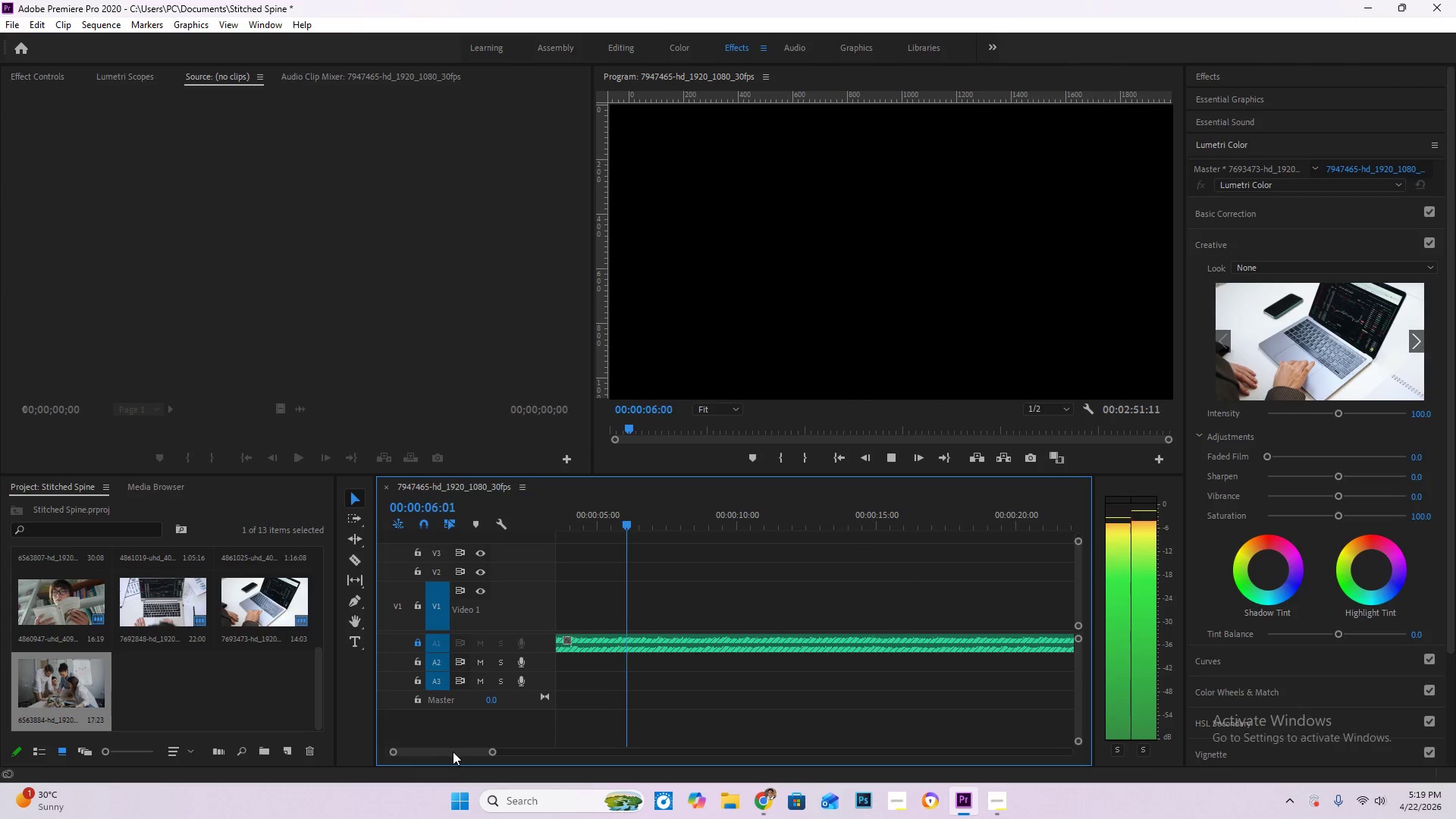 
left_click_drag(start_coordinate=[447, 752], to_coordinate=[397, 739])
 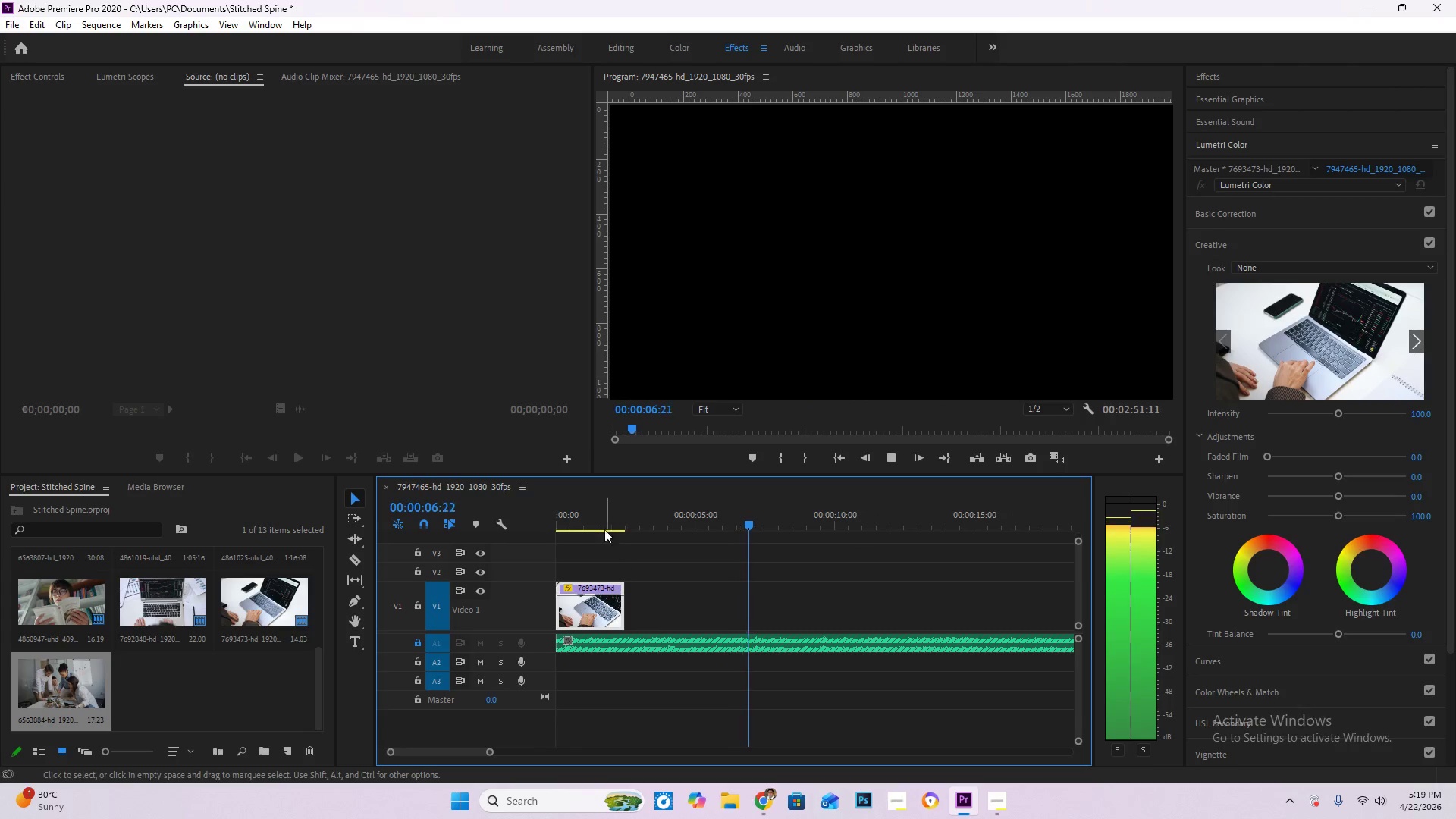 
left_click_drag(start_coordinate=[601, 525], to_coordinate=[491, 509])
 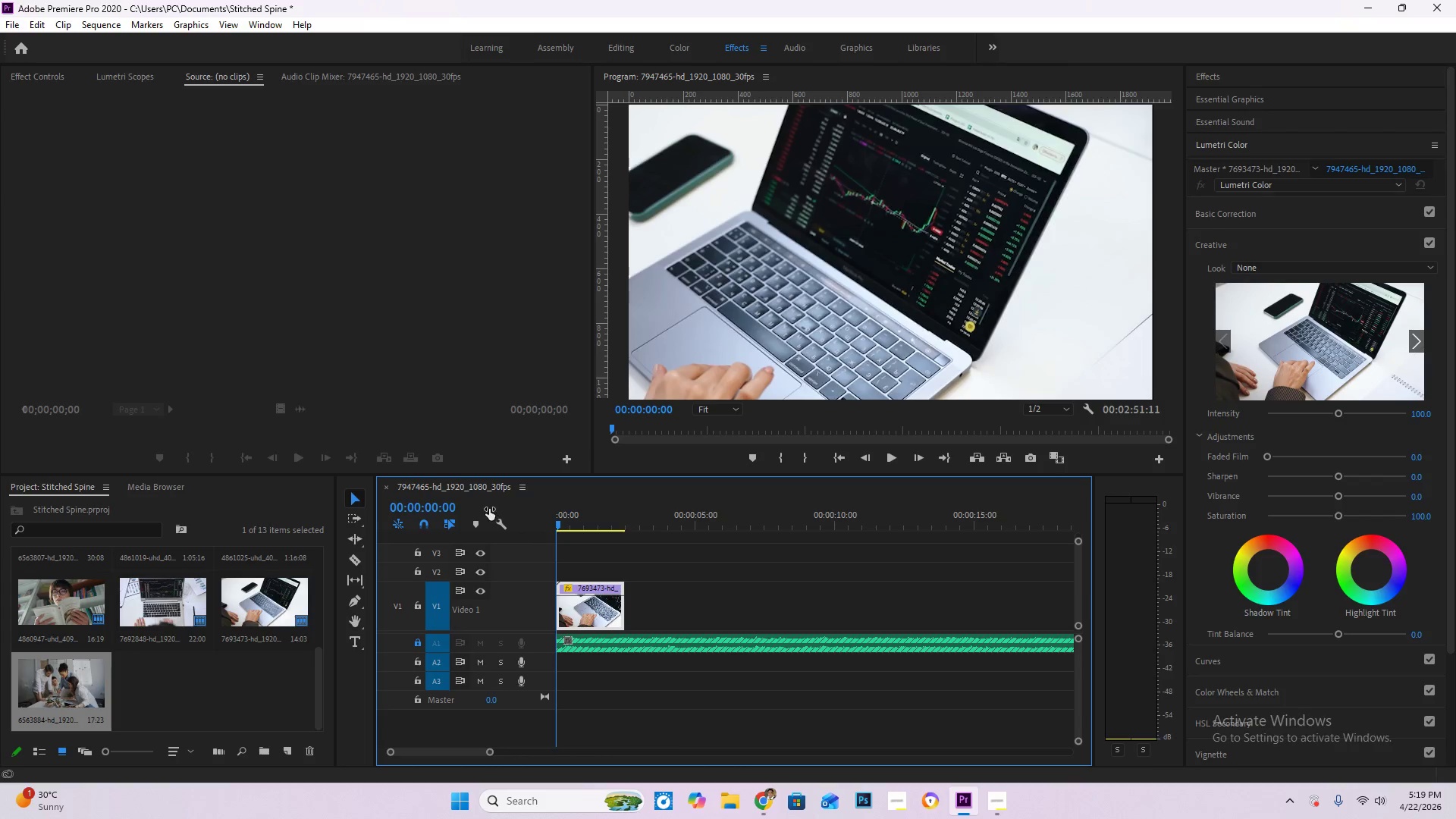 
key(Space)
 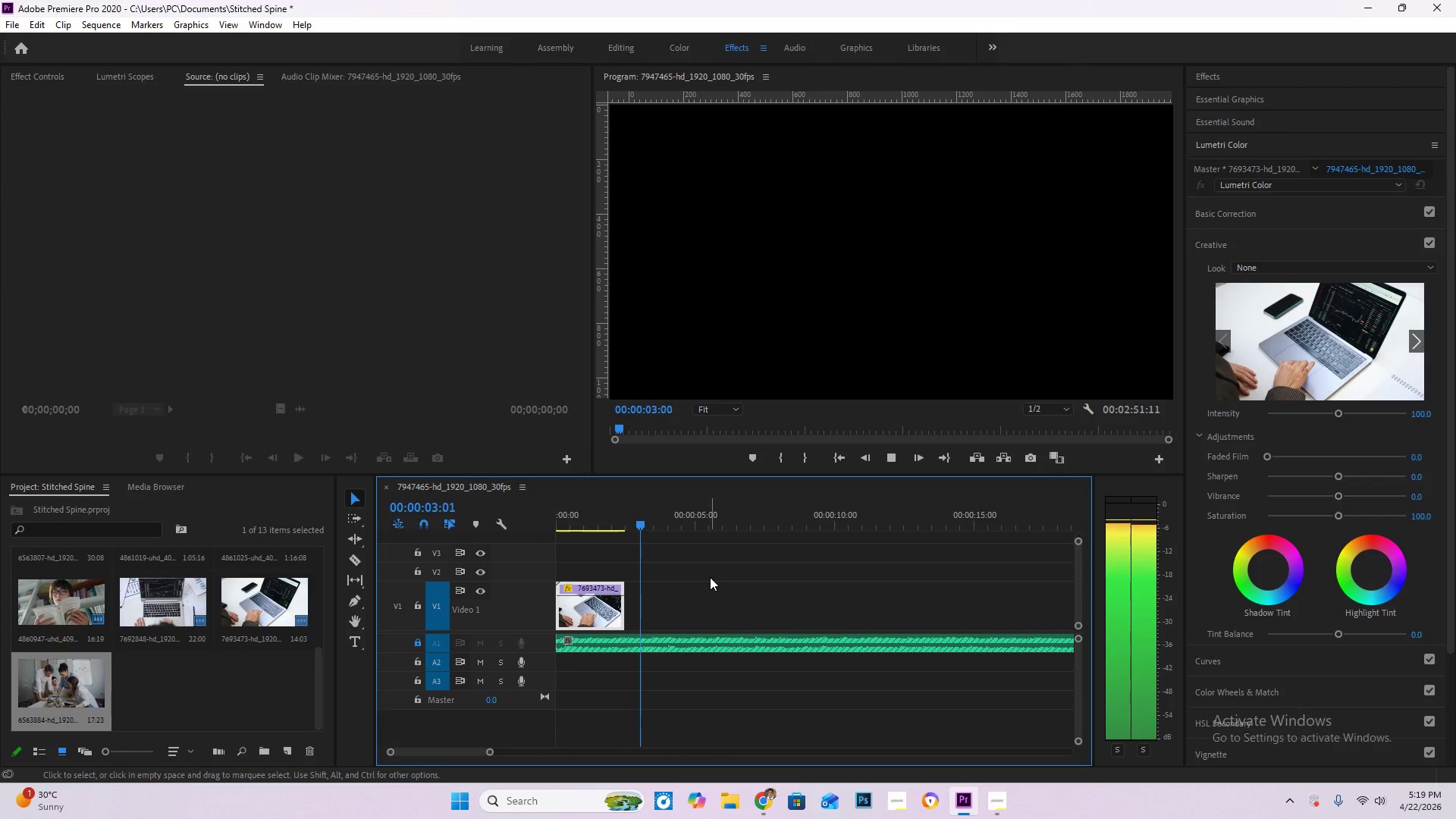 
key(Space)
 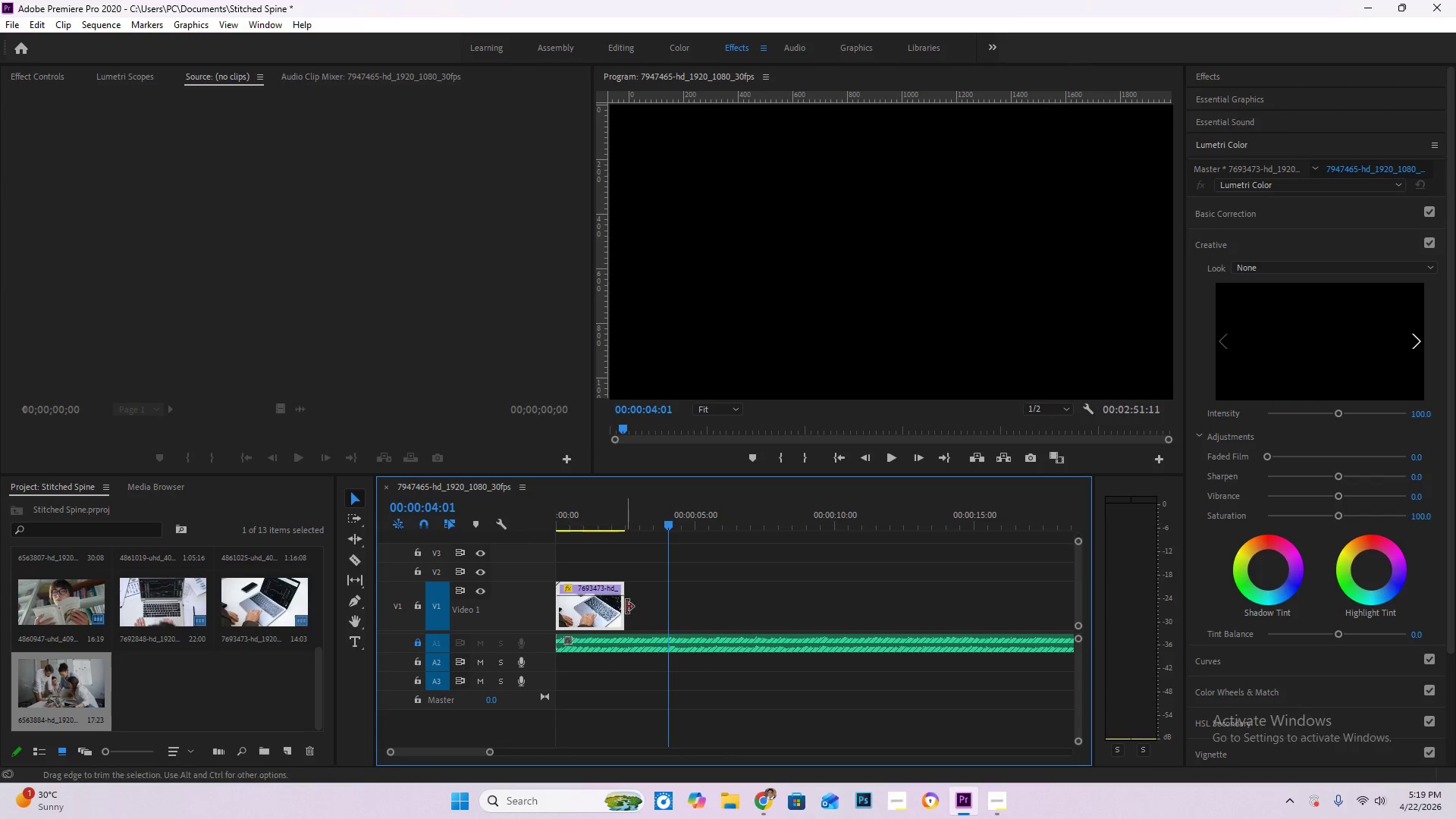 
left_click_drag(start_coordinate=[625, 610], to_coordinate=[673, 610])
 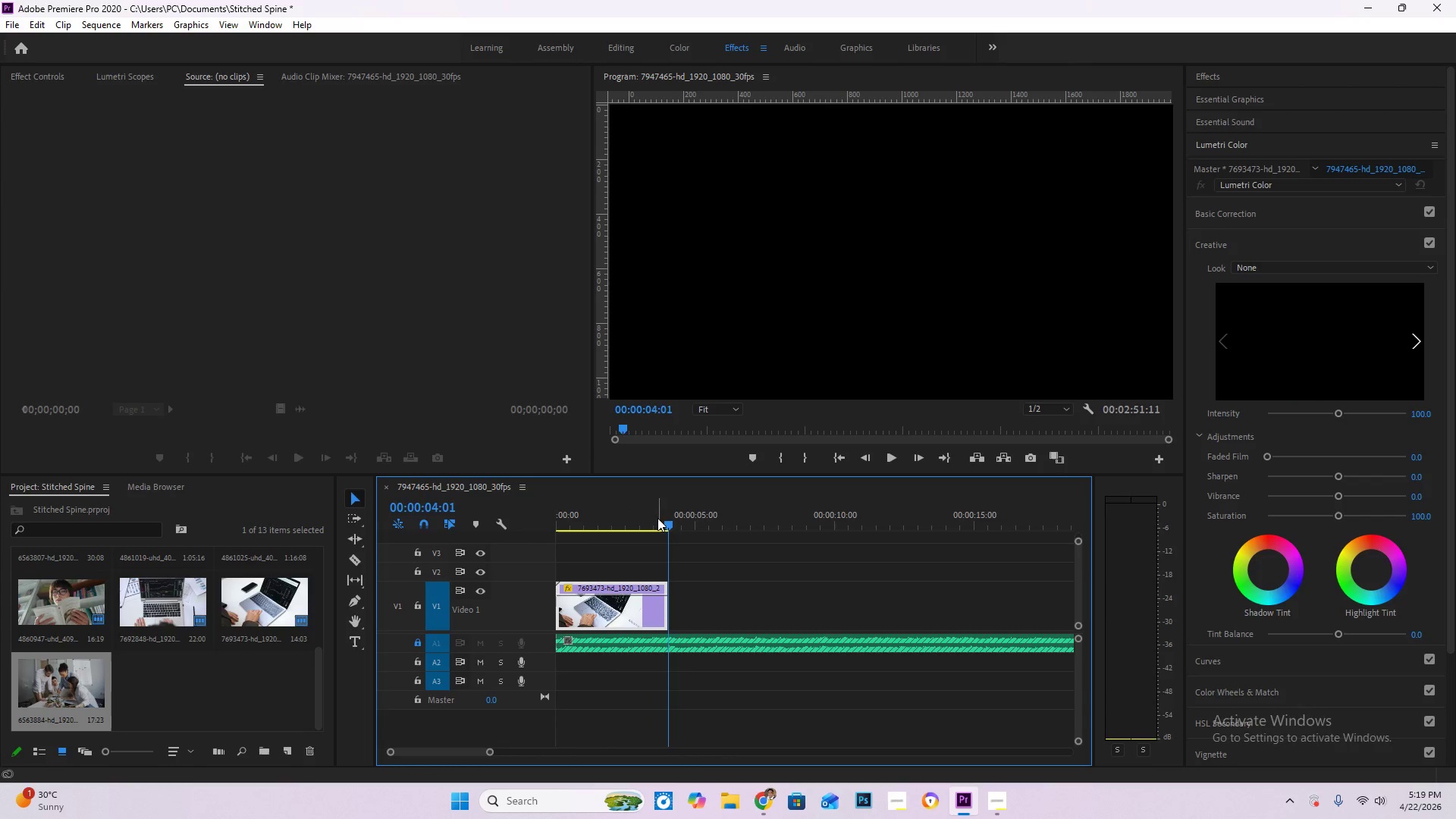 
left_click_drag(start_coordinate=[657, 516], to_coordinate=[508, 526])
 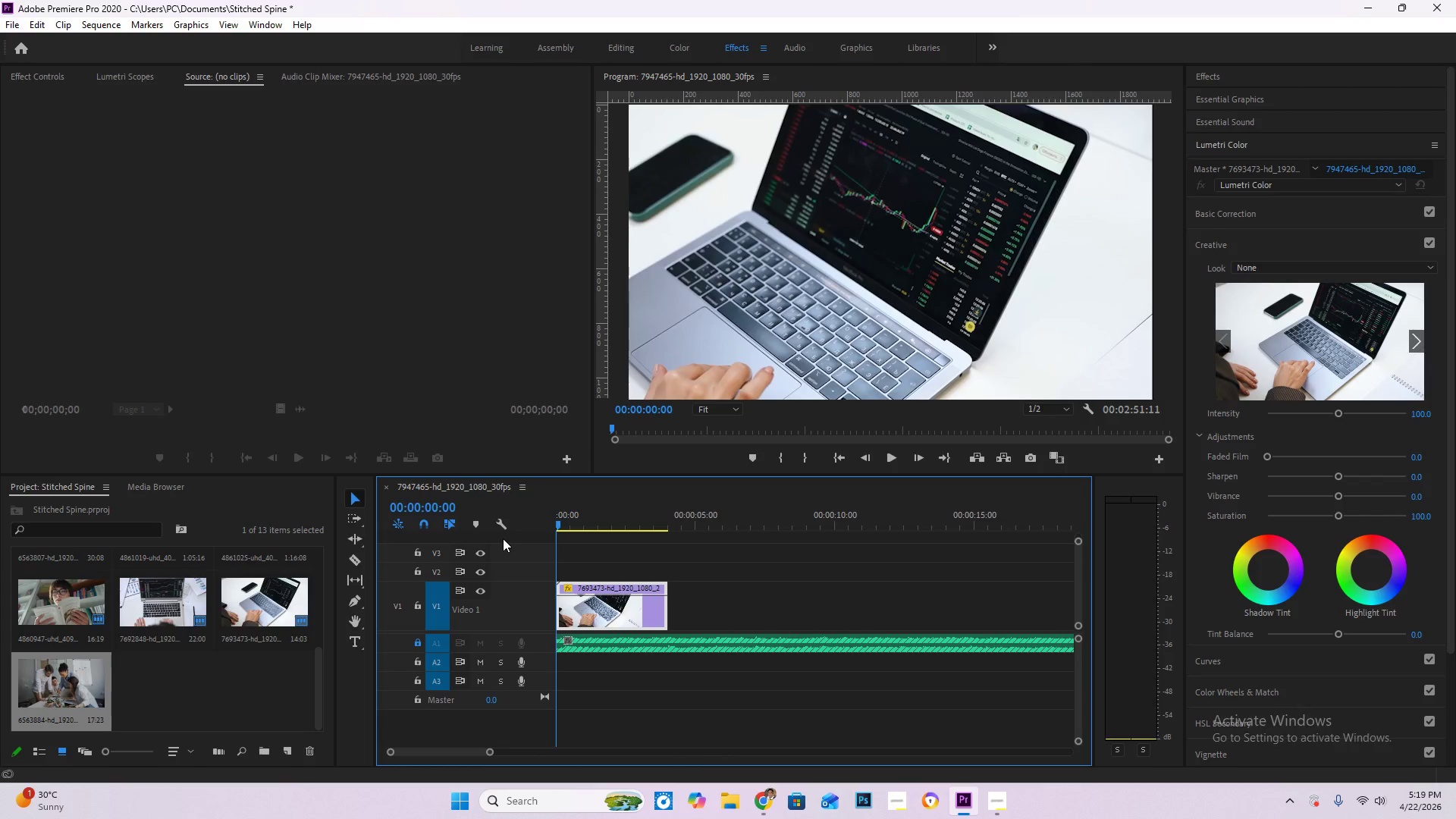 
key(Space)
 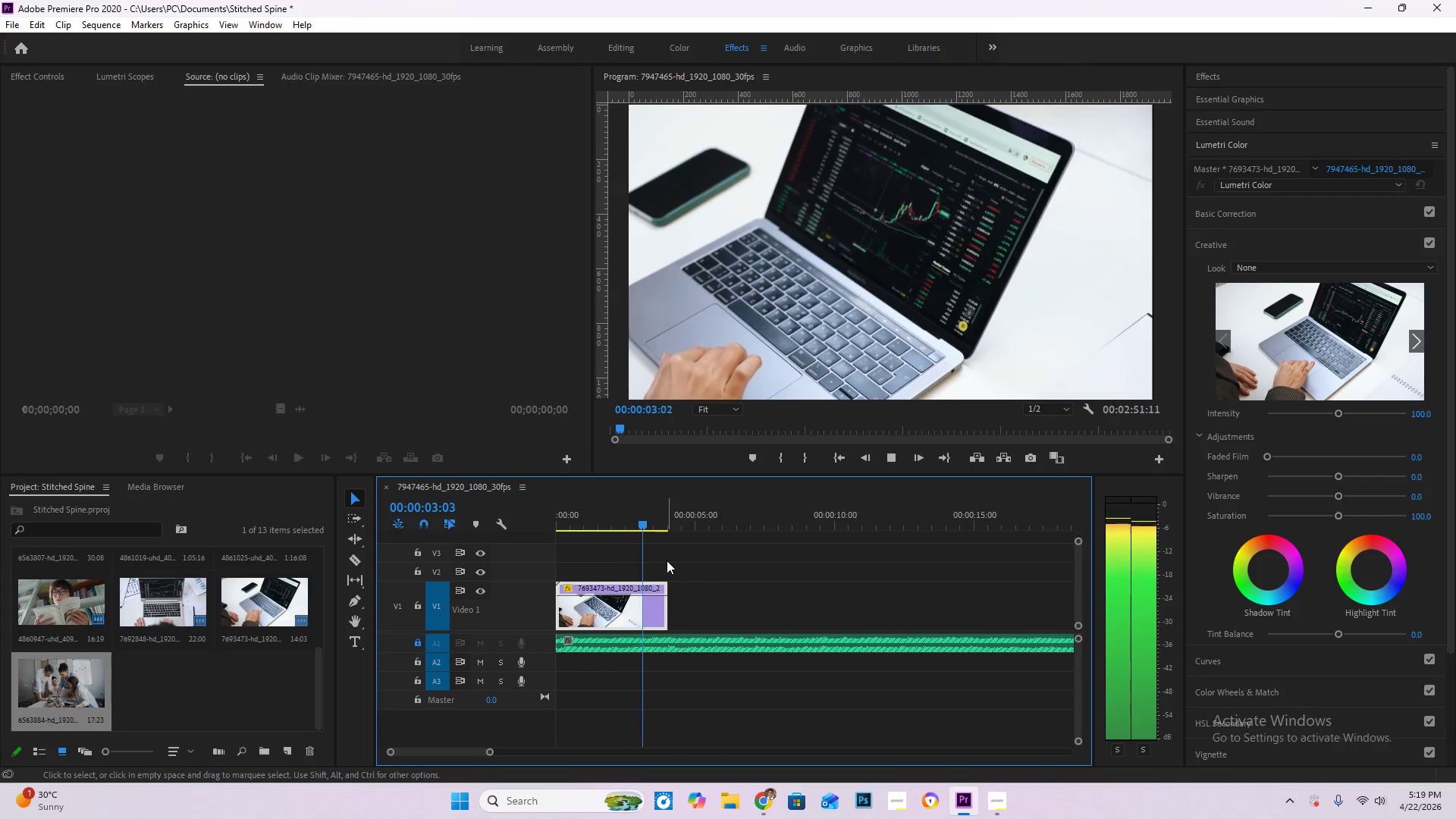 
key(Space)
 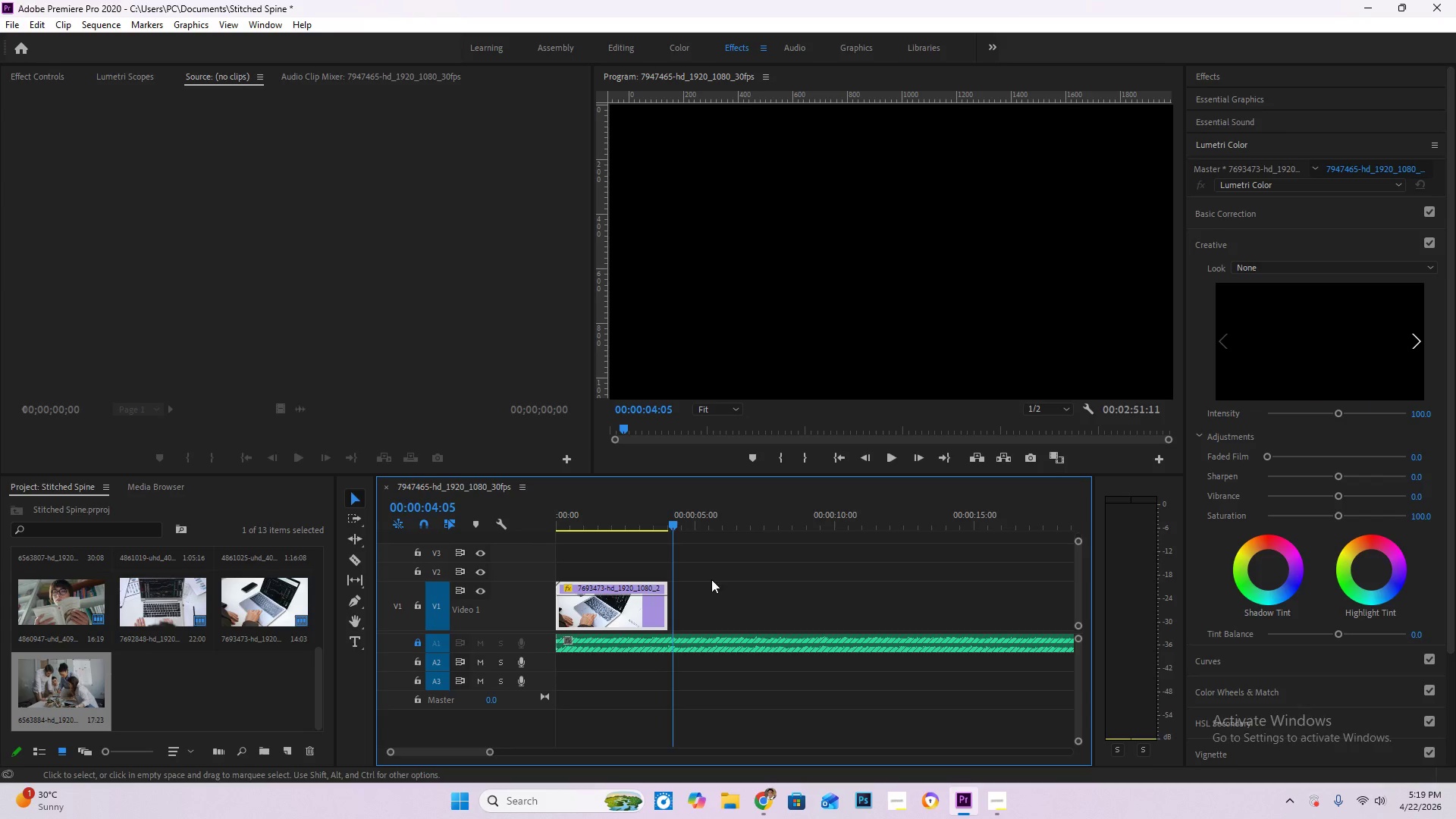 
hold_key(key=AltLeft, duration=1.06)
scroll: coordinate [770, 601], scroll_direction: down, amount: 12.0
 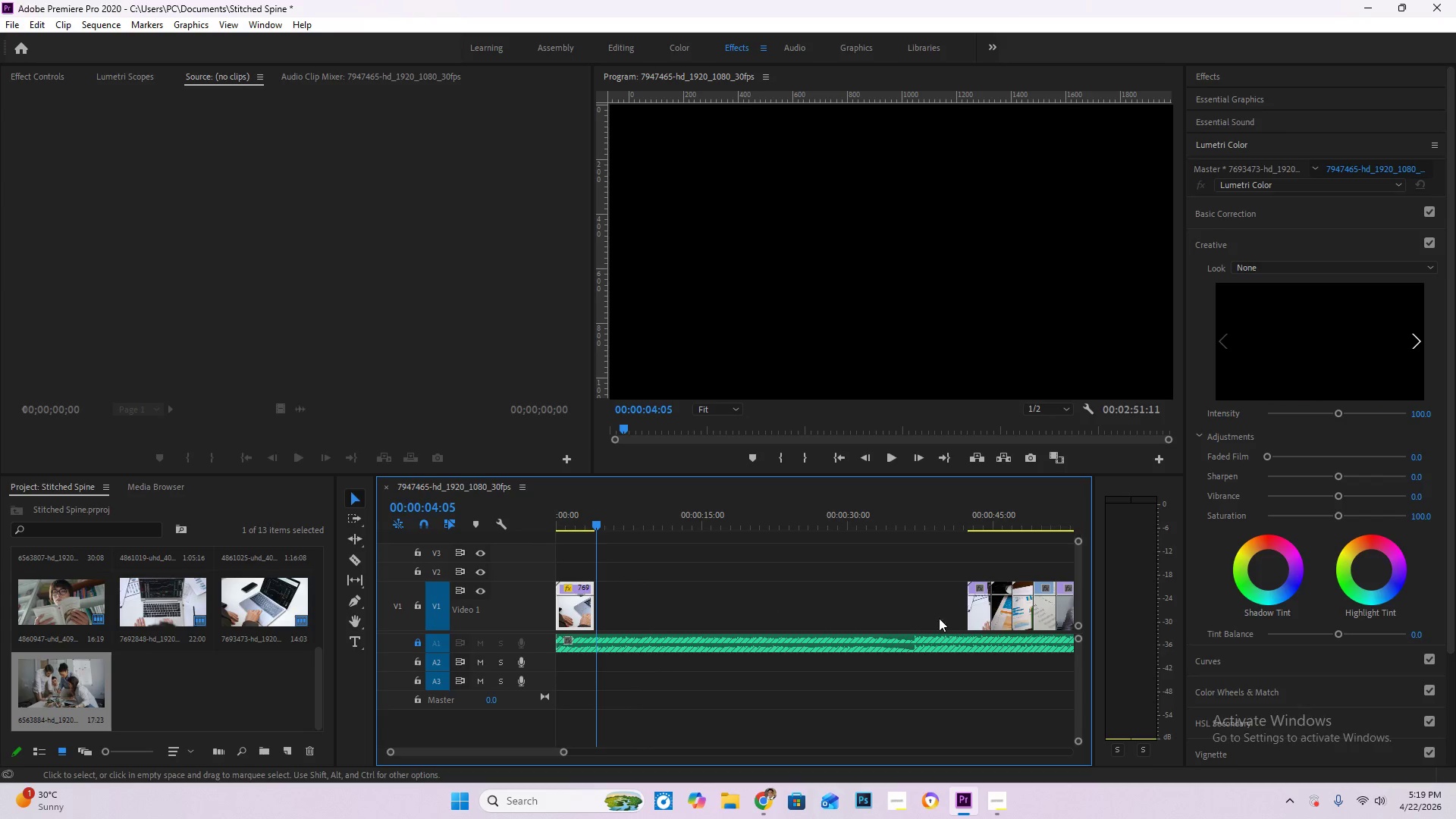 
left_click([977, 612])
 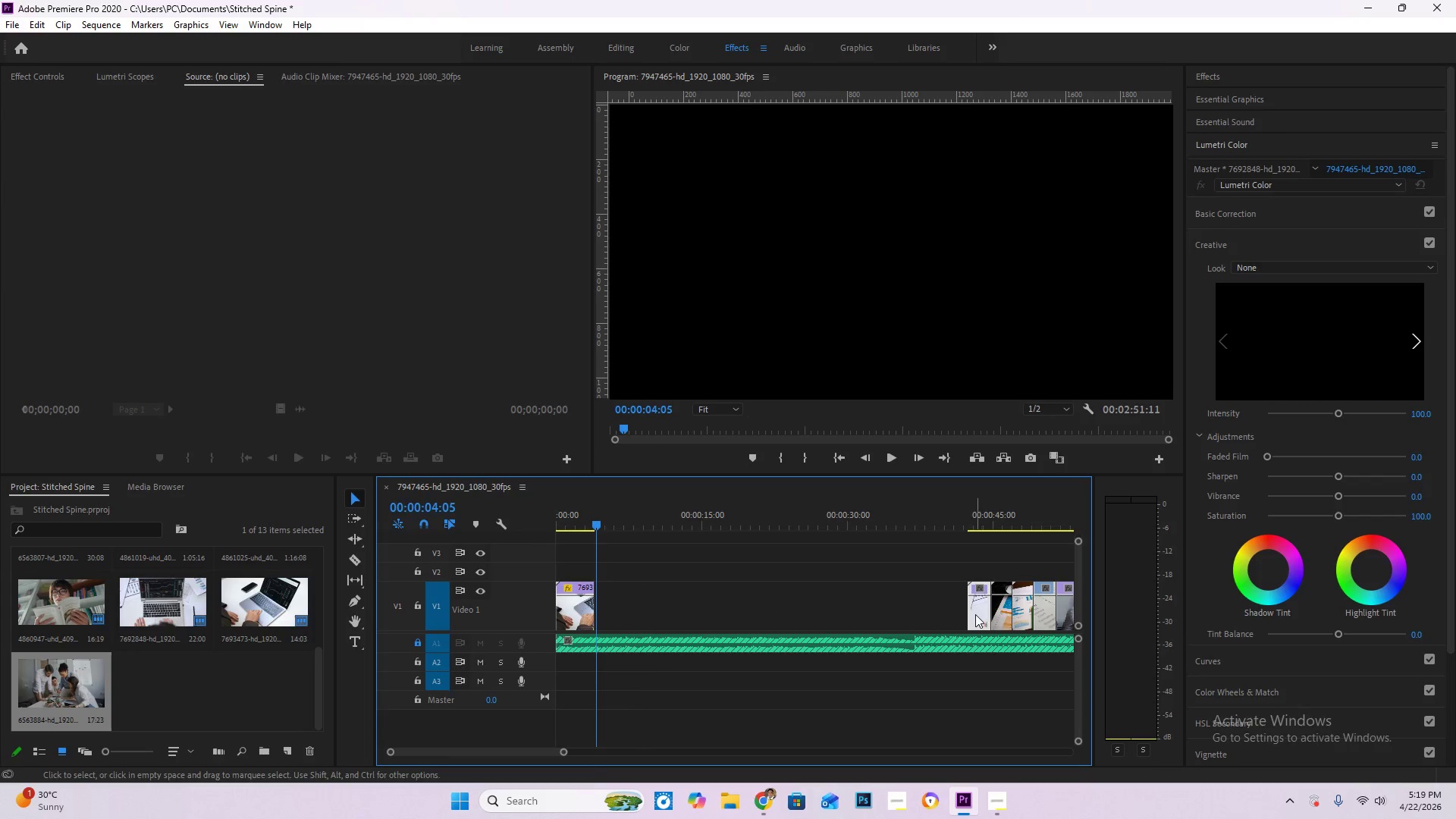 
left_click_drag(start_coordinate=[971, 615], to_coordinate=[623, 611])
 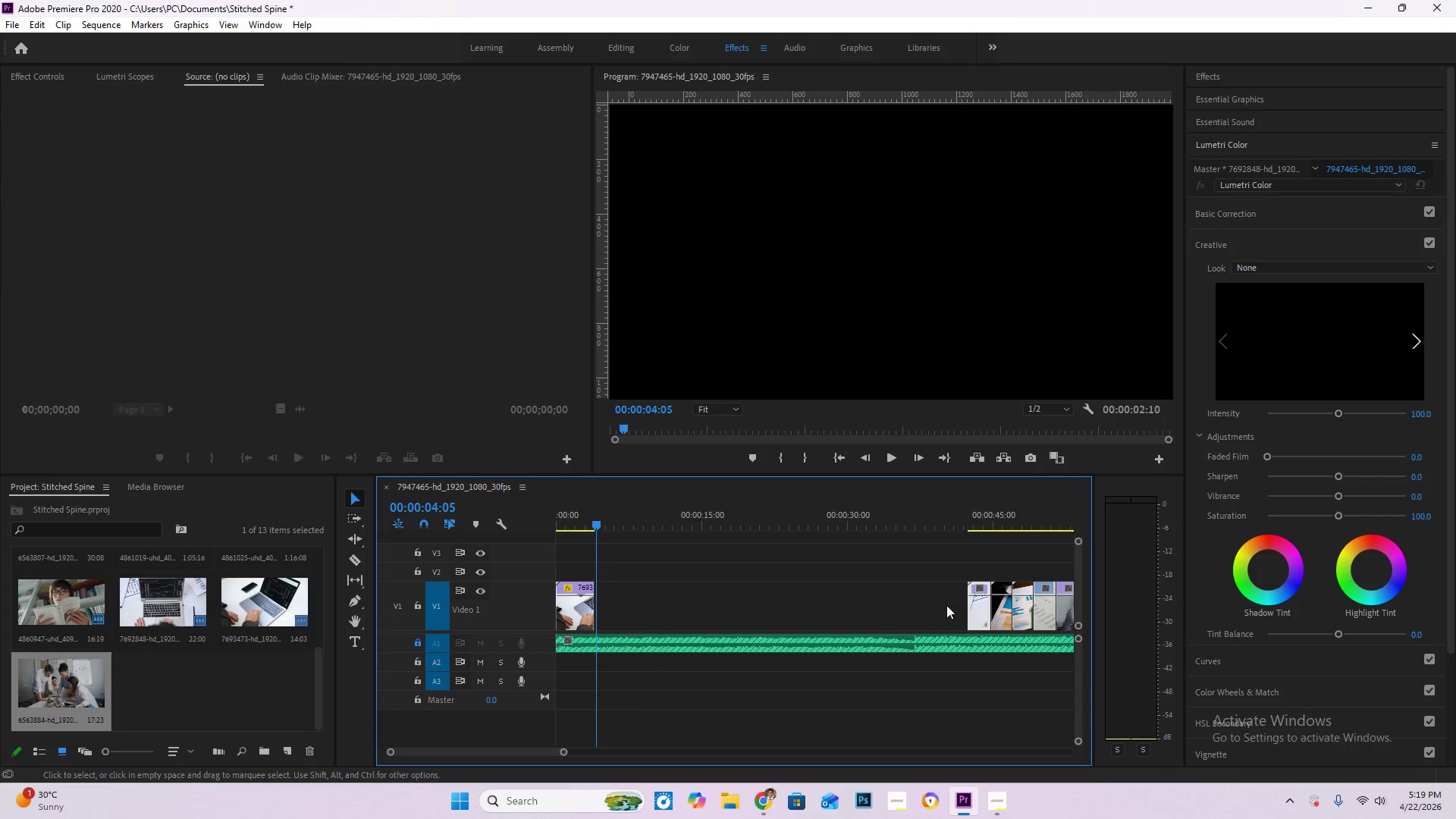 
key(Control+ControlLeft)
 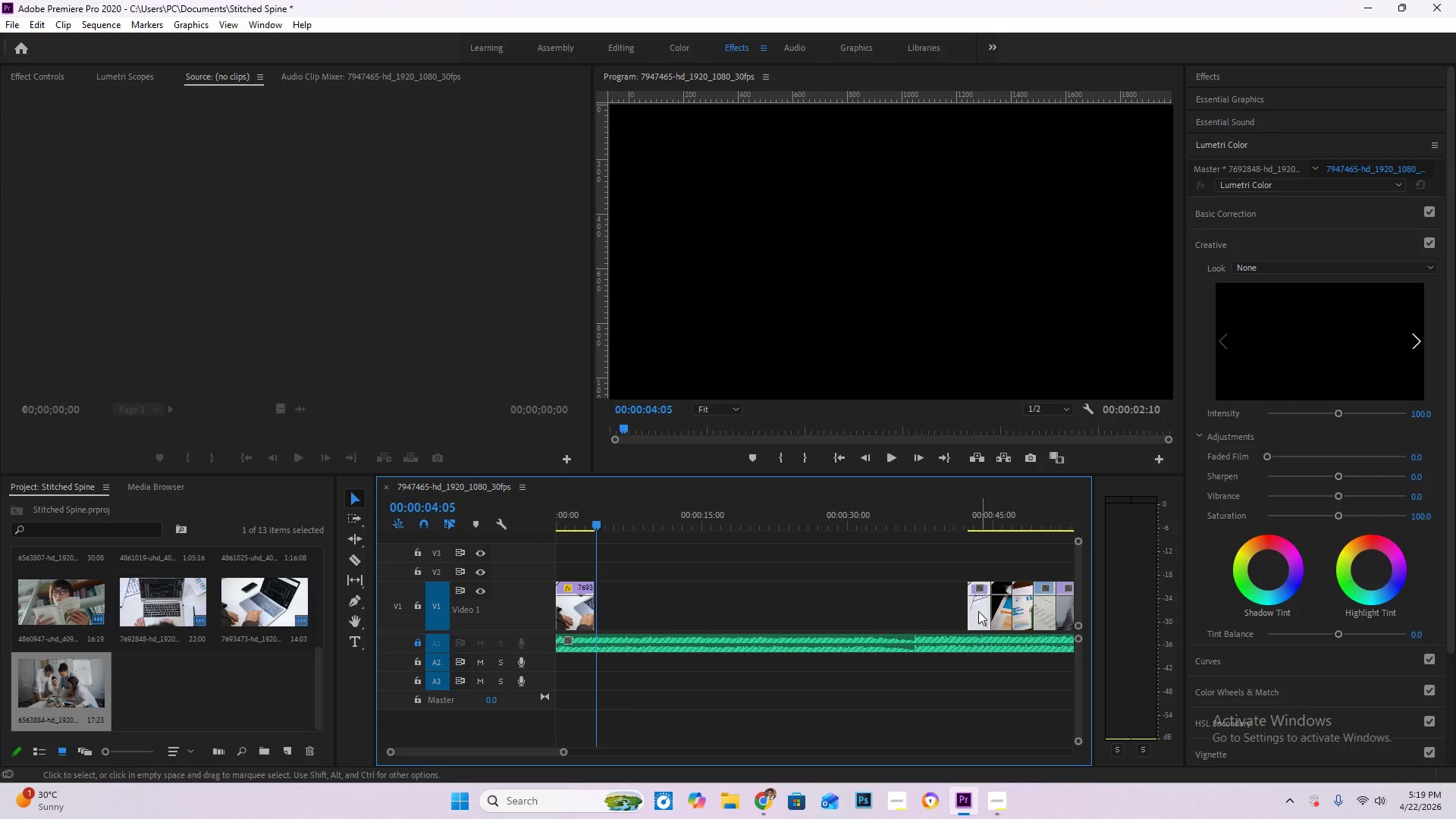 
left_click_drag(start_coordinate=[978, 611], to_coordinate=[603, 605])
 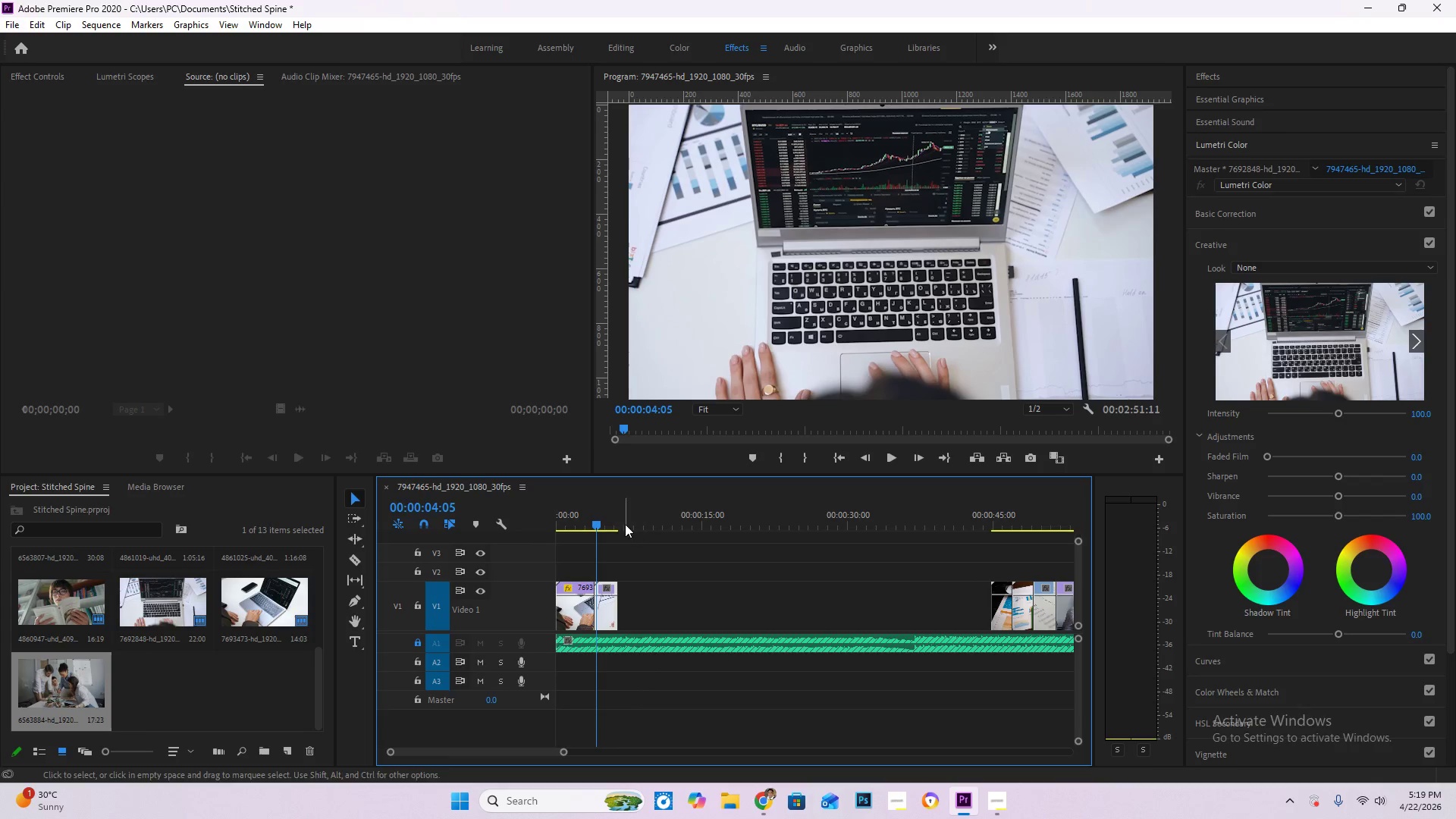 
left_click_drag(start_coordinate=[594, 526], to_coordinate=[470, 532])
 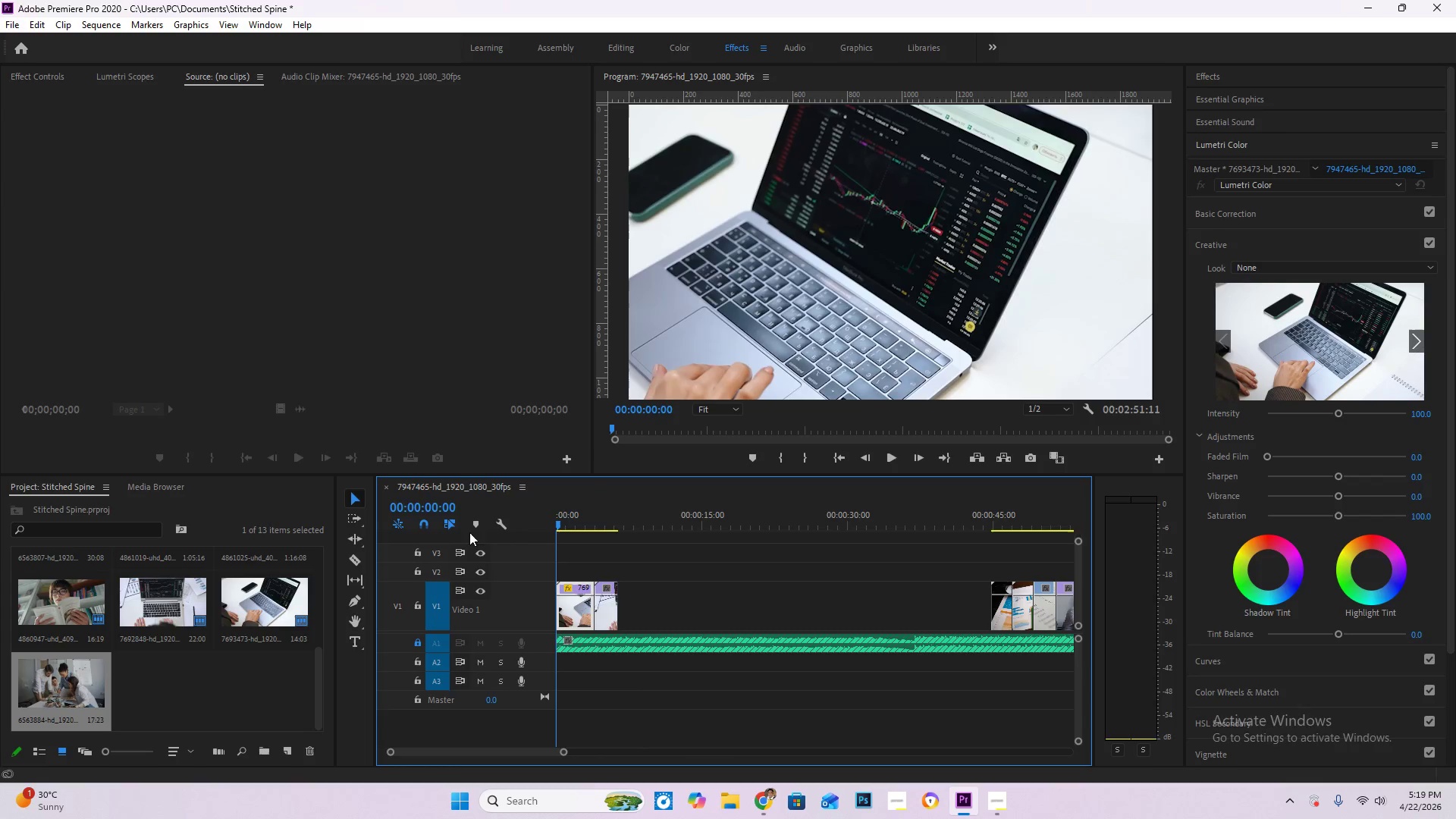 
key(Space)
 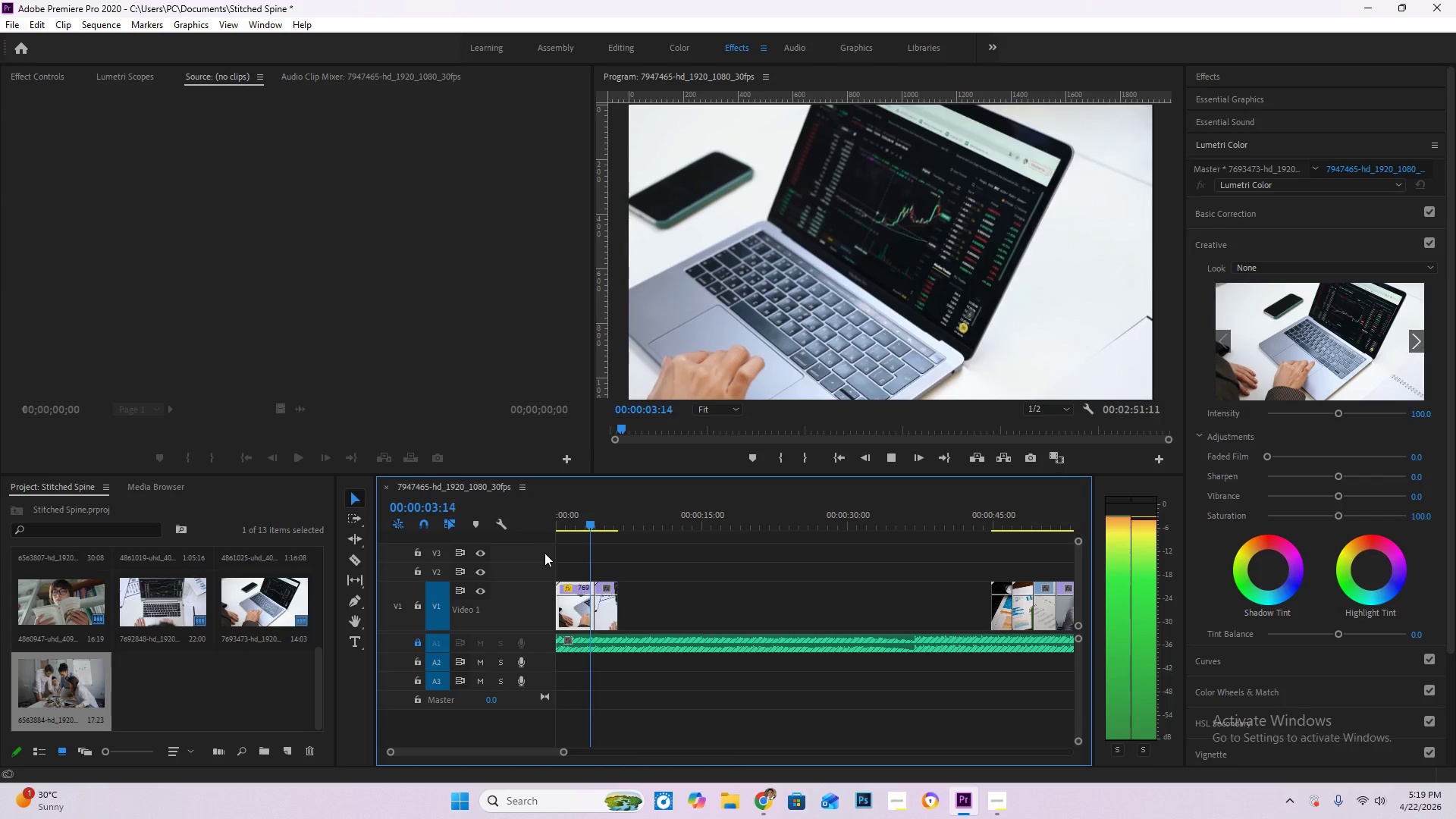 
wait(8.7)
 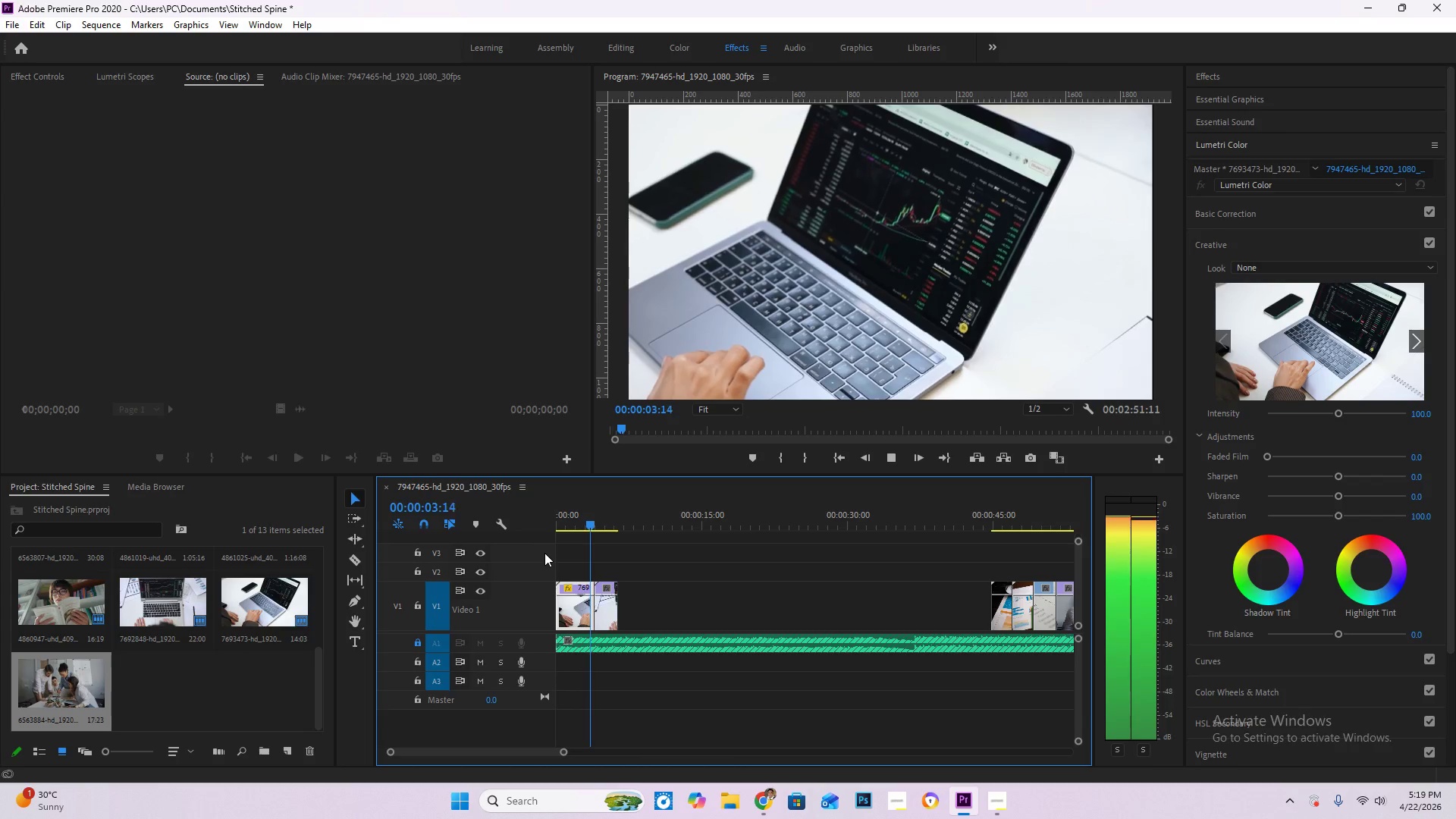 
key(Space)
 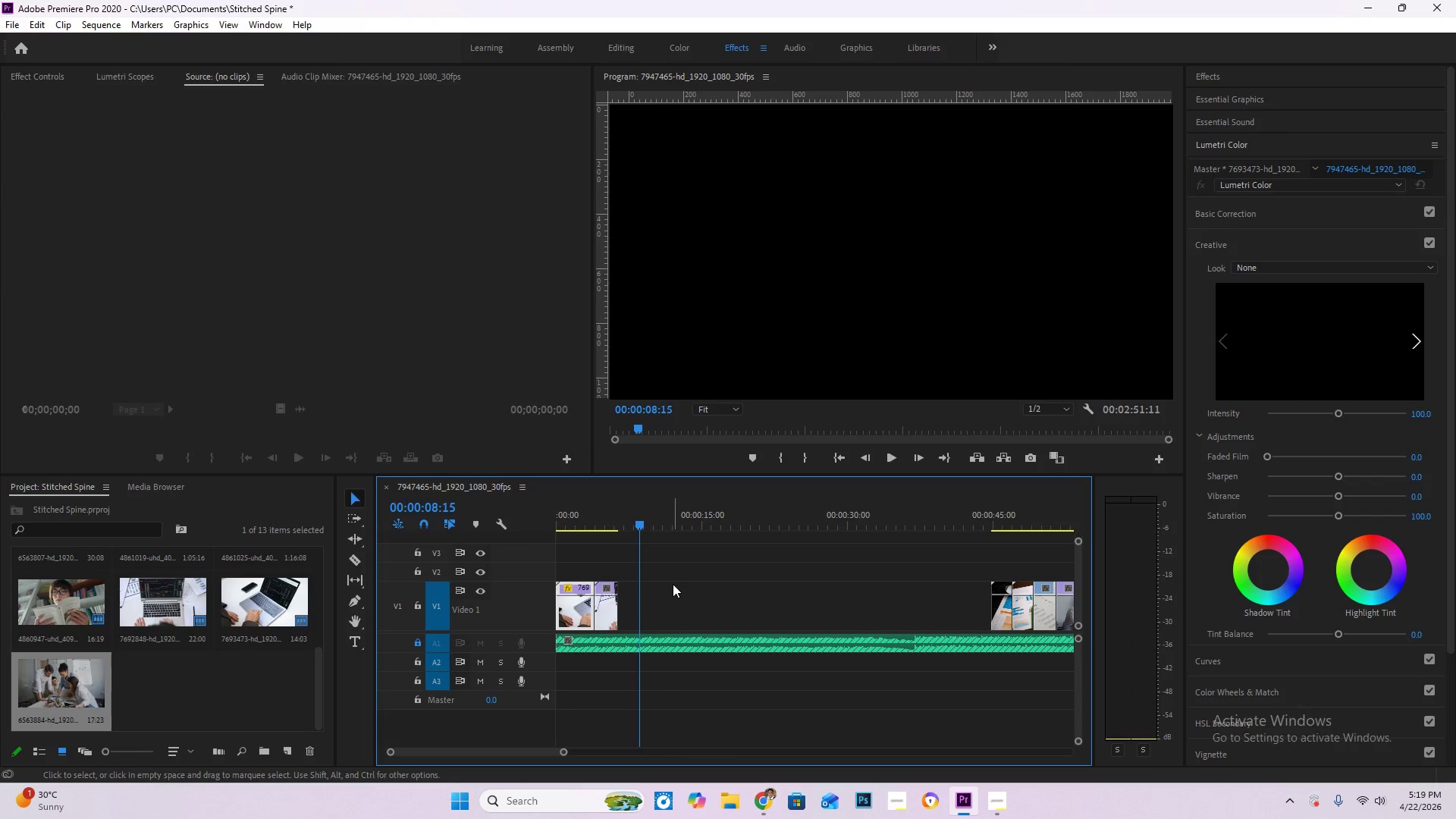 
key(Space)
 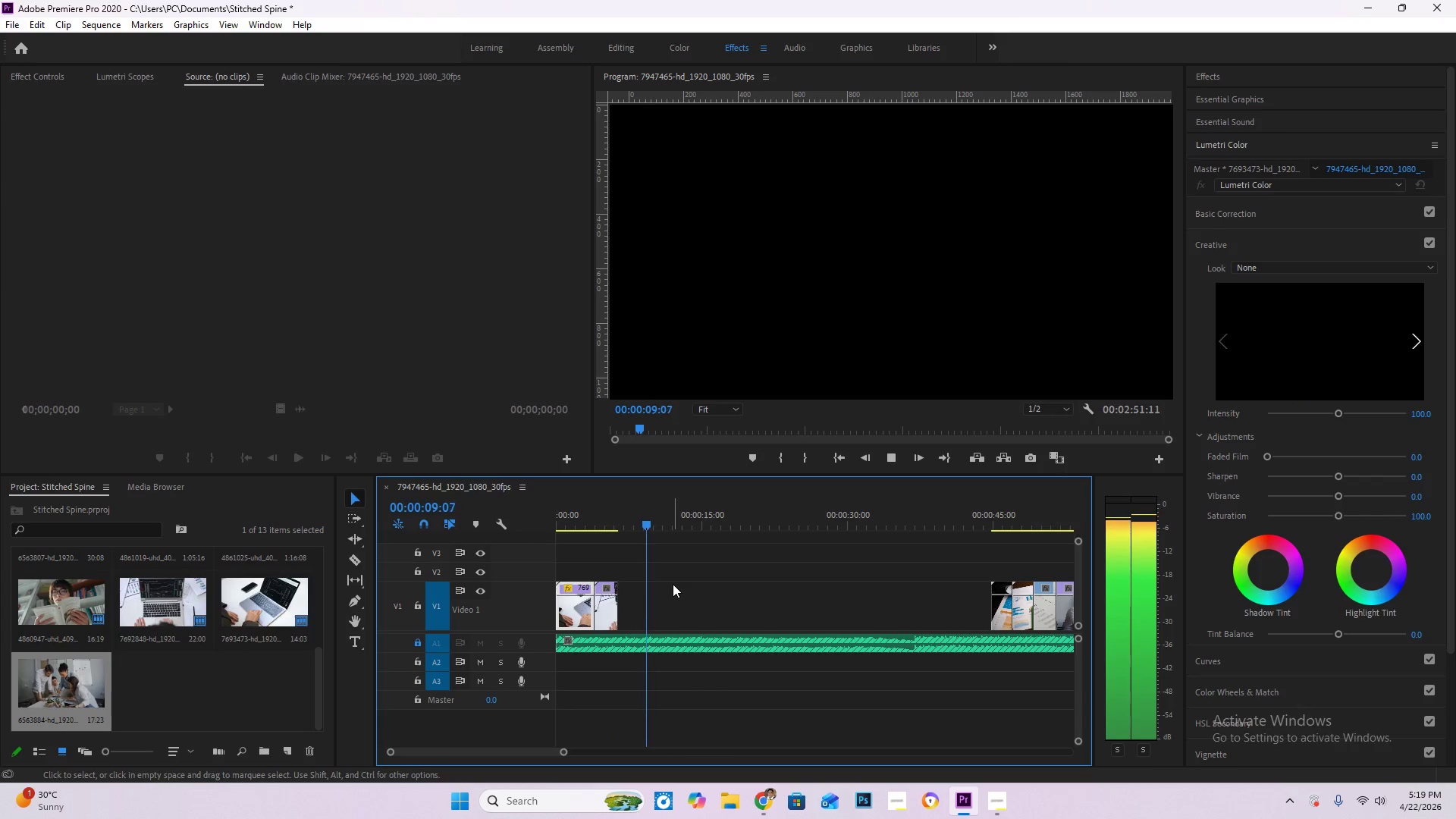 
key(Space)
 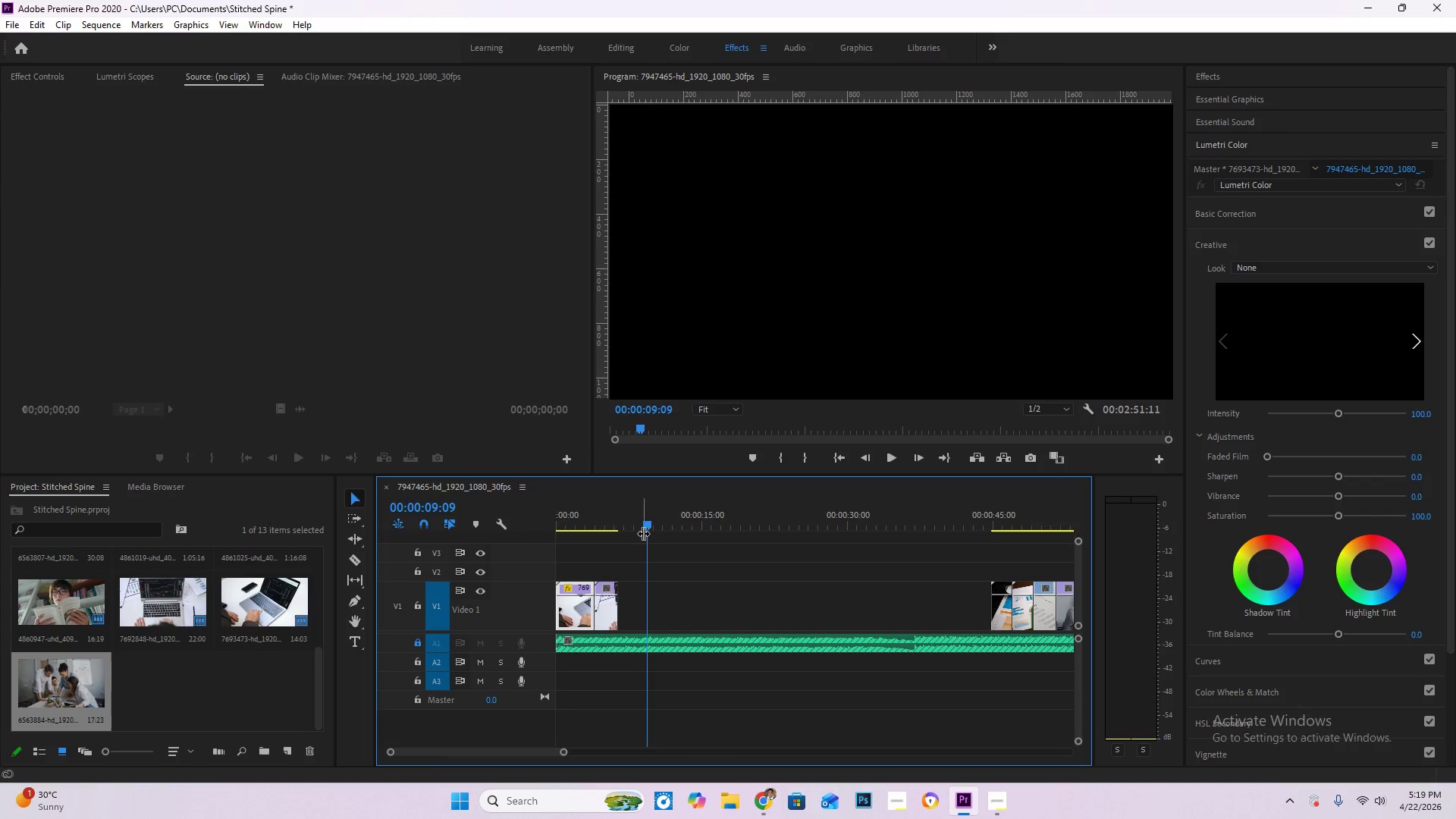 
left_click_drag(start_coordinate=[619, 610], to_coordinate=[645, 611])
 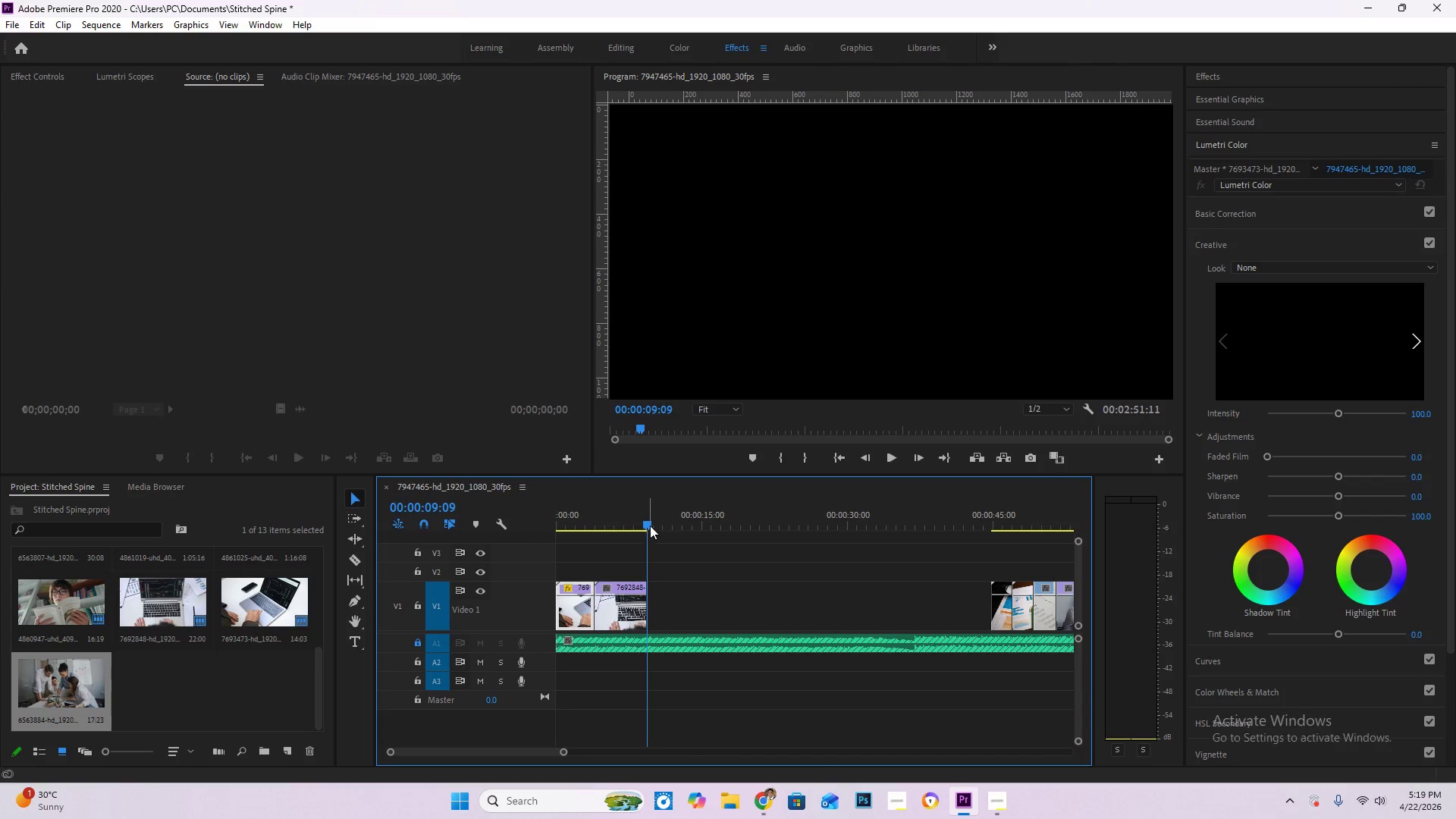 
left_click_drag(start_coordinate=[651, 523], to_coordinate=[442, 516])
 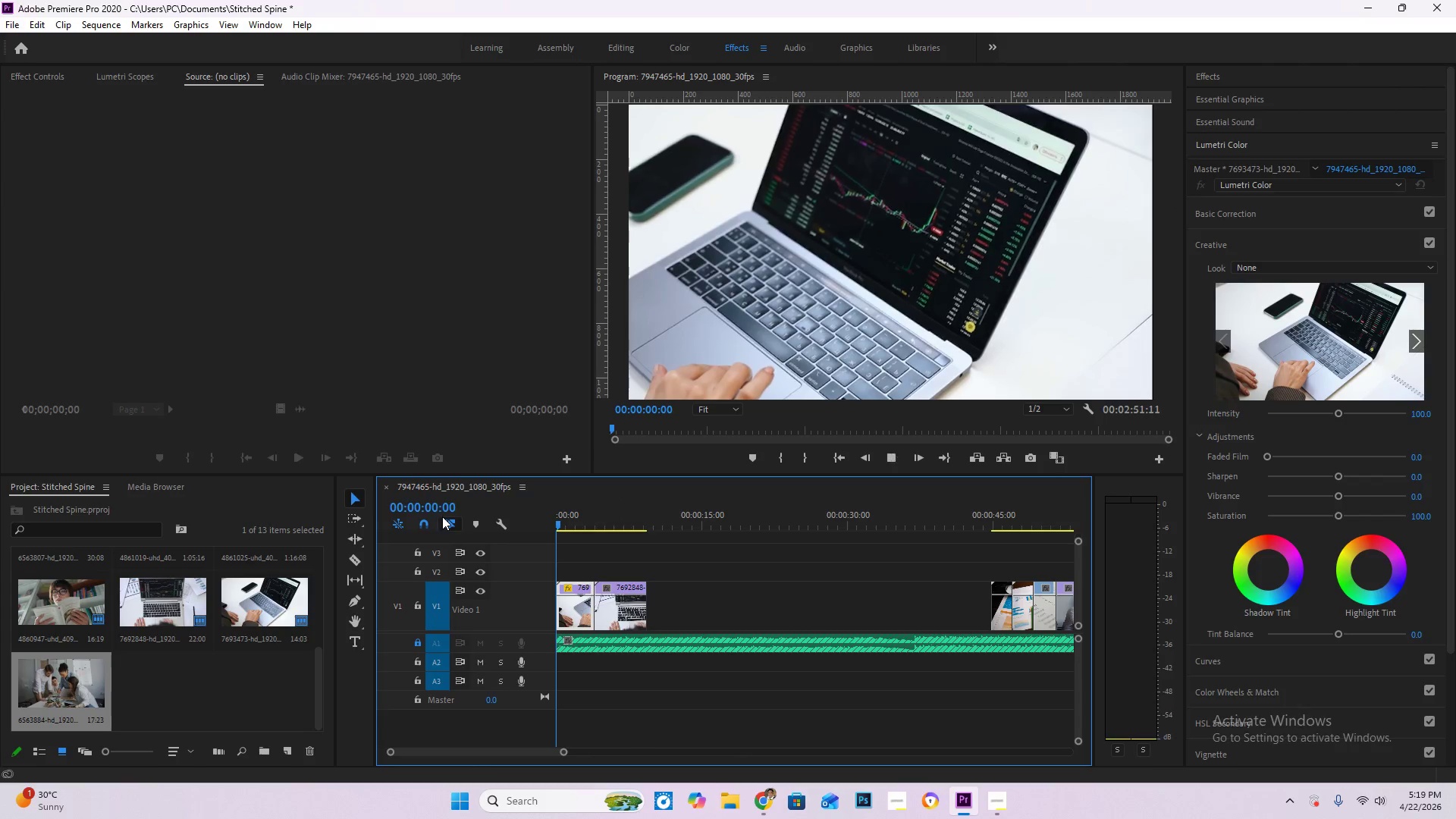 
key(Space)
 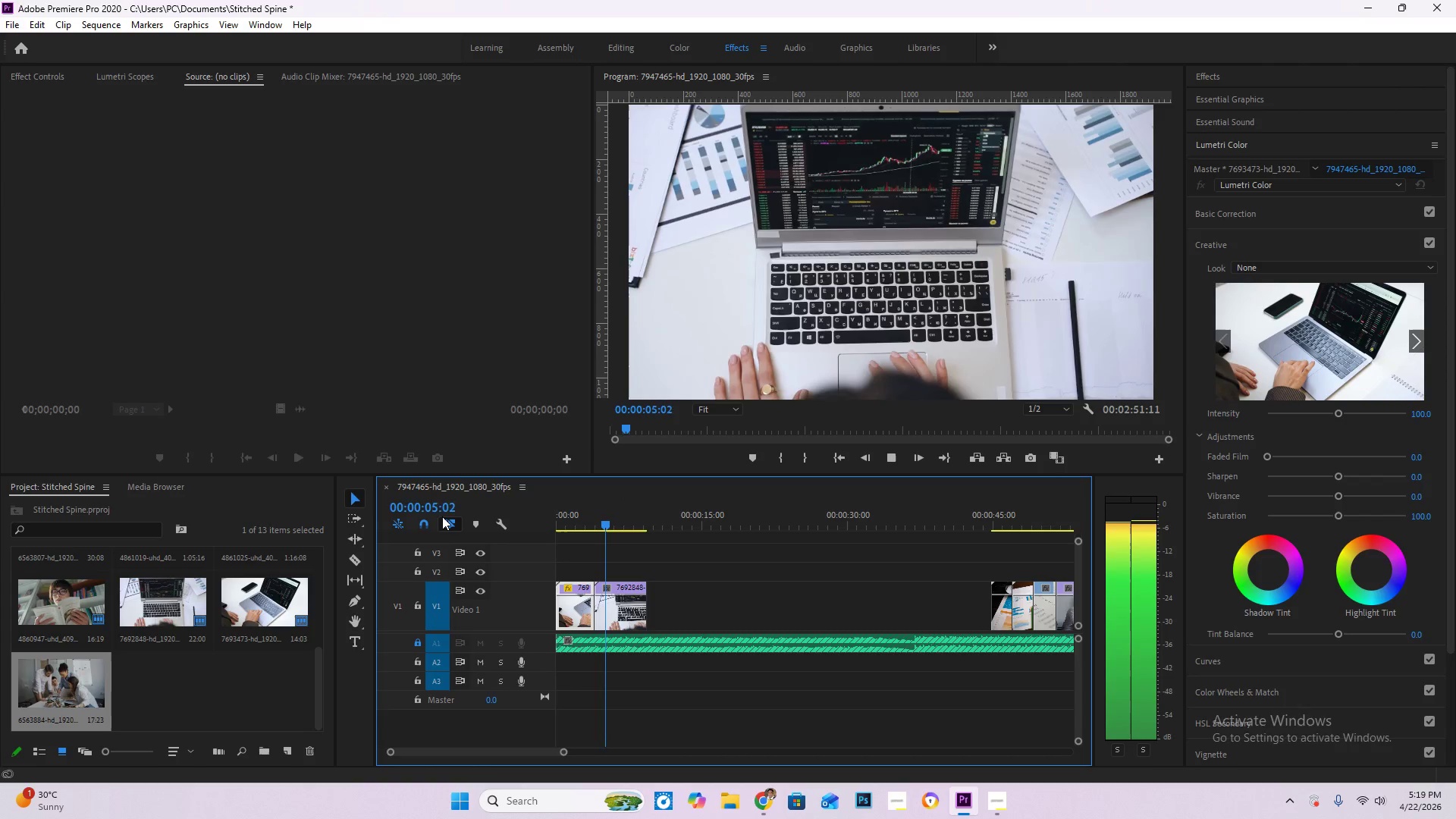 
wait(10.2)
 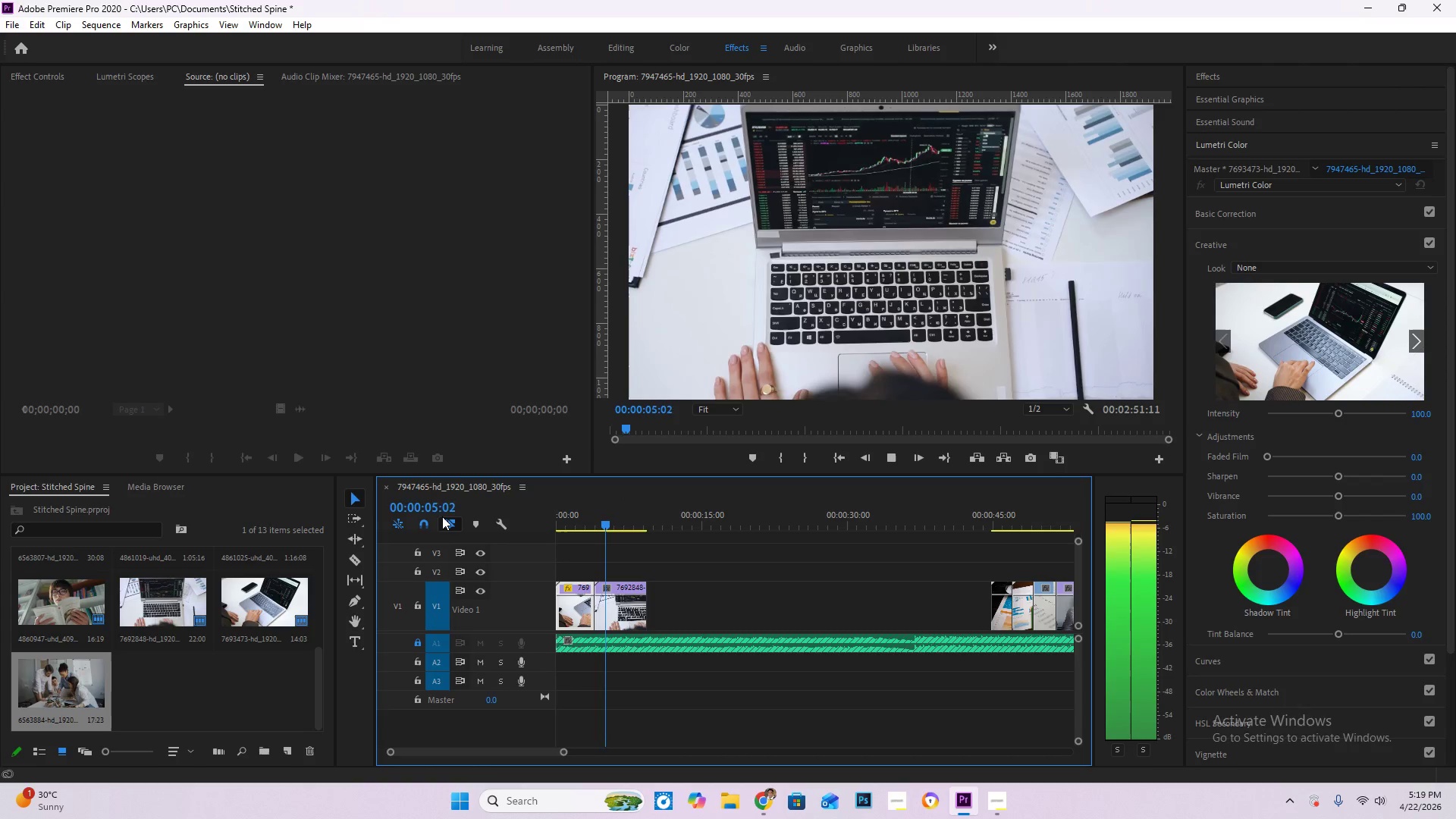 
key(Space)
 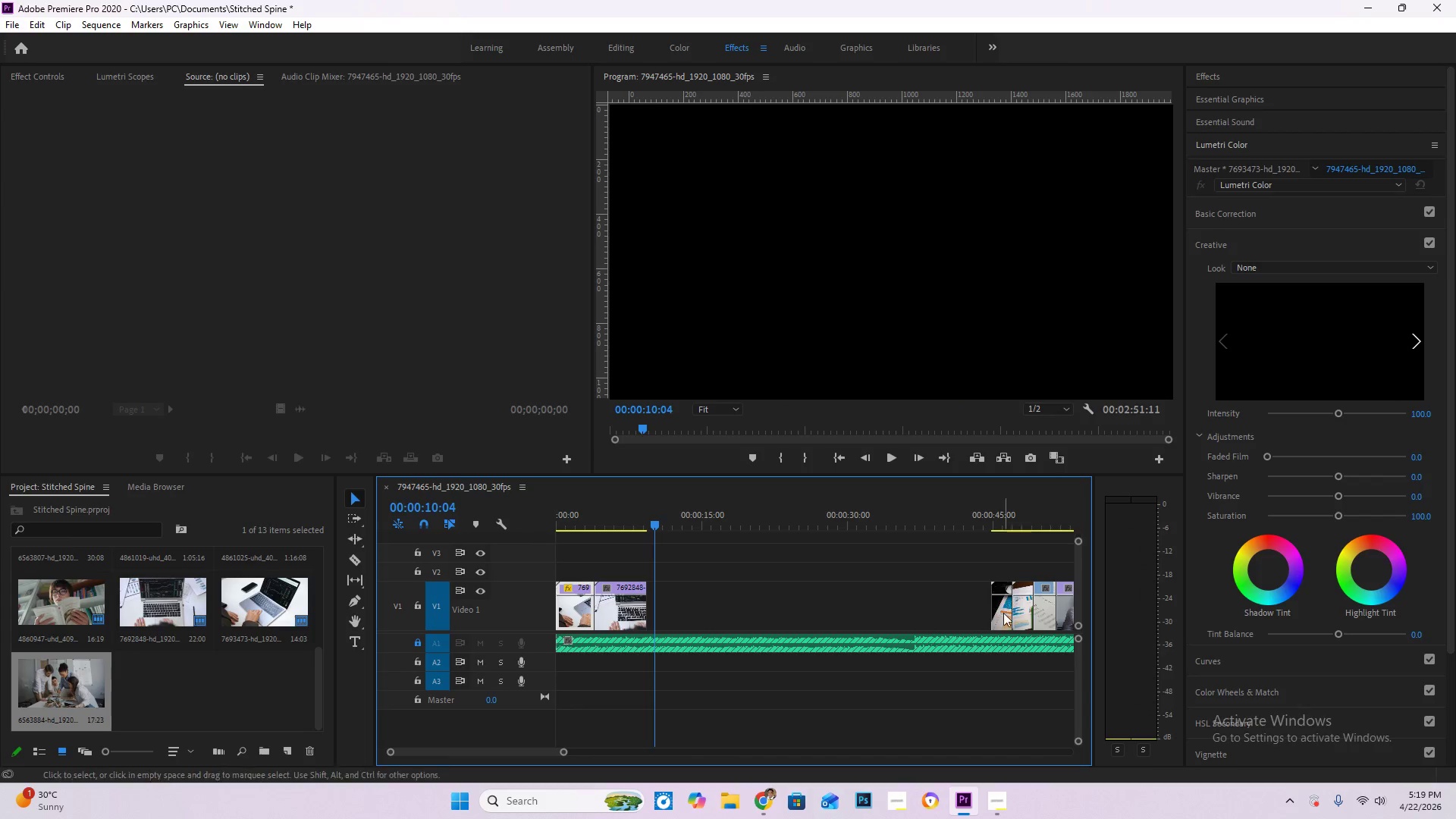 
left_click_drag(start_coordinate=[1002, 613], to_coordinate=[653, 595])
 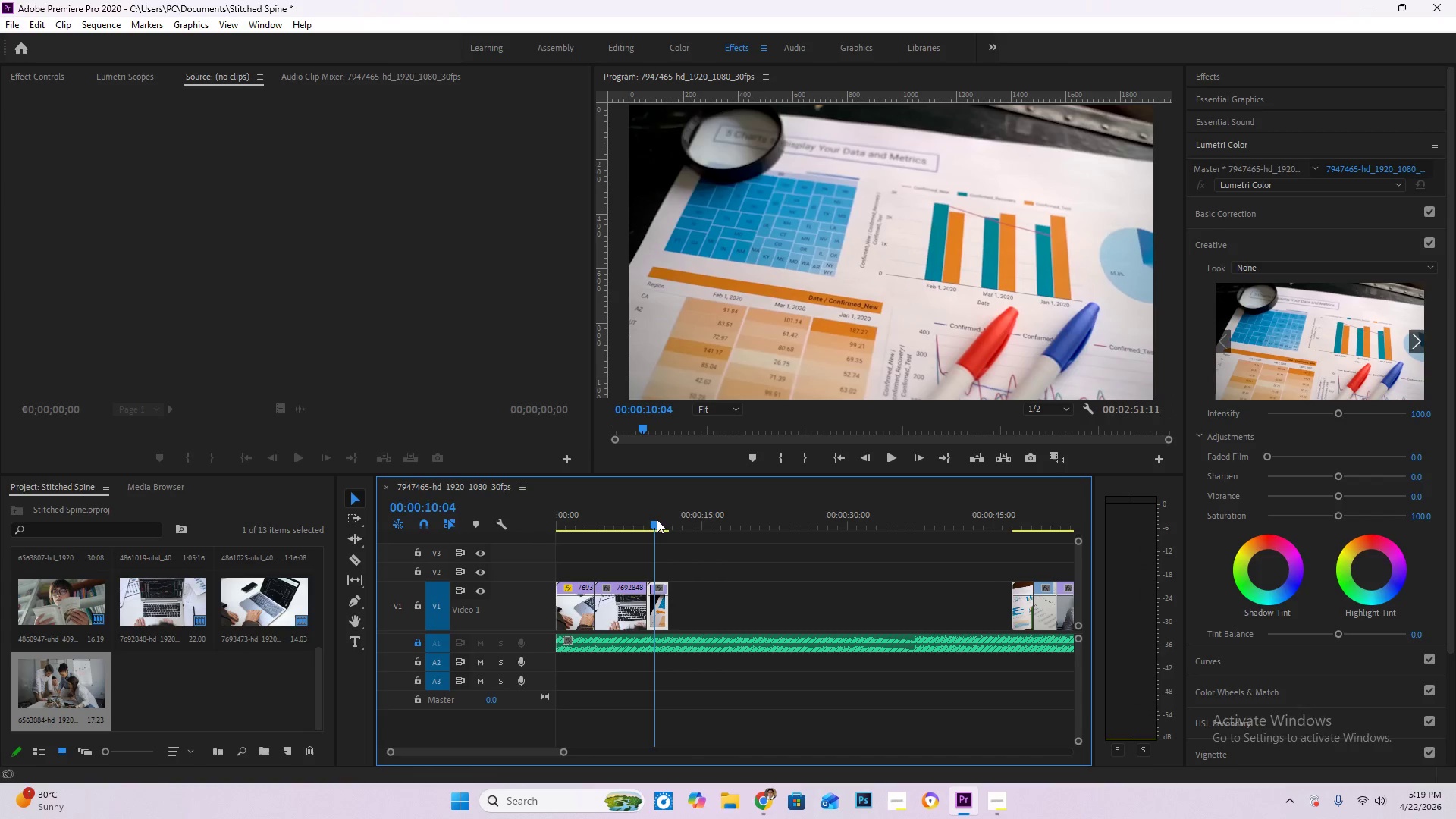 
left_click_drag(start_coordinate=[653, 519], to_coordinate=[623, 532])
 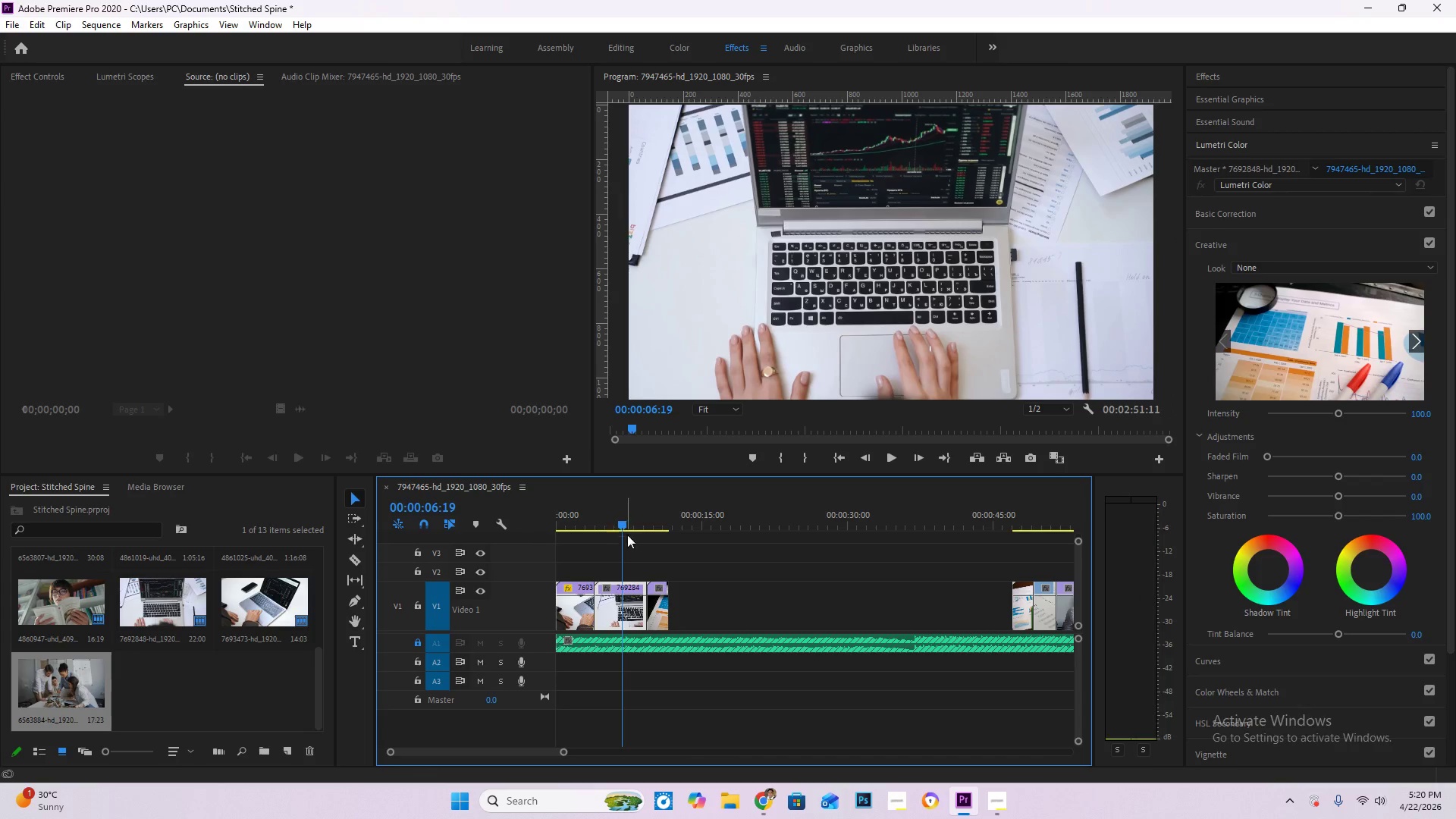 
key(Space)
 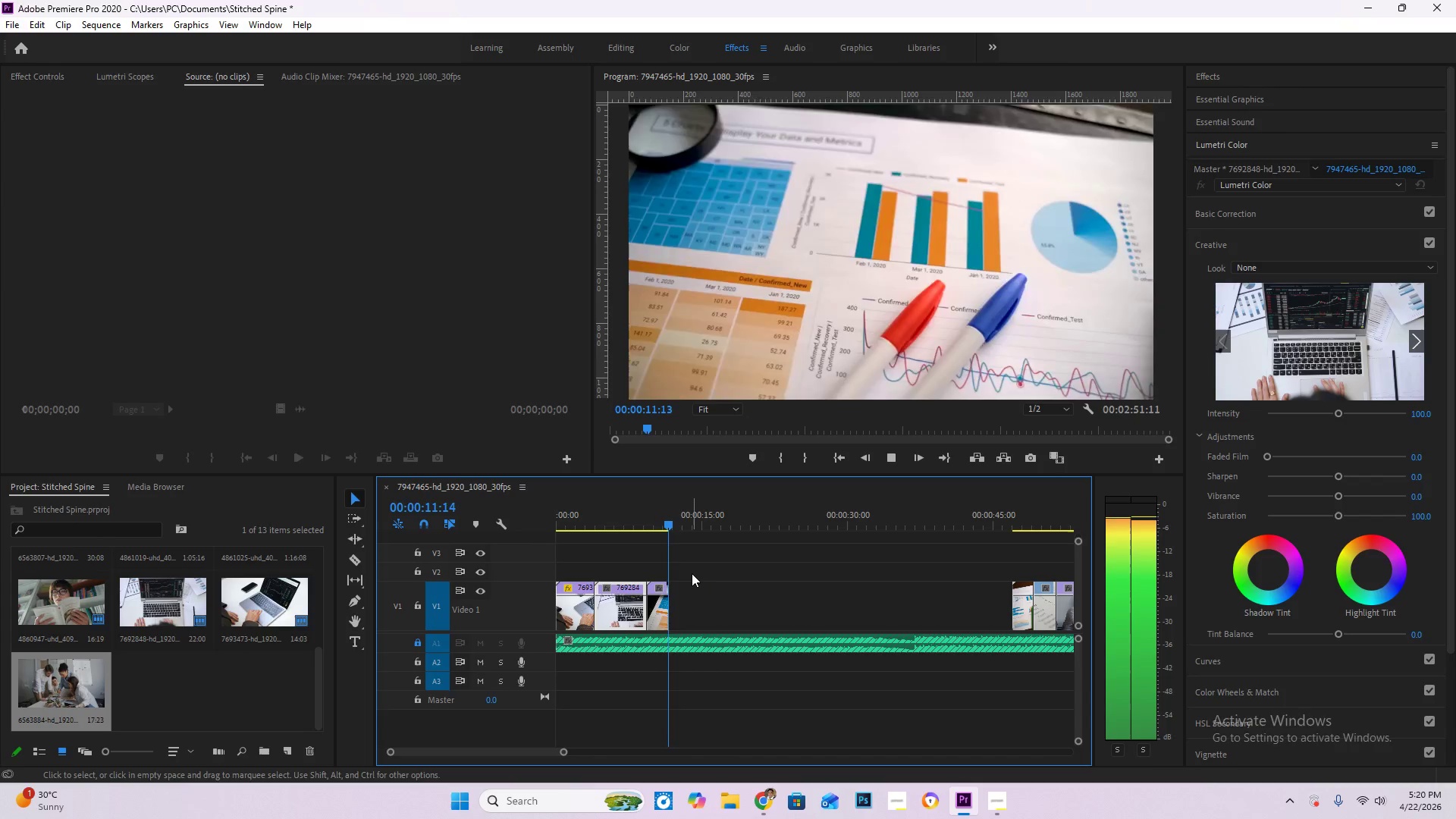 
wait(6.73)
 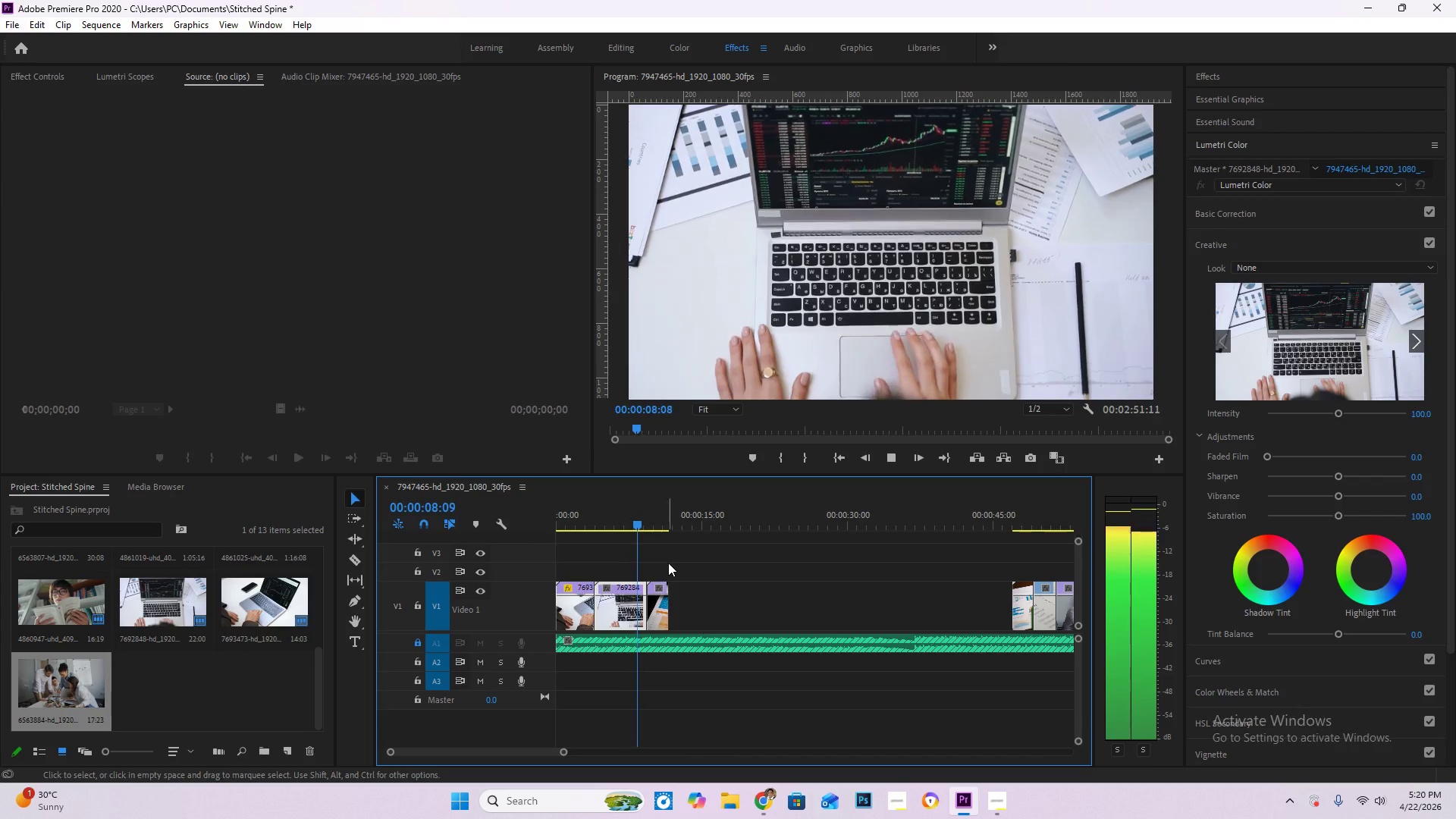 
key(Space)
 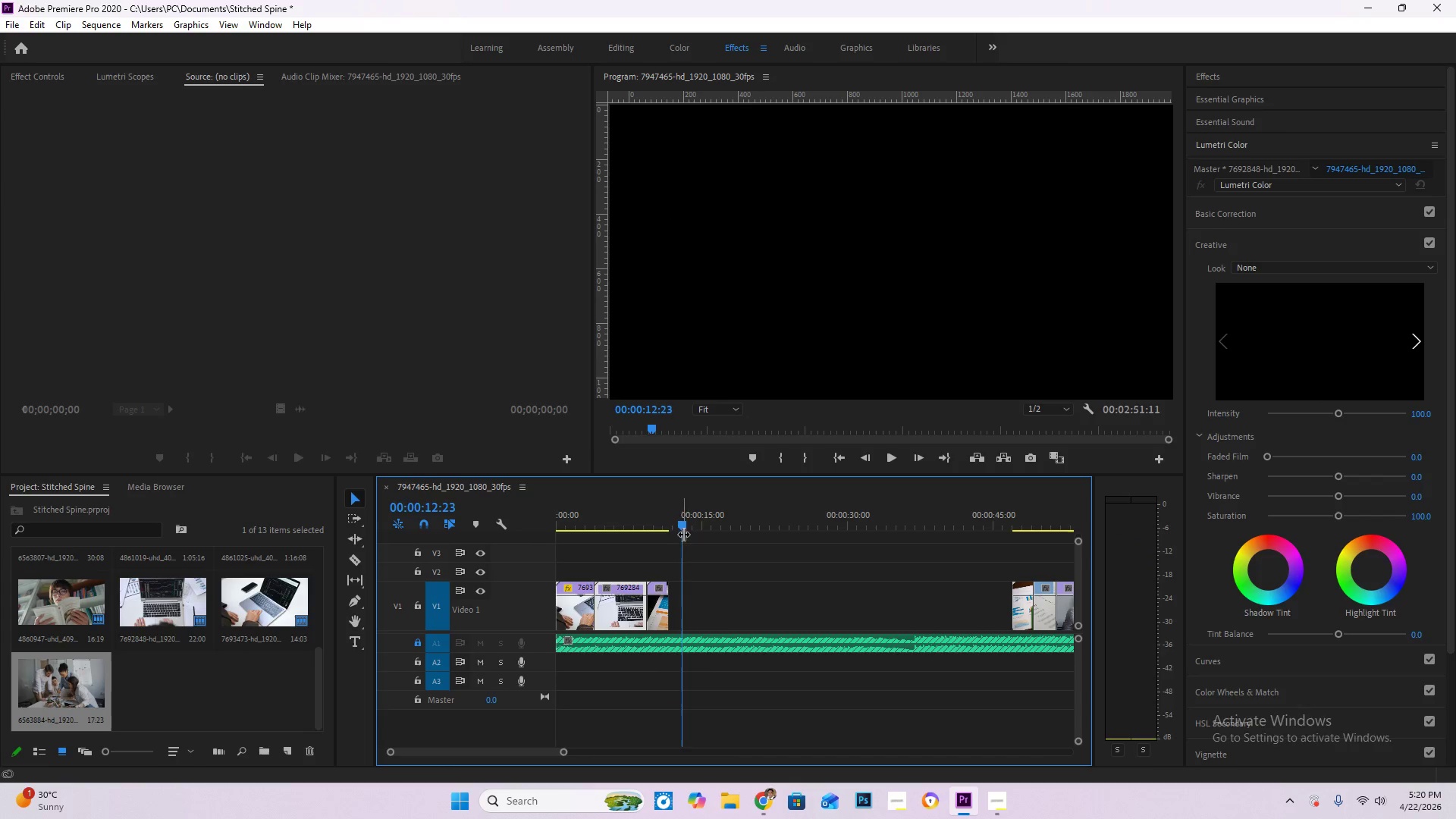 
left_click_drag(start_coordinate=[670, 613], to_coordinate=[685, 613])
 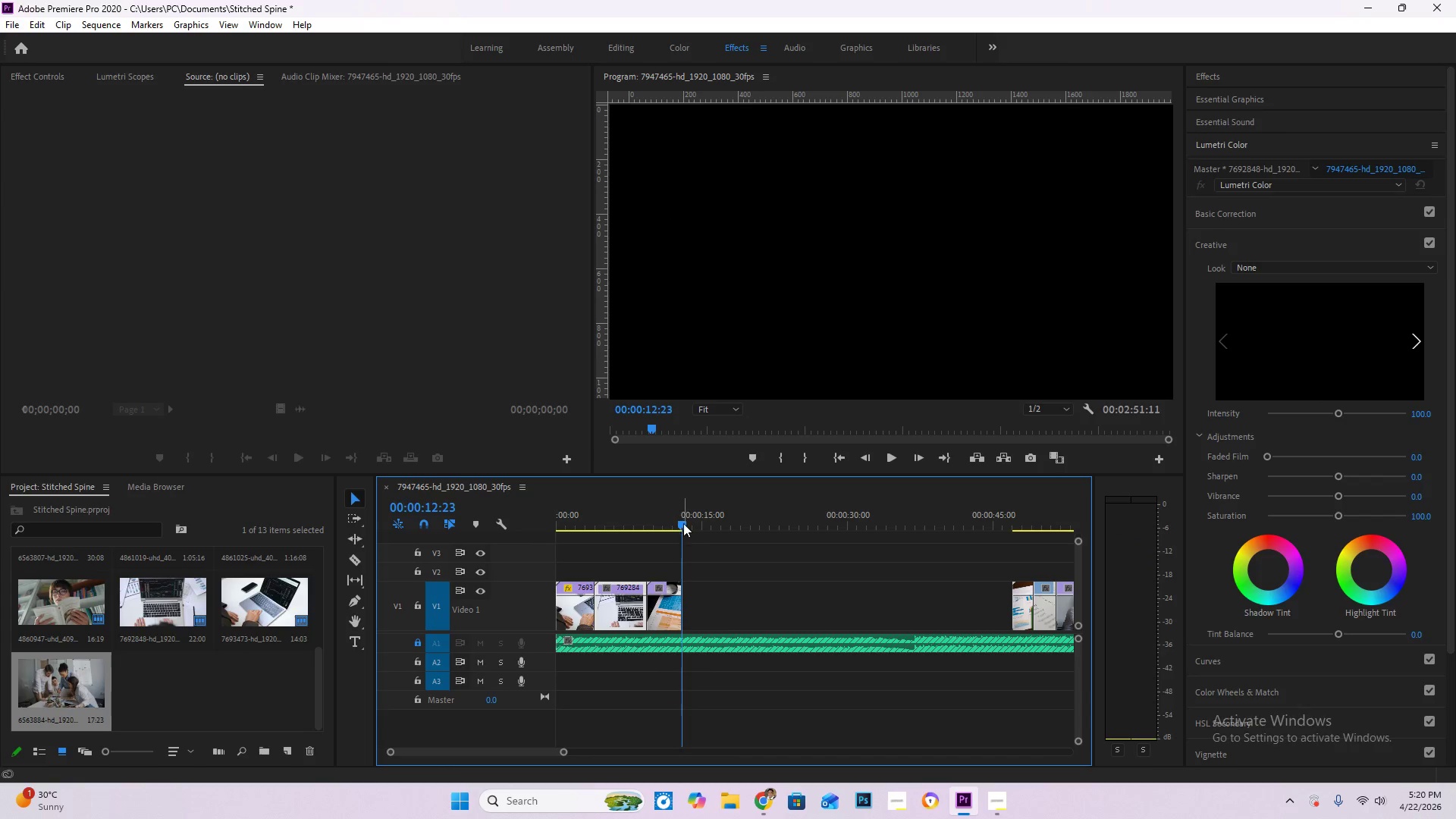 
left_click_drag(start_coordinate=[681, 520], to_coordinate=[622, 521])
 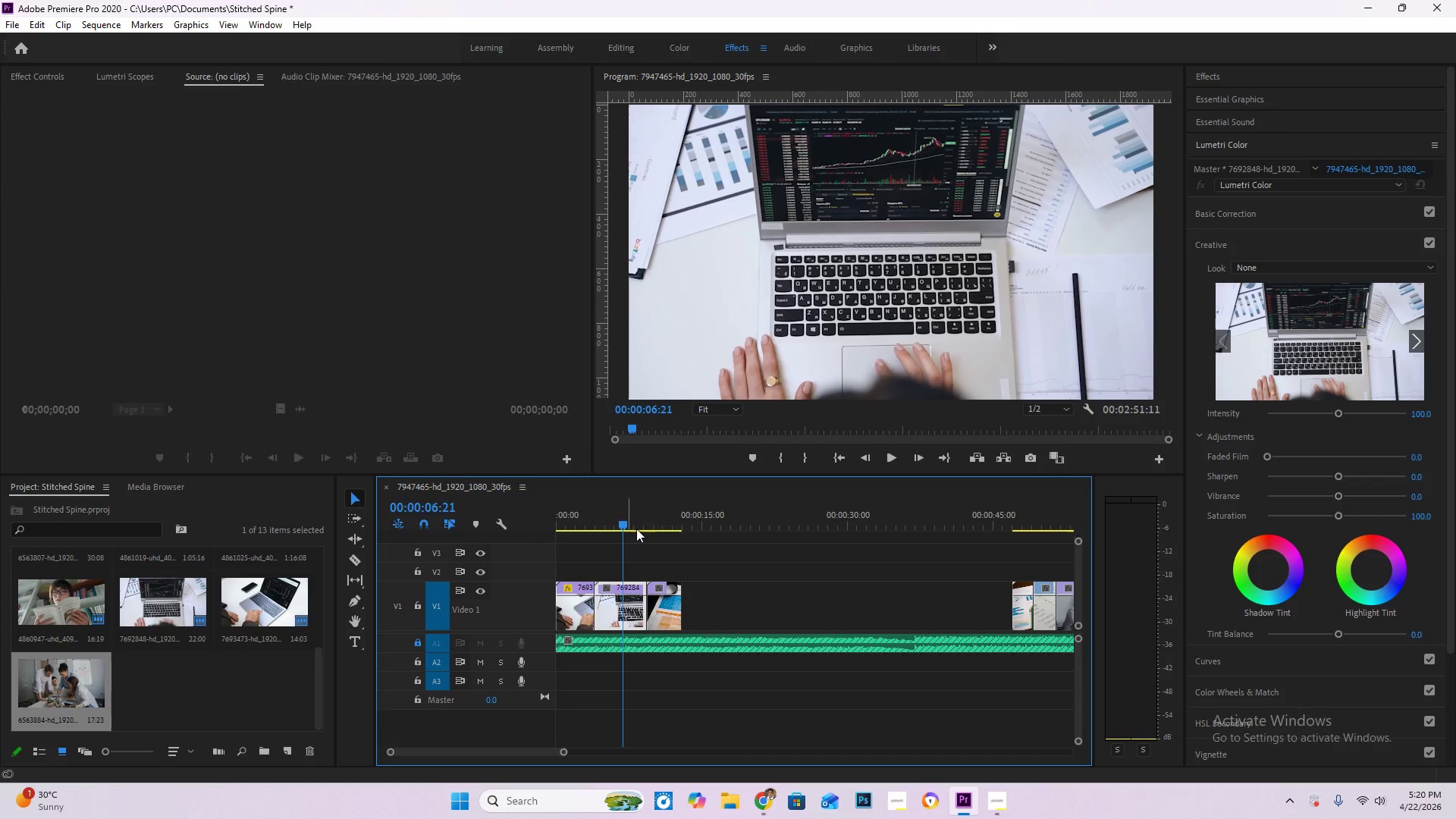 
key(Space)
 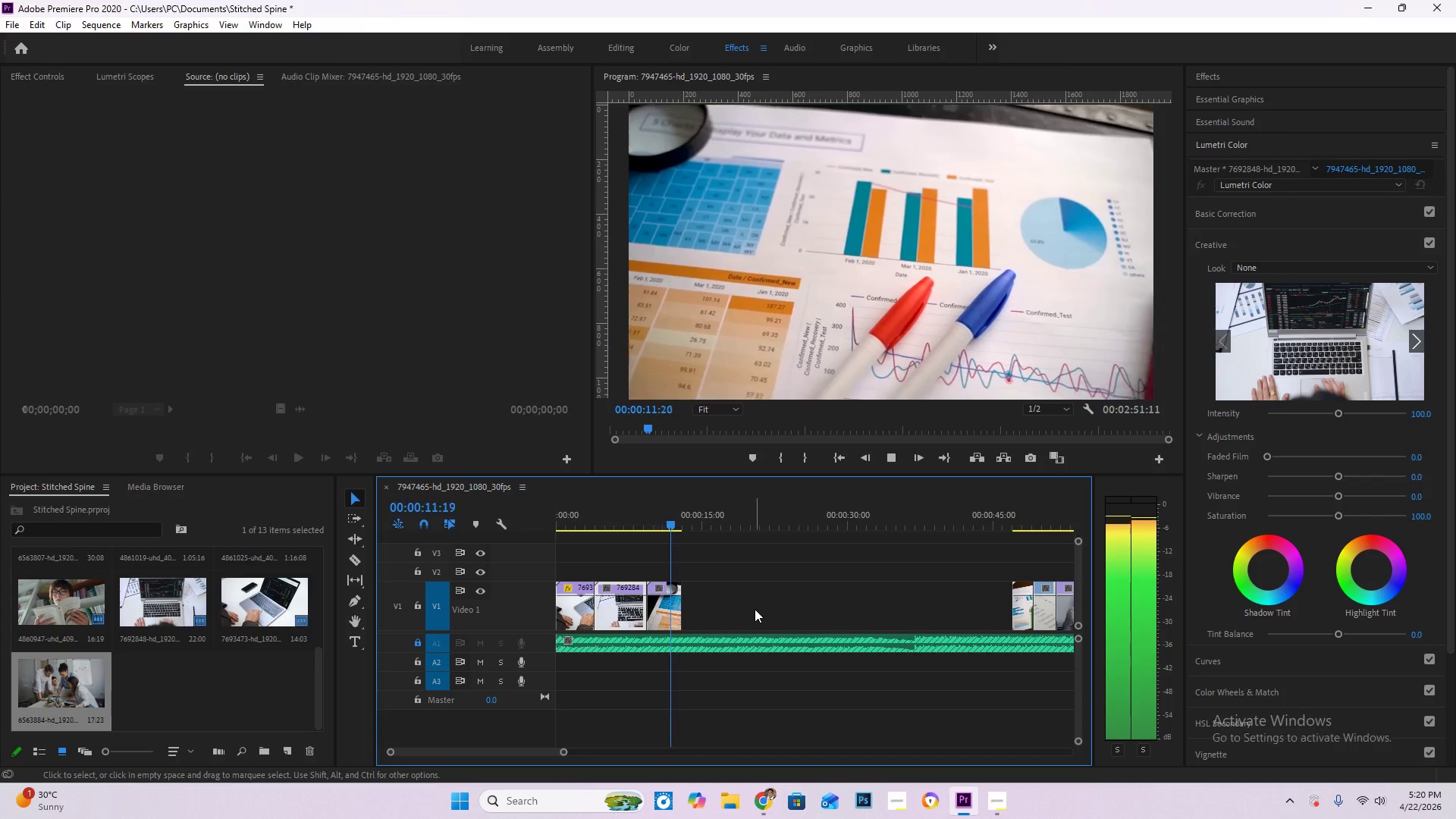 
wait(6.8)
 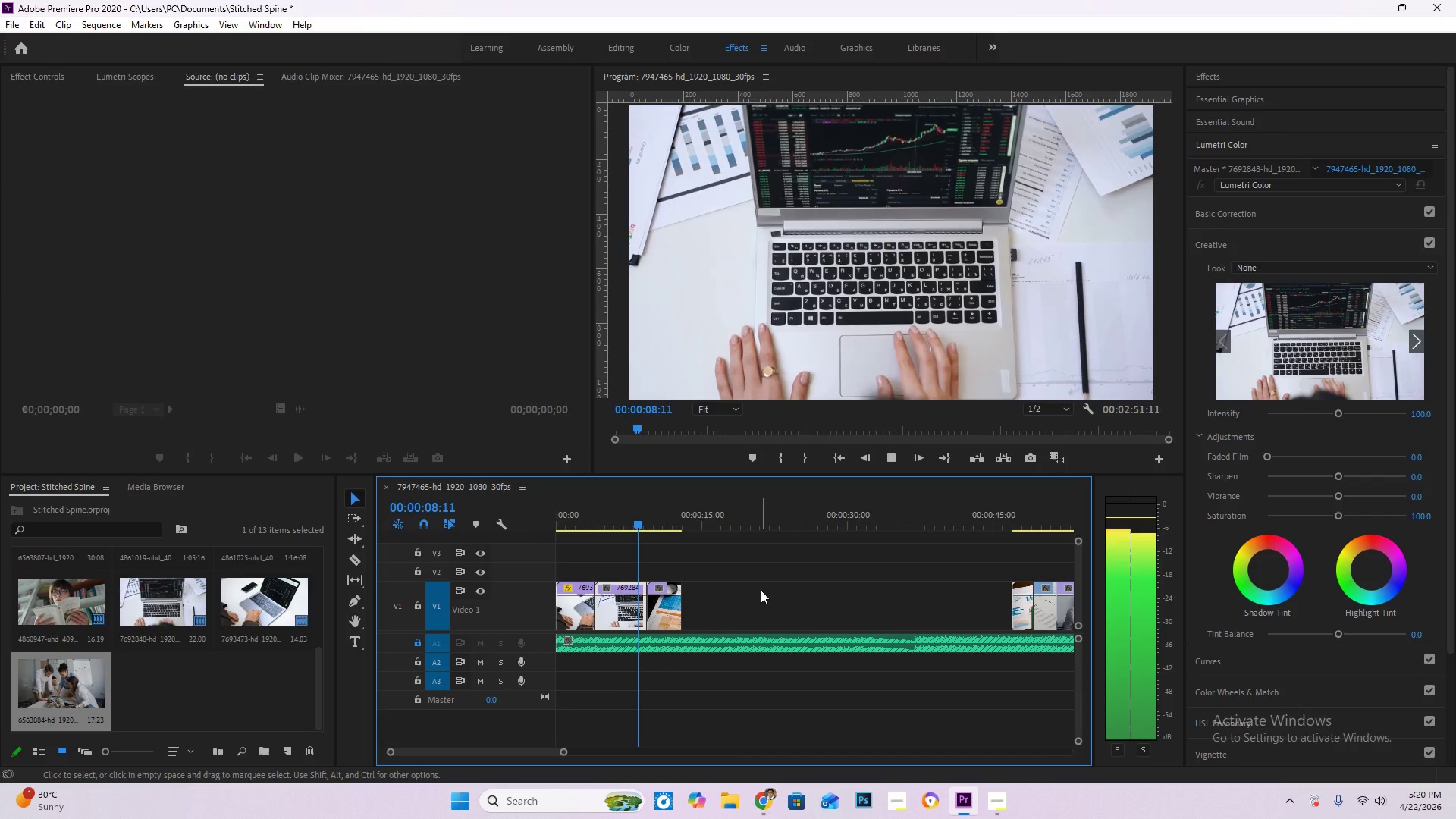 
key(Space)
 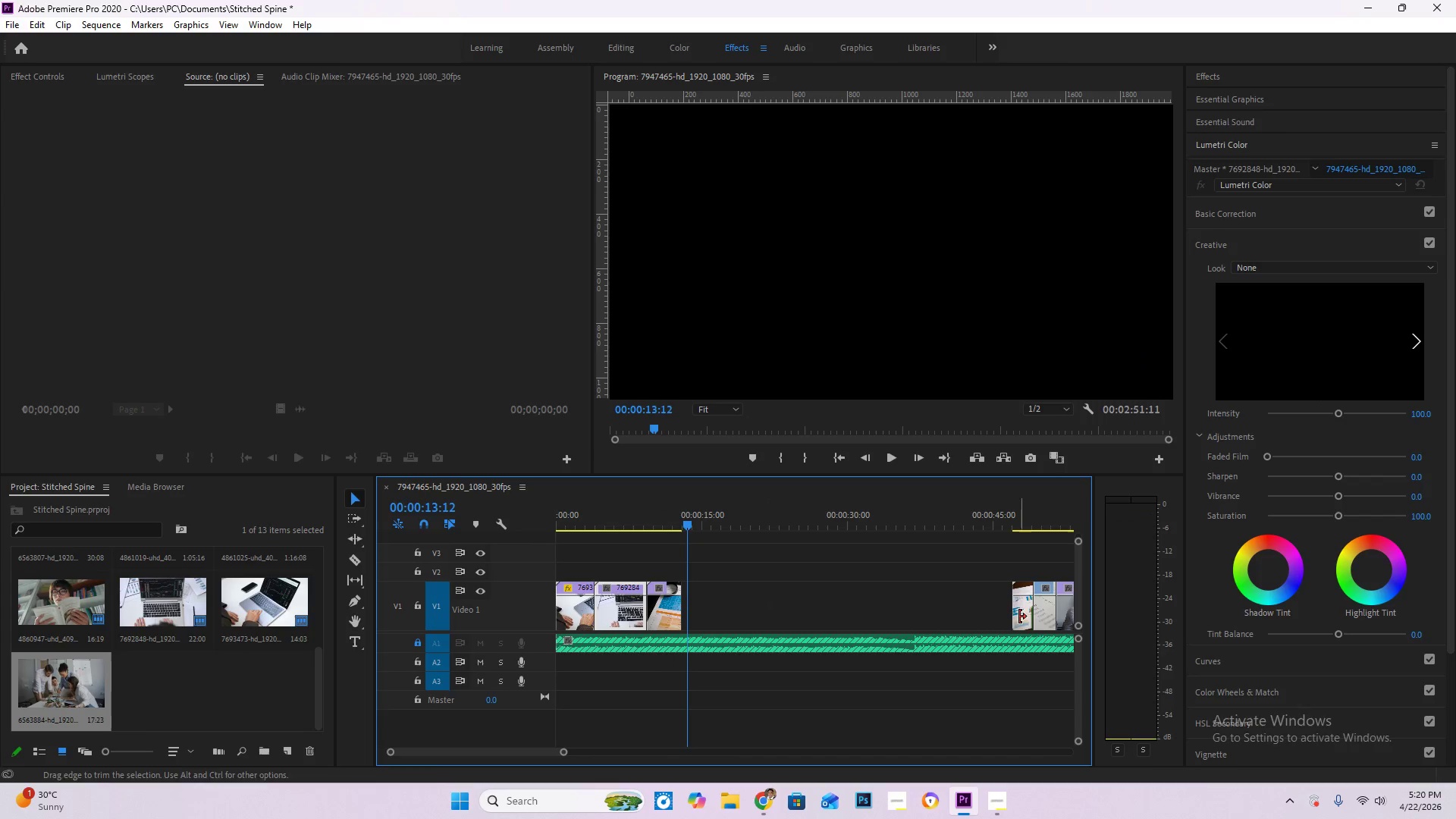 
left_click([1020, 617])
 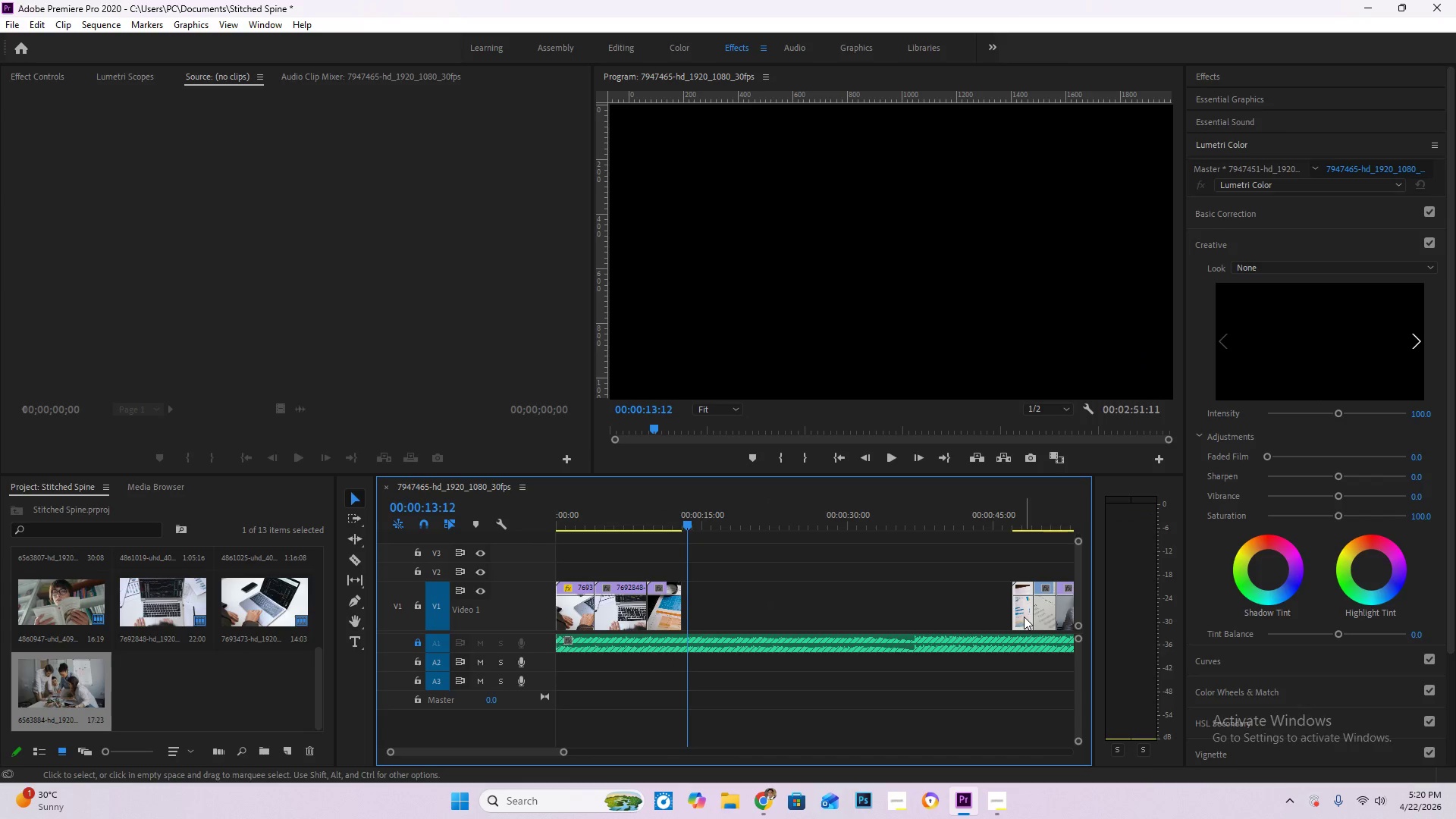 
left_click_drag(start_coordinate=[1021, 616], to_coordinate=[695, 616])
 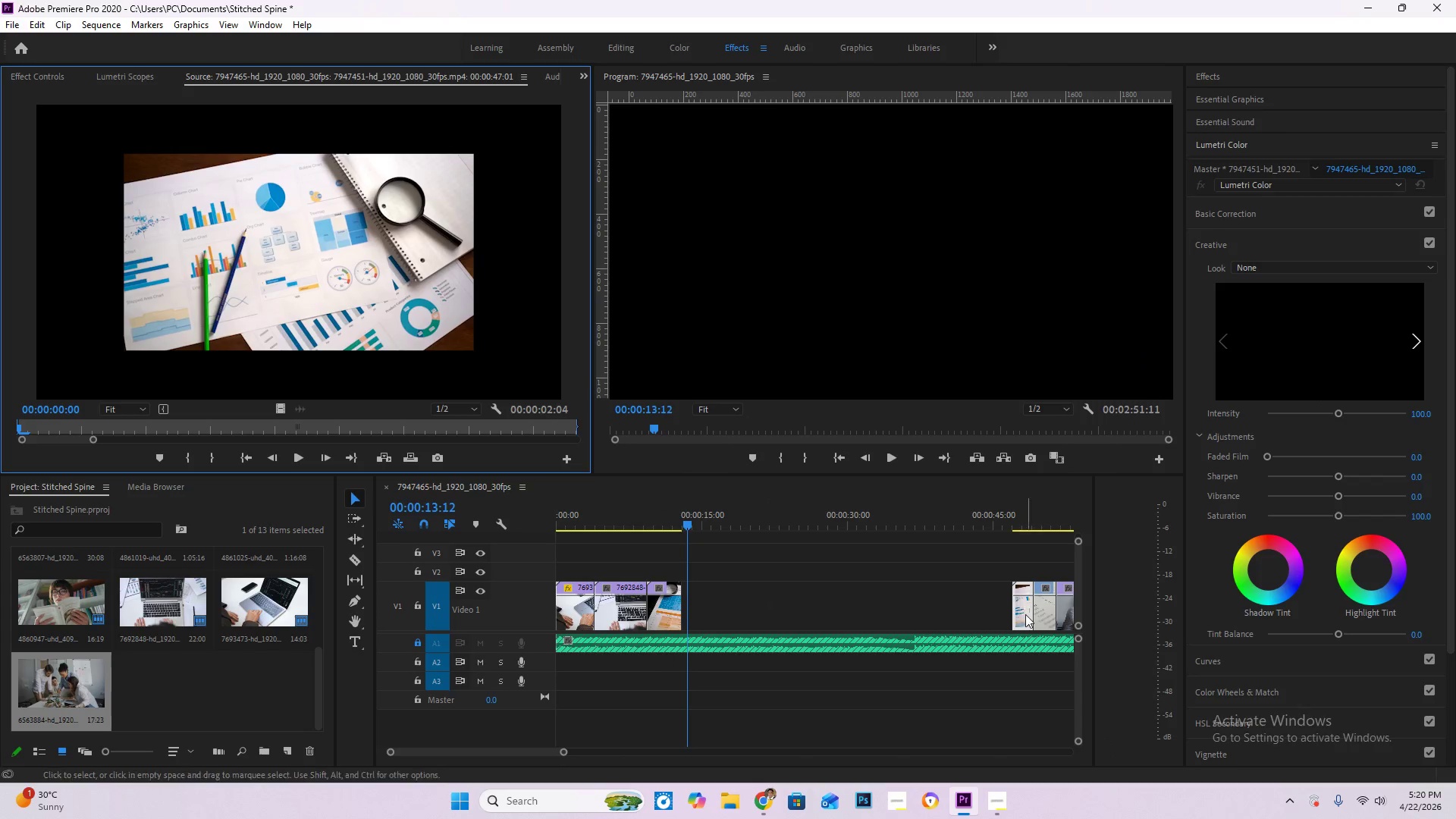 
left_click_drag(start_coordinate=[1021, 613], to_coordinate=[689, 612])
 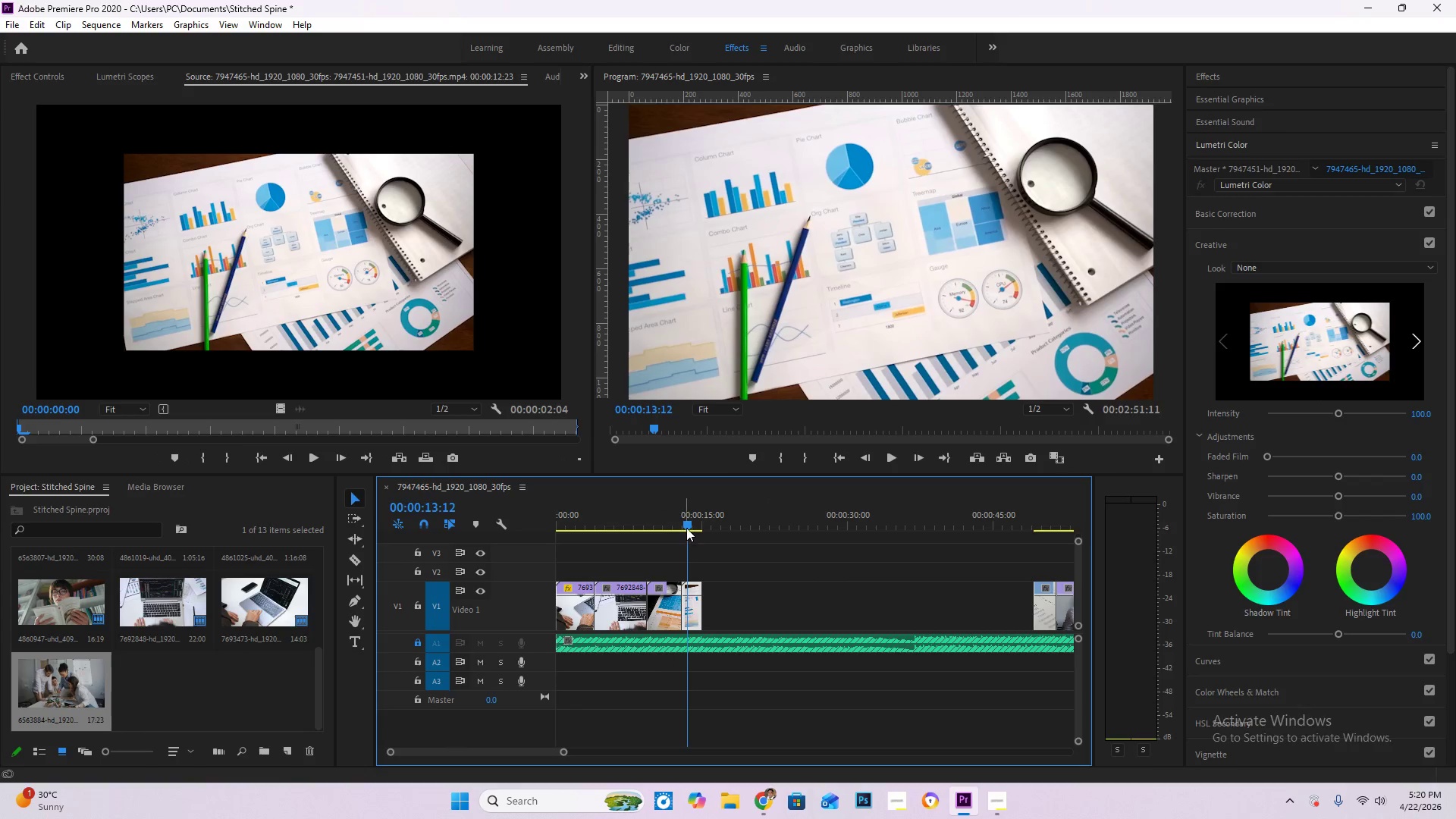 
left_click_drag(start_coordinate=[686, 528], to_coordinate=[649, 526])
 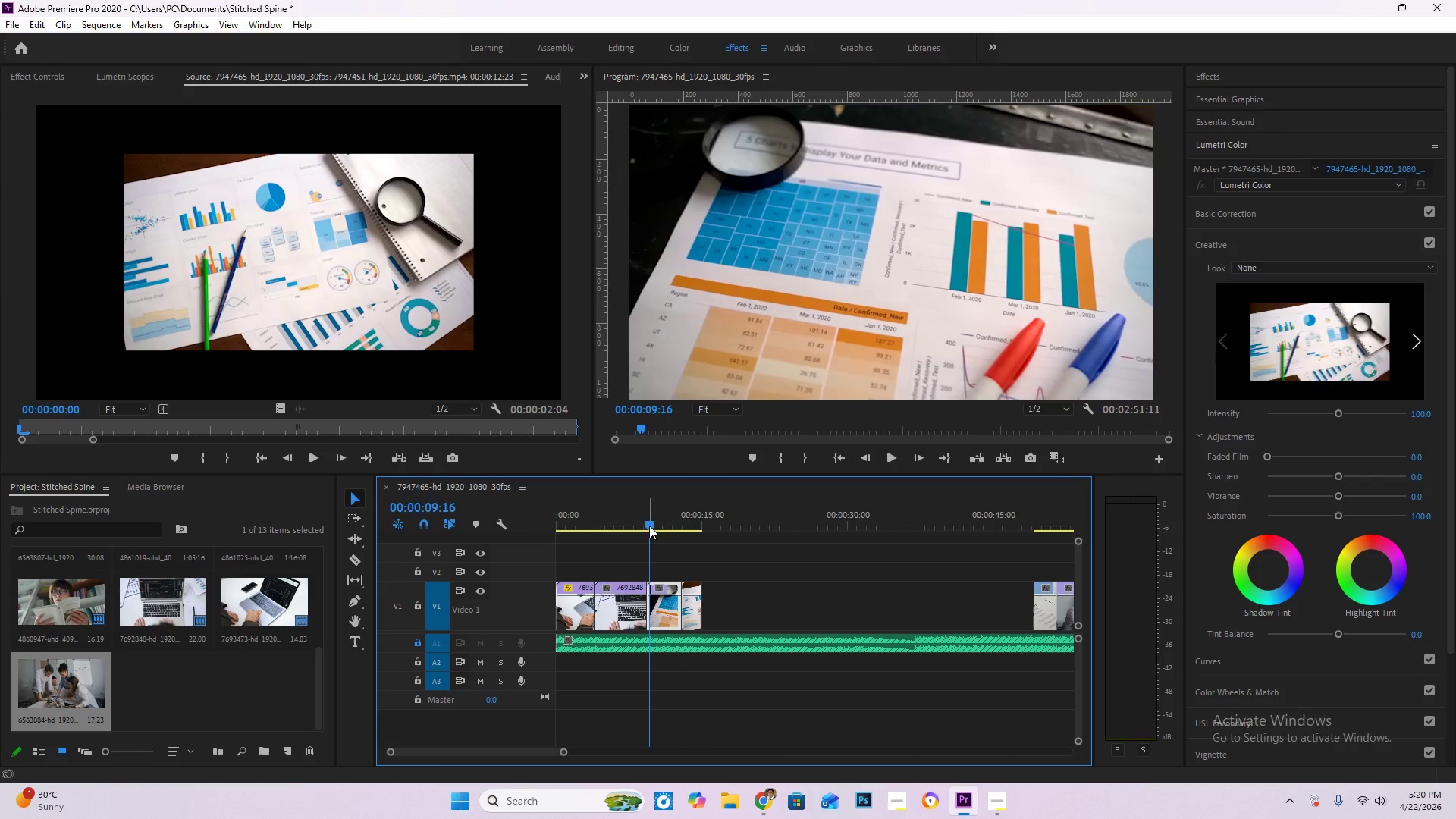 
key(Space)
 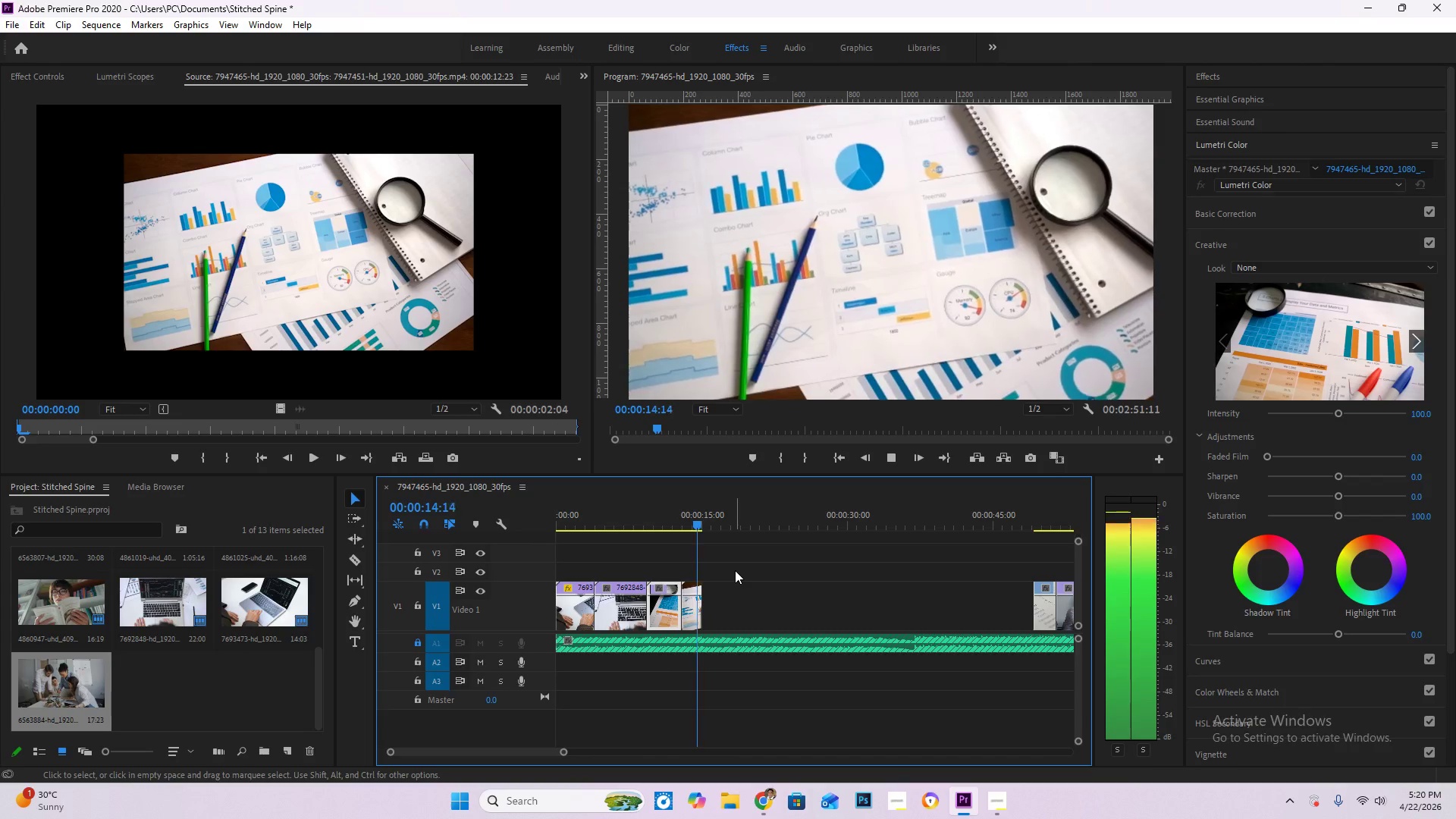 
wait(6.8)
 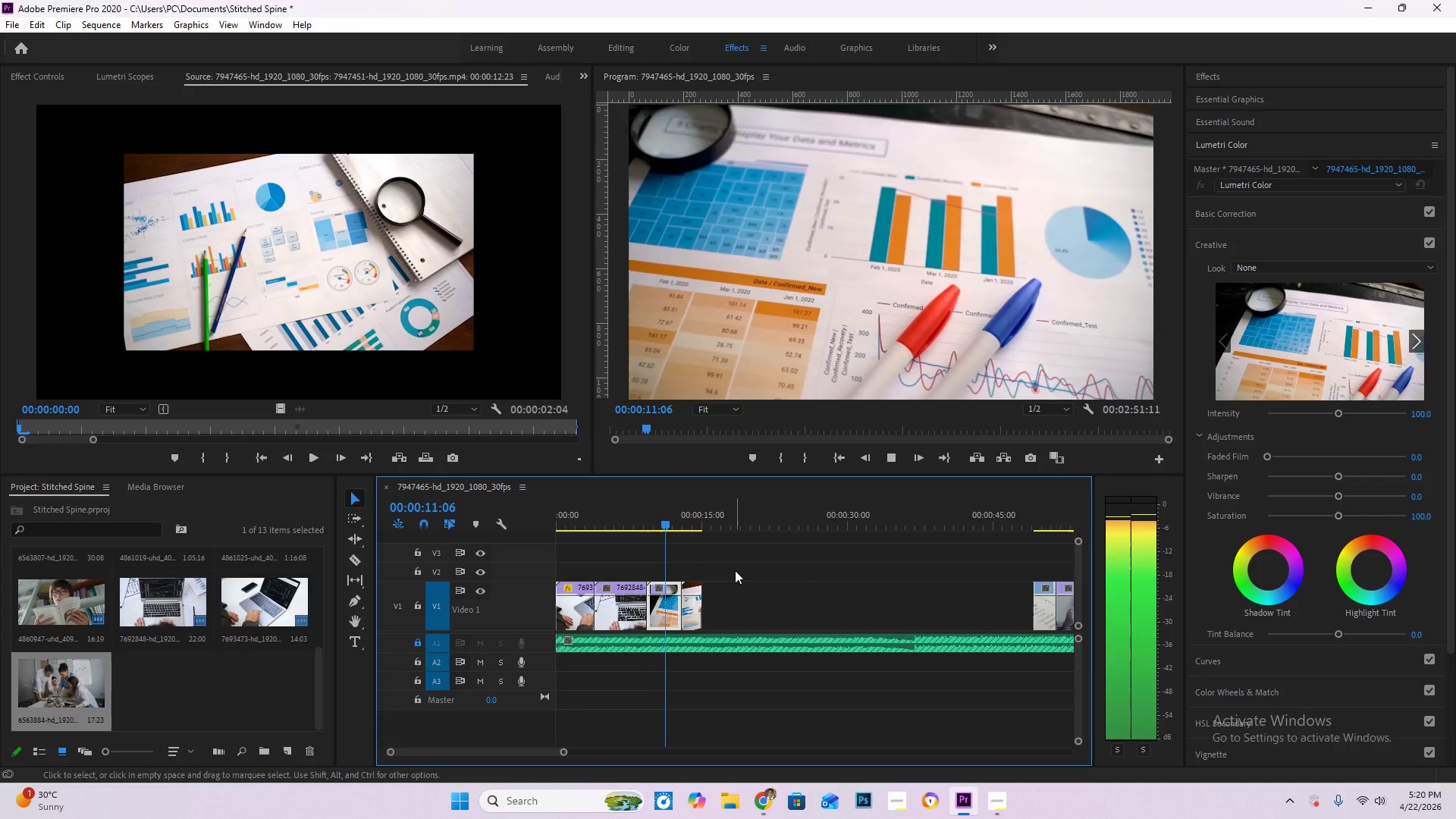 
key(Space)
 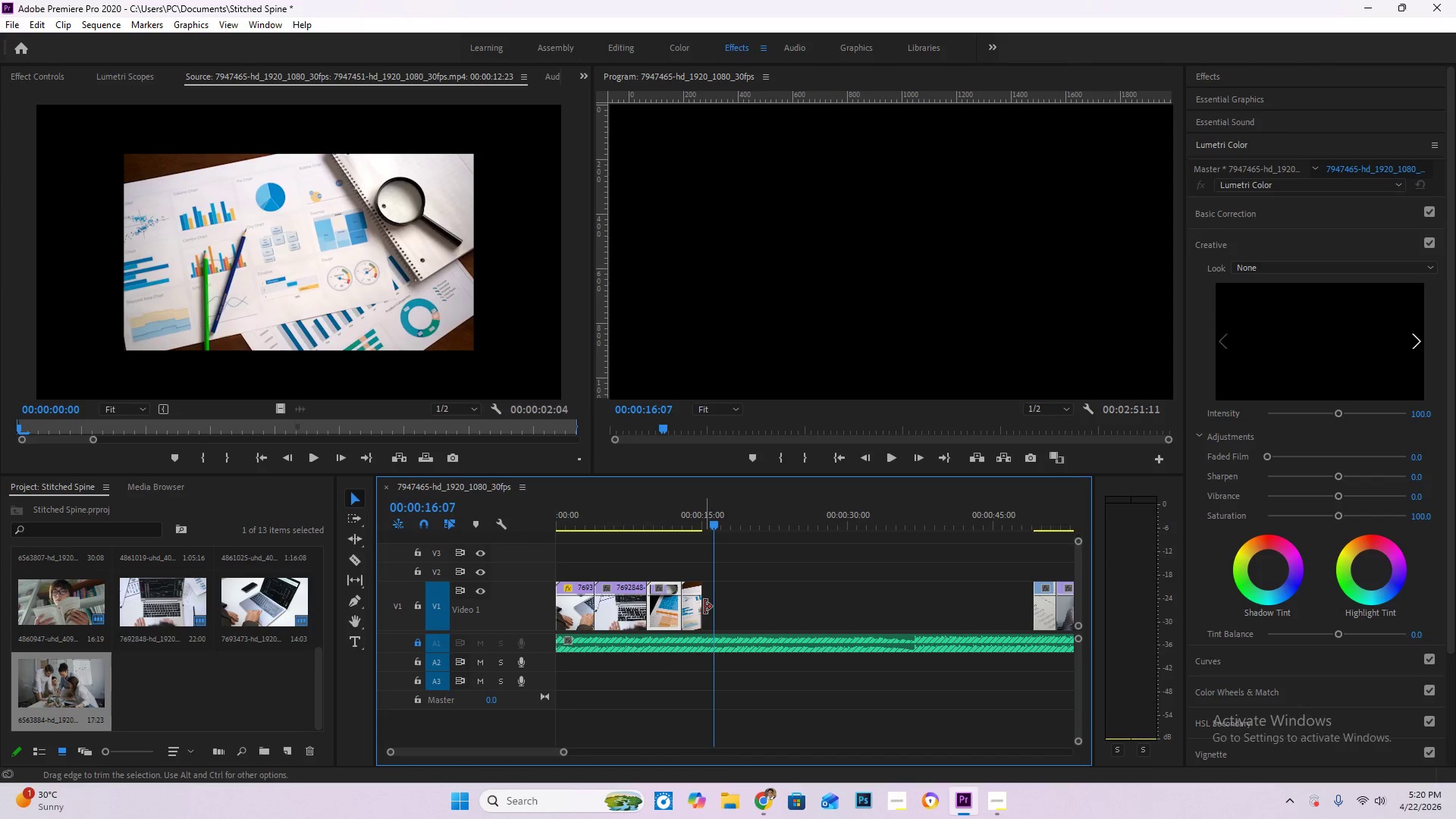 
left_click_drag(start_coordinate=[704, 607], to_coordinate=[721, 610])
 